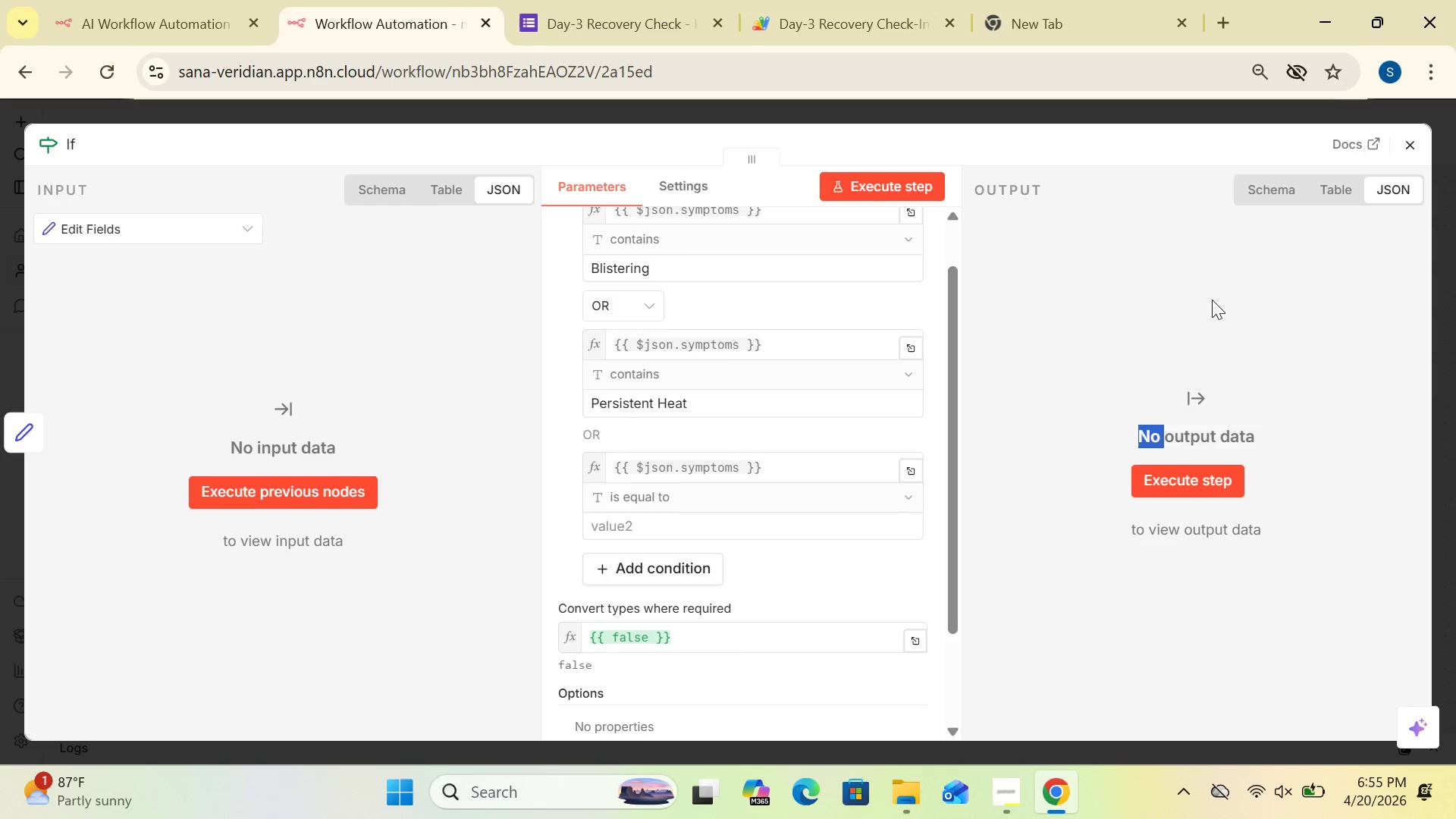 
triple_click([1212, 300])
 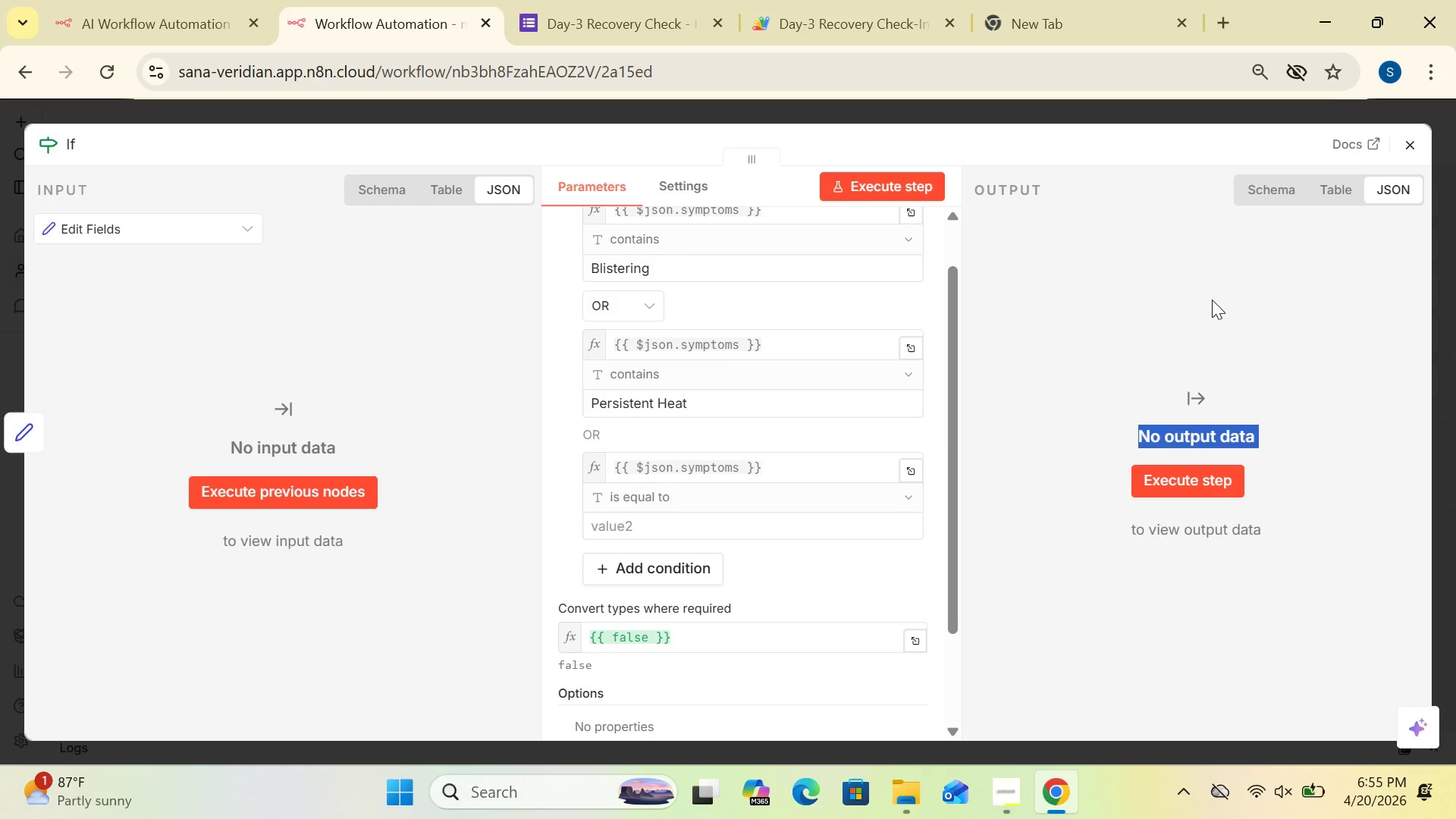 
triple_click([1212, 300])
 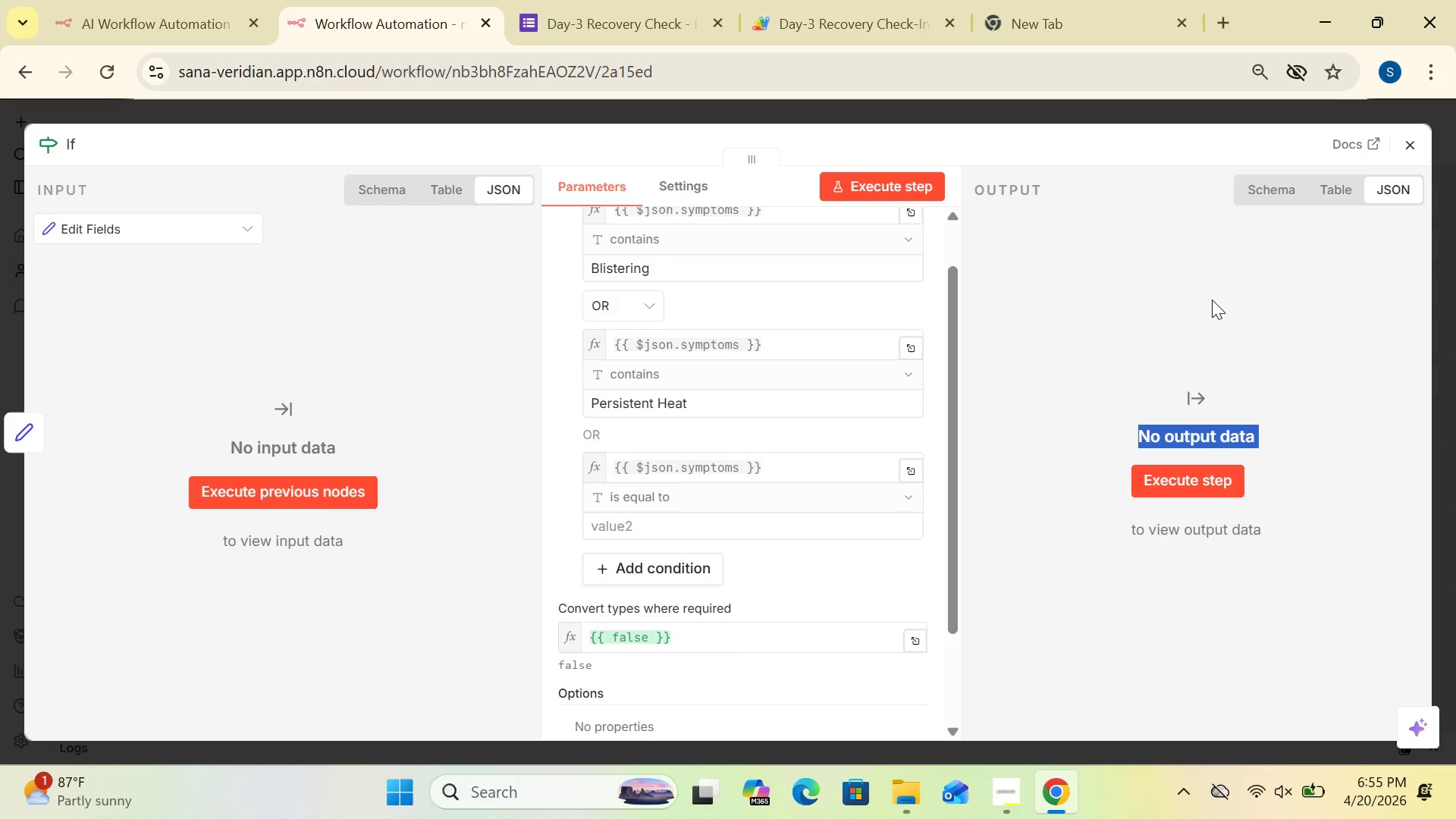 
triple_click([1212, 300])
 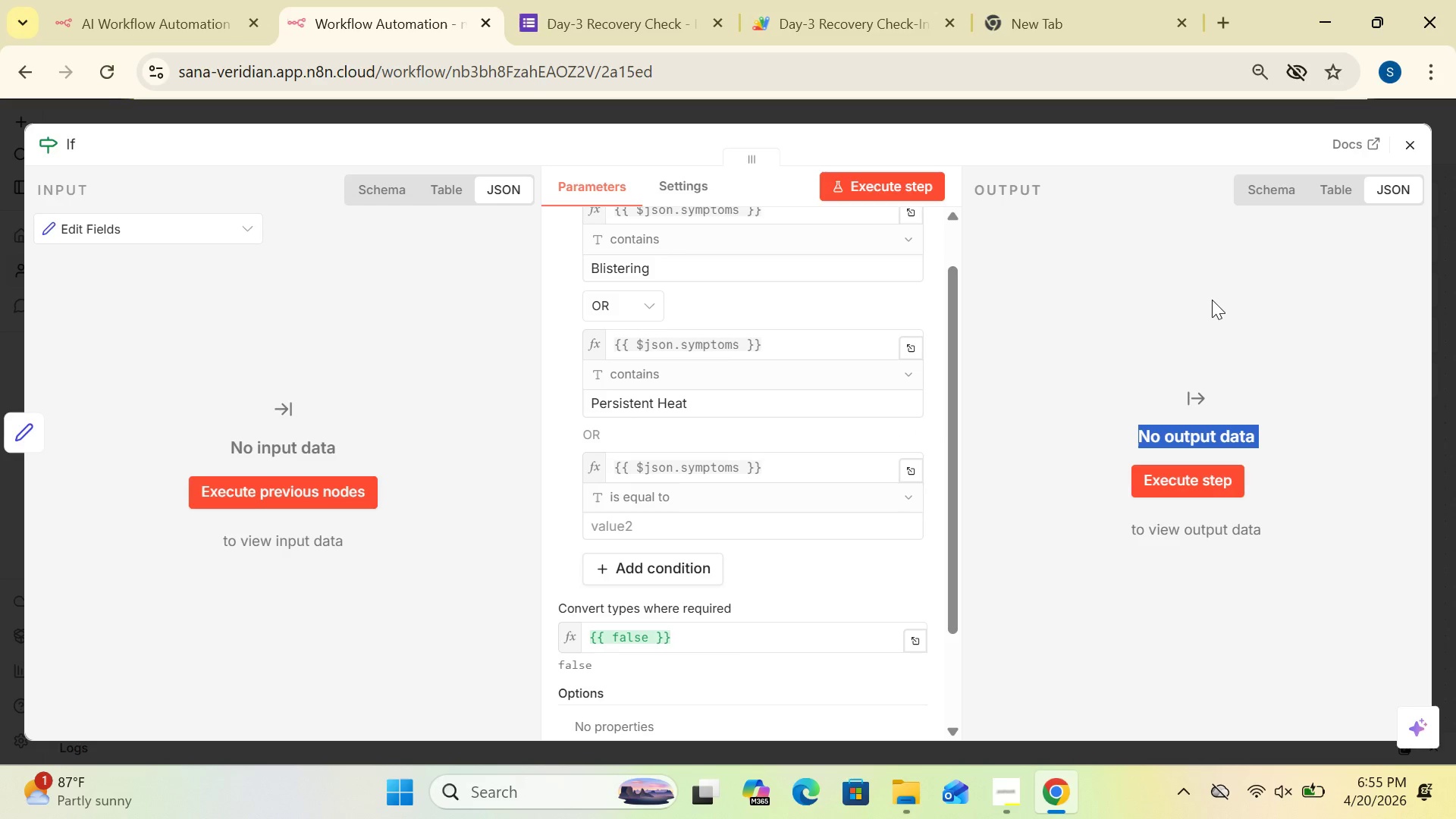 
triple_click([1212, 300])
 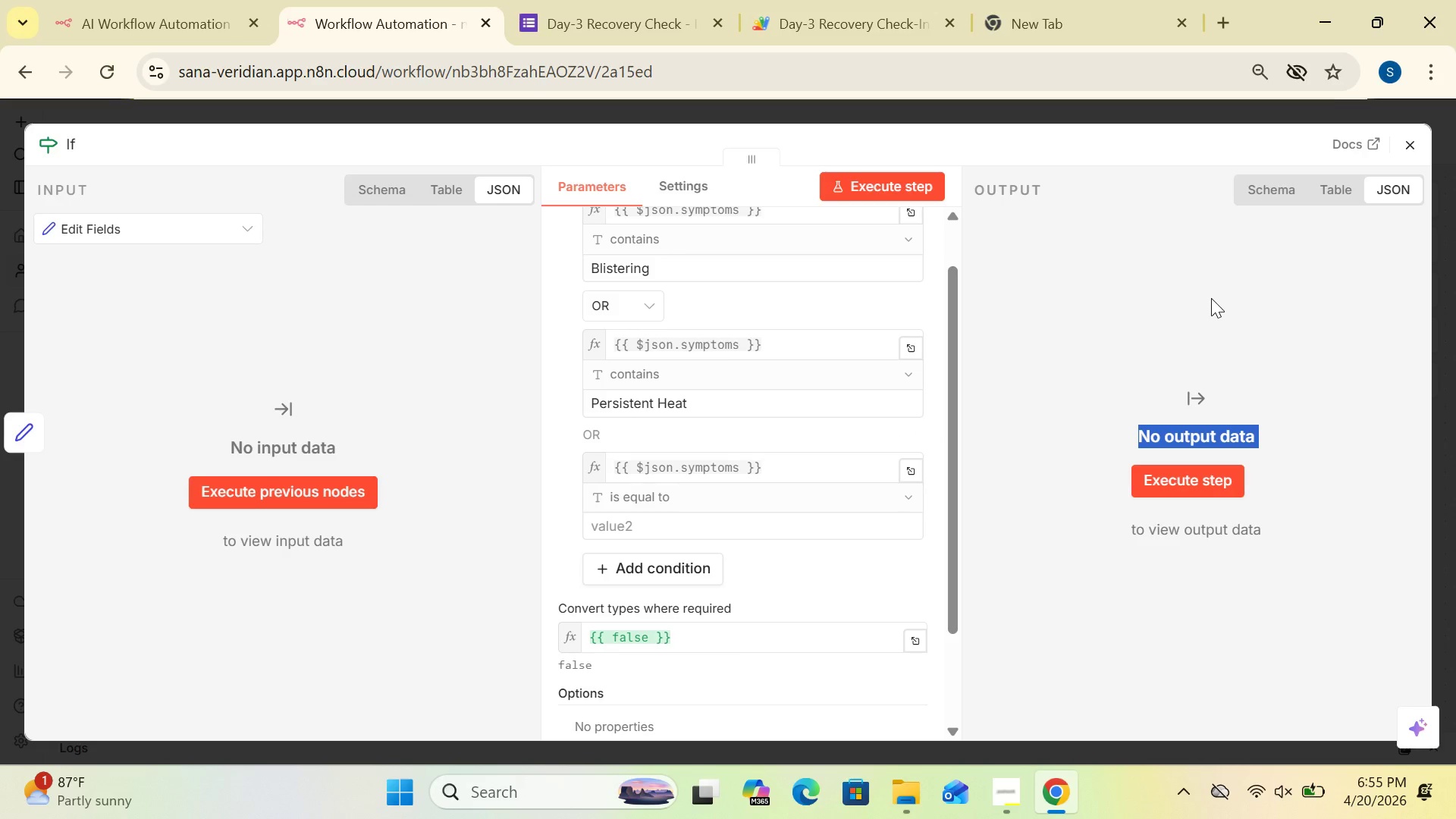 
left_click_drag(start_coordinate=[1212, 300], to_coordinate=[1215, 308])
 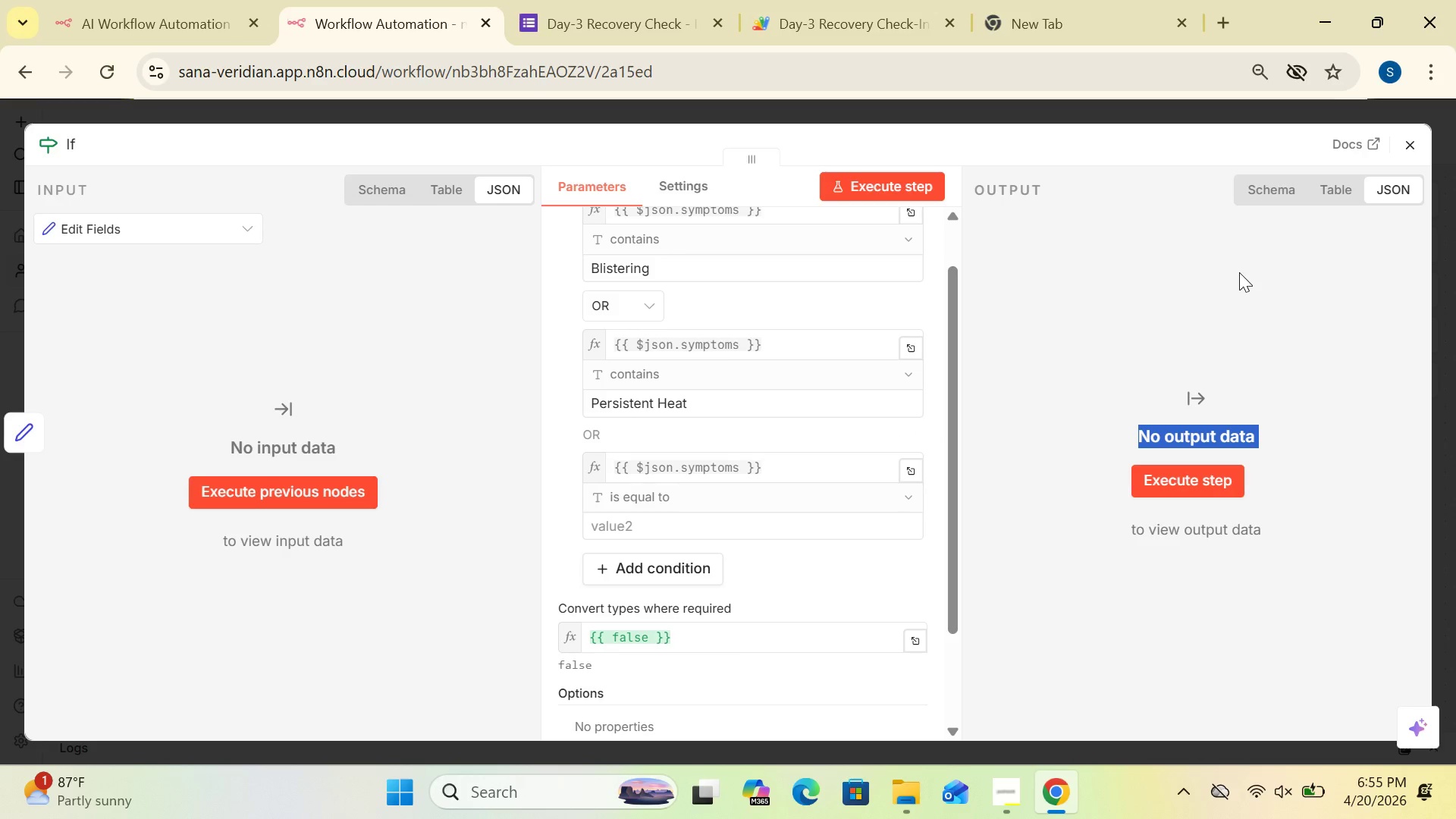 
left_click([1243, 252])
 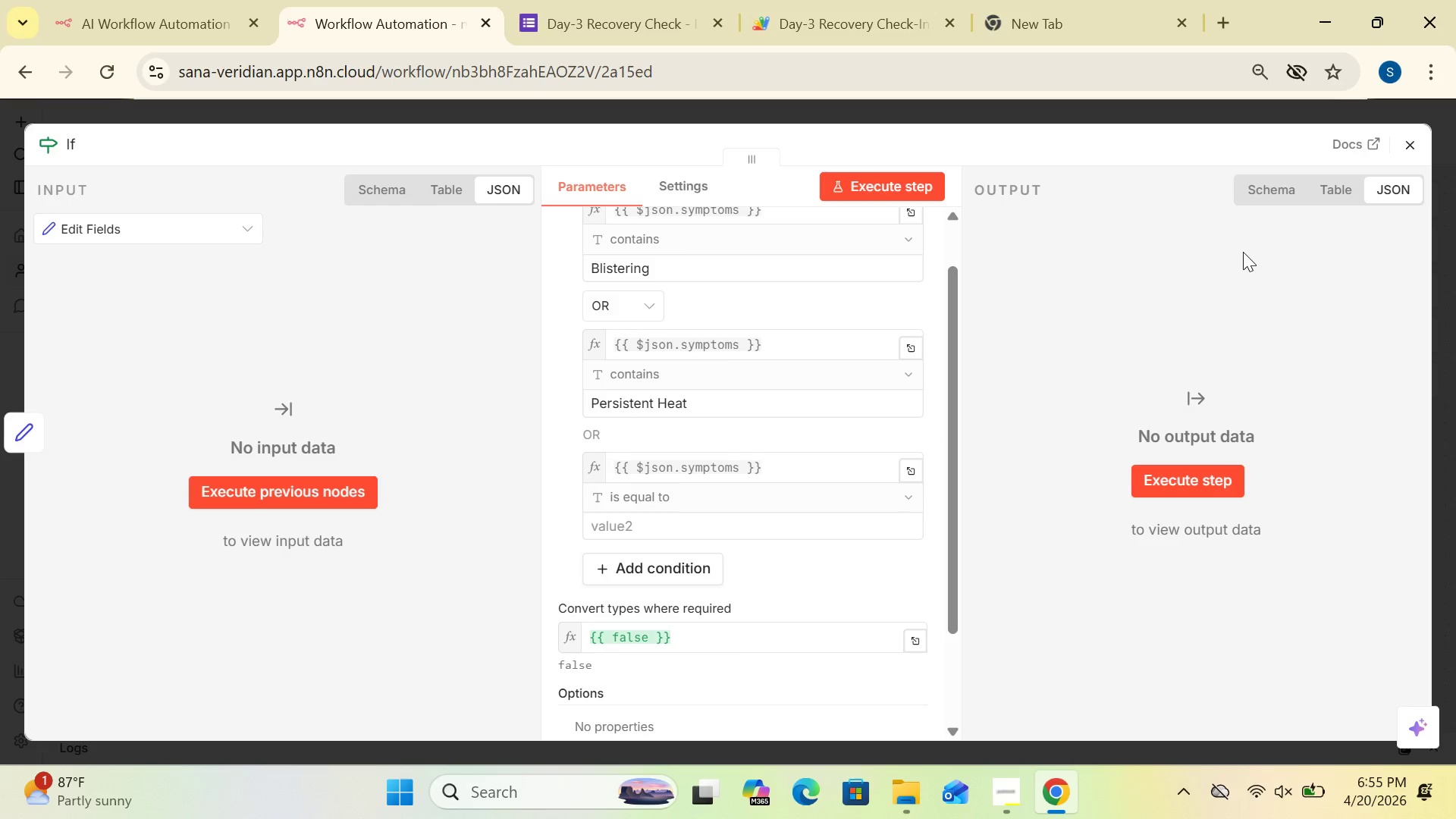 
left_click_drag(start_coordinate=[1243, 252], to_coordinate=[1207, 255])
 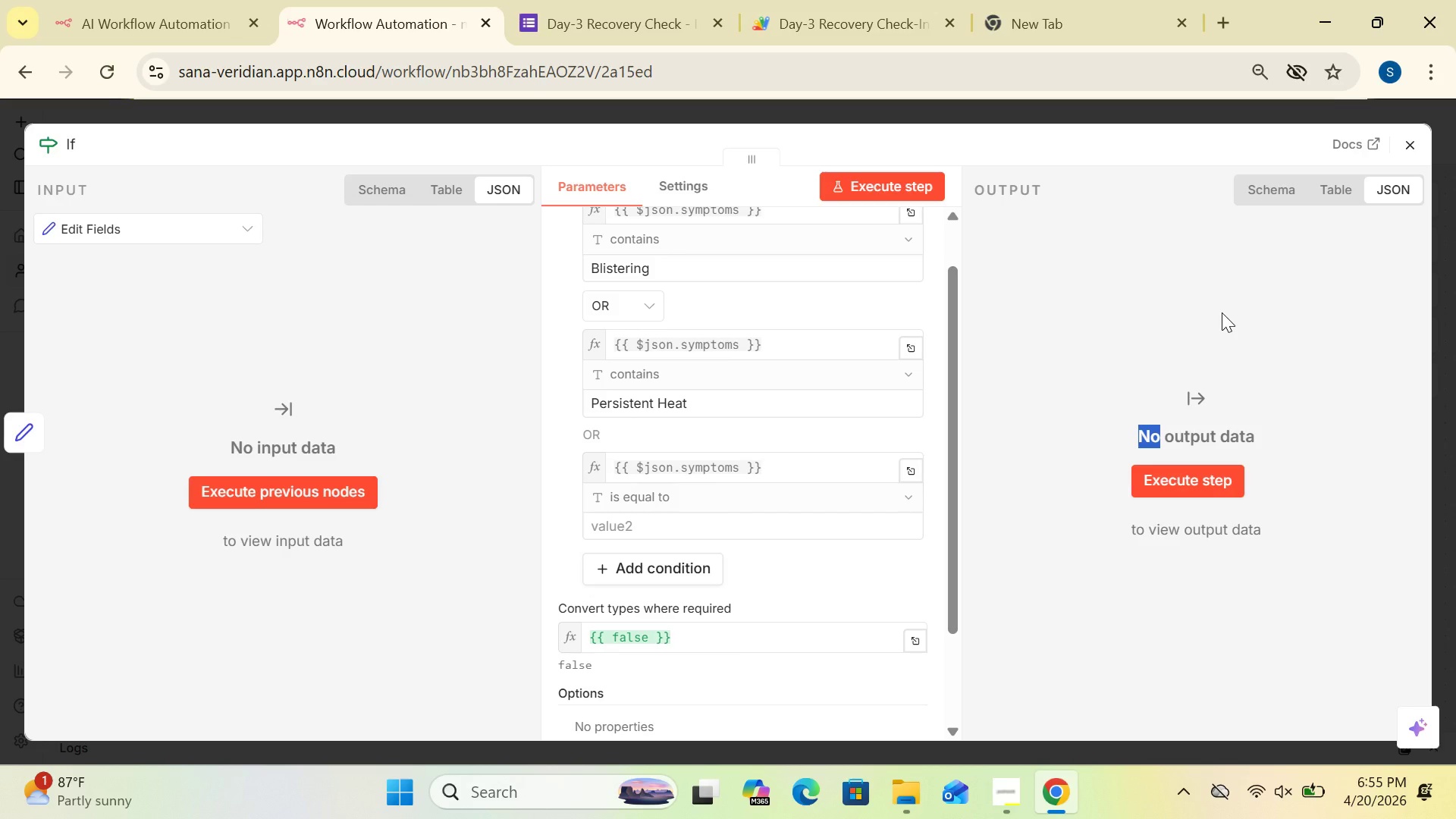 
wait(35.08)
 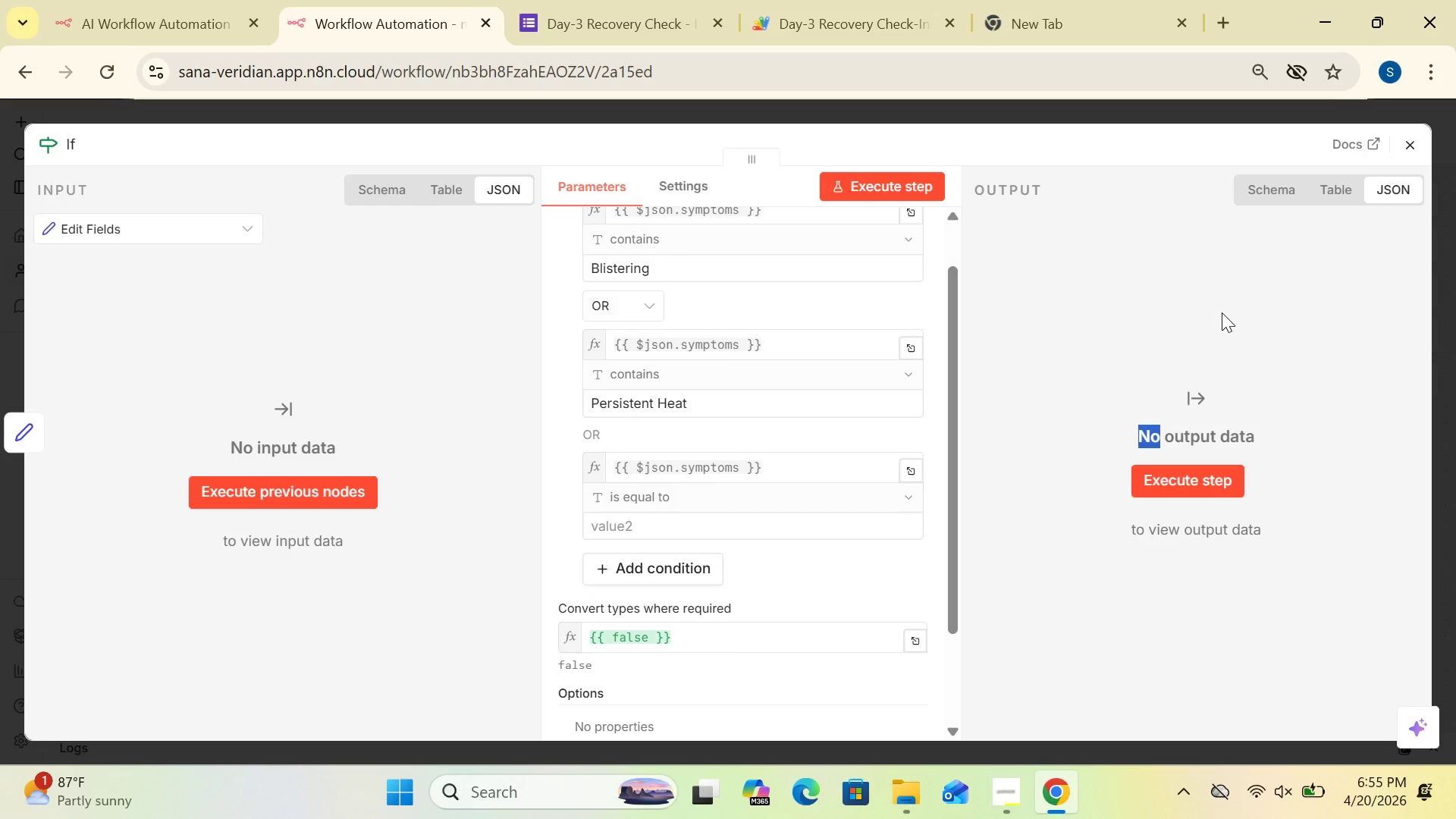 
left_click_drag(start_coordinate=[952, 505], to_coordinate=[960, 634])
 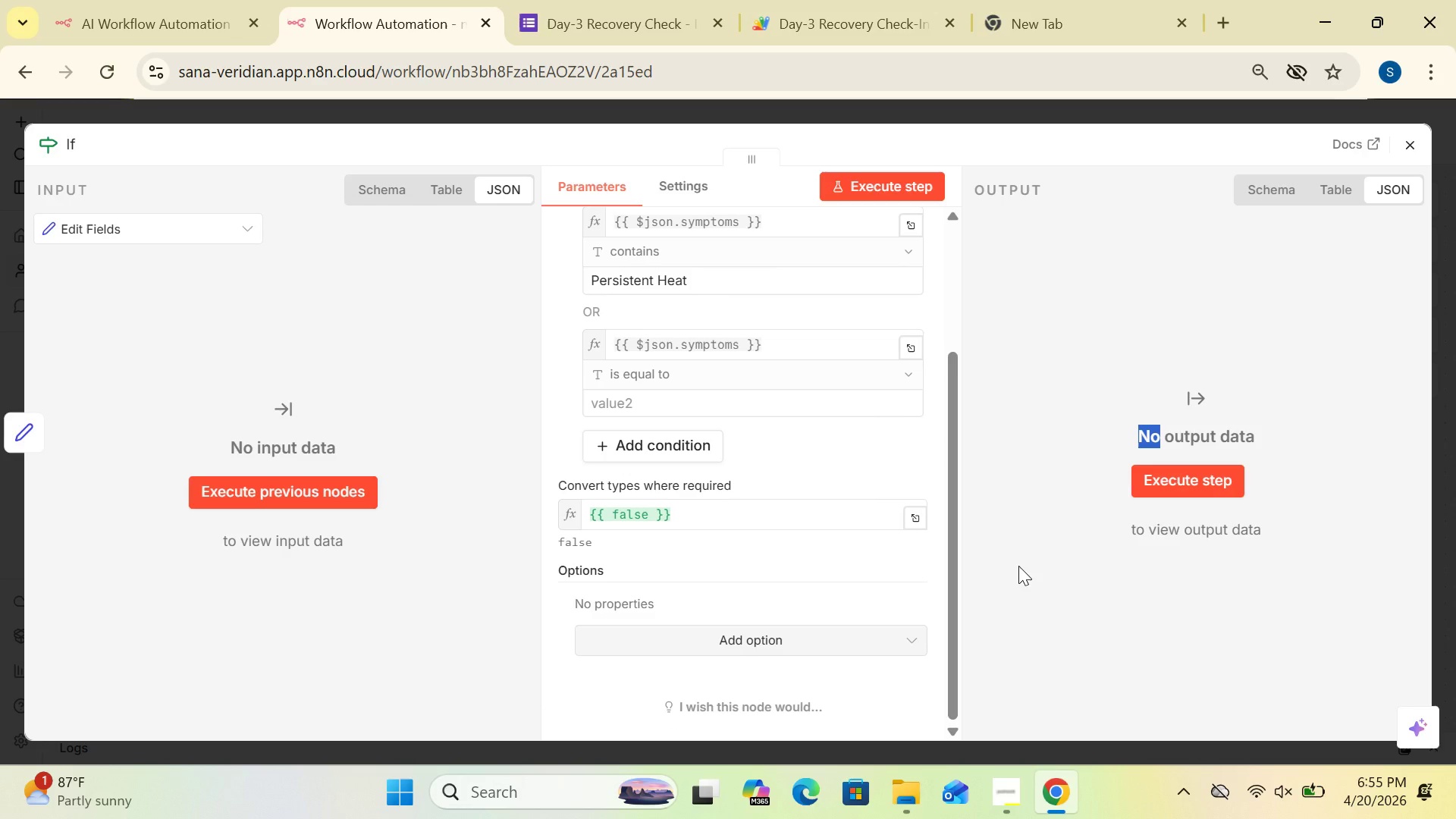 
left_click([1018, 566])
 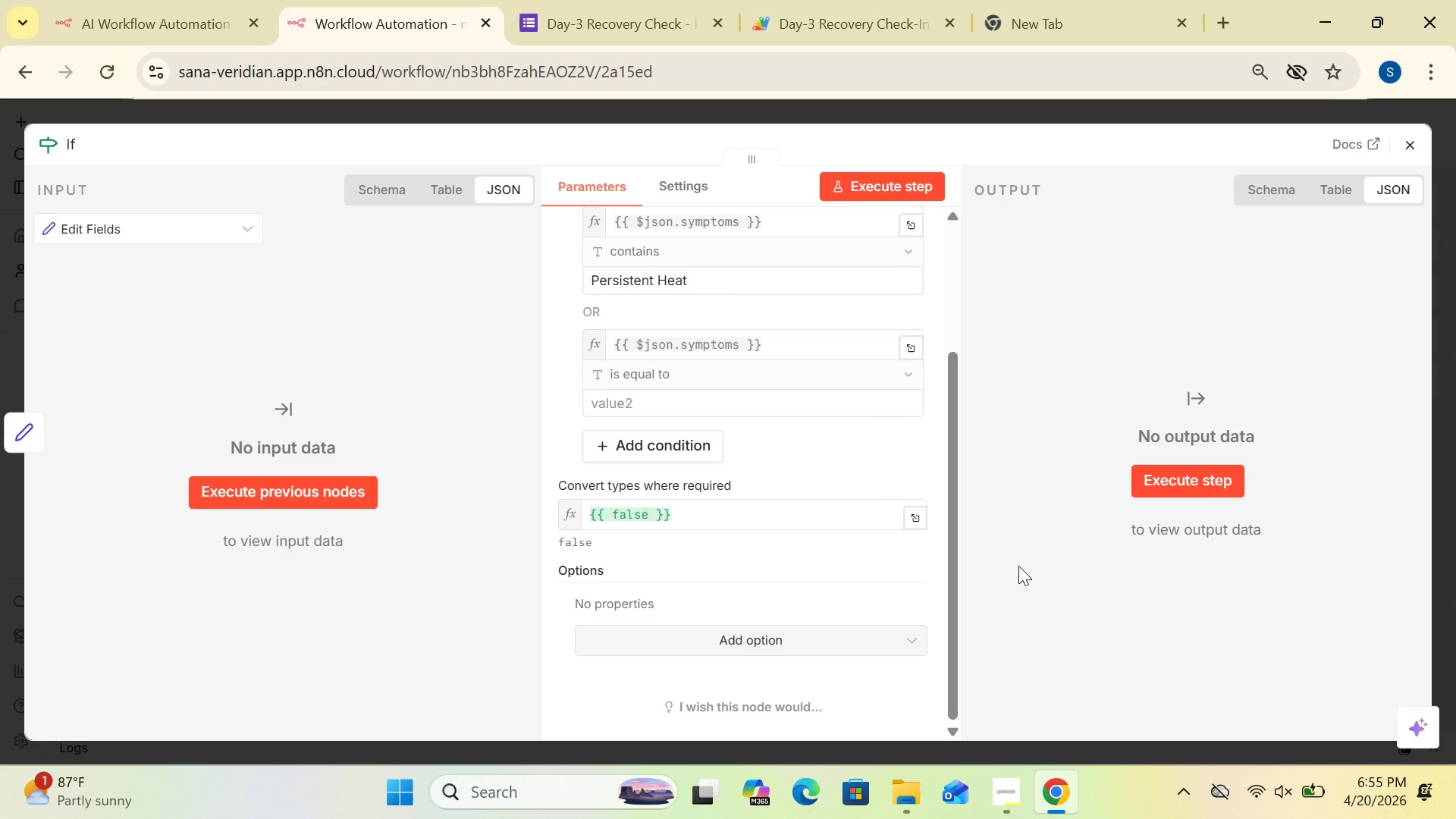 
key(Control+S)
 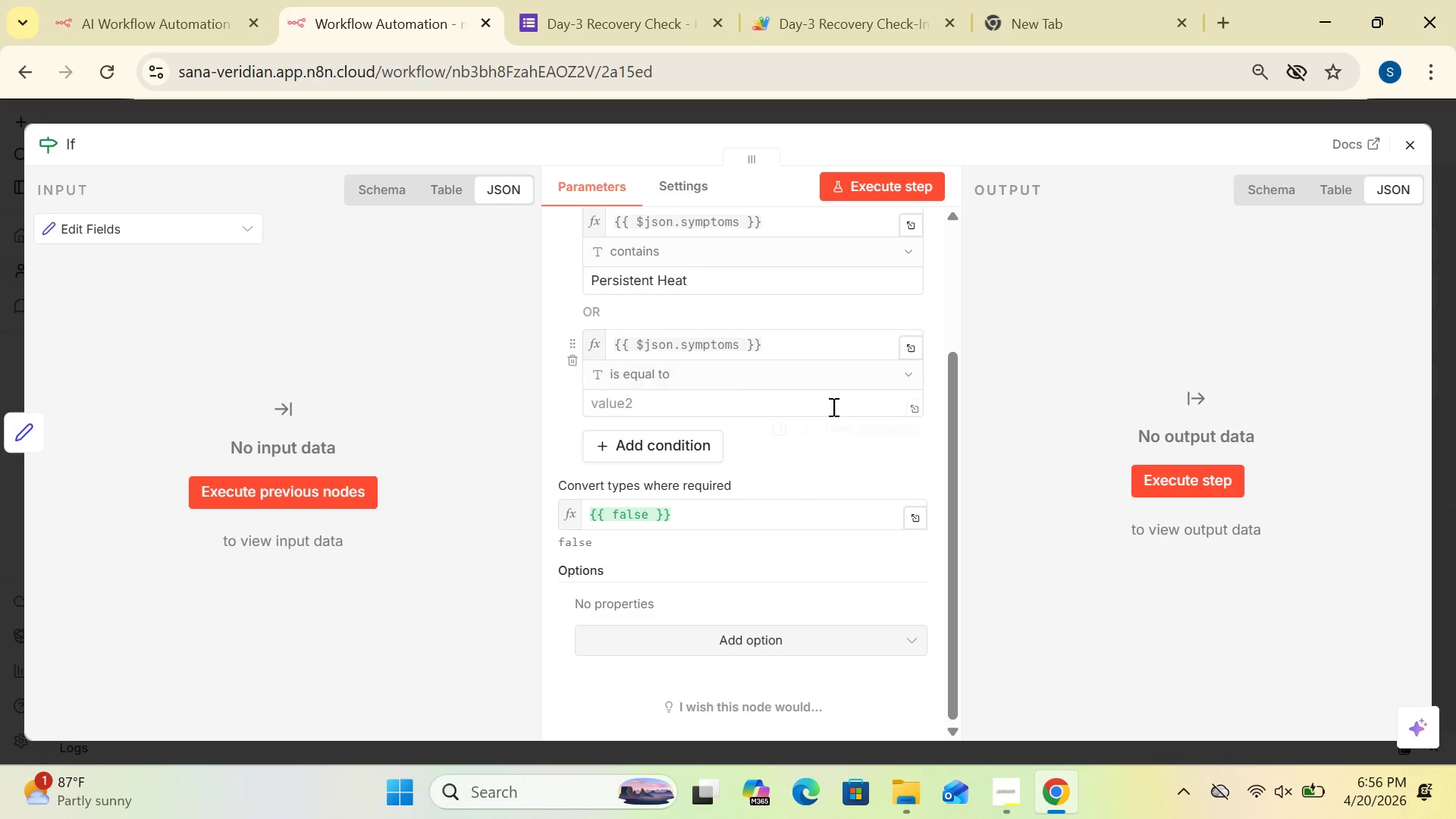 
wait(6.83)
 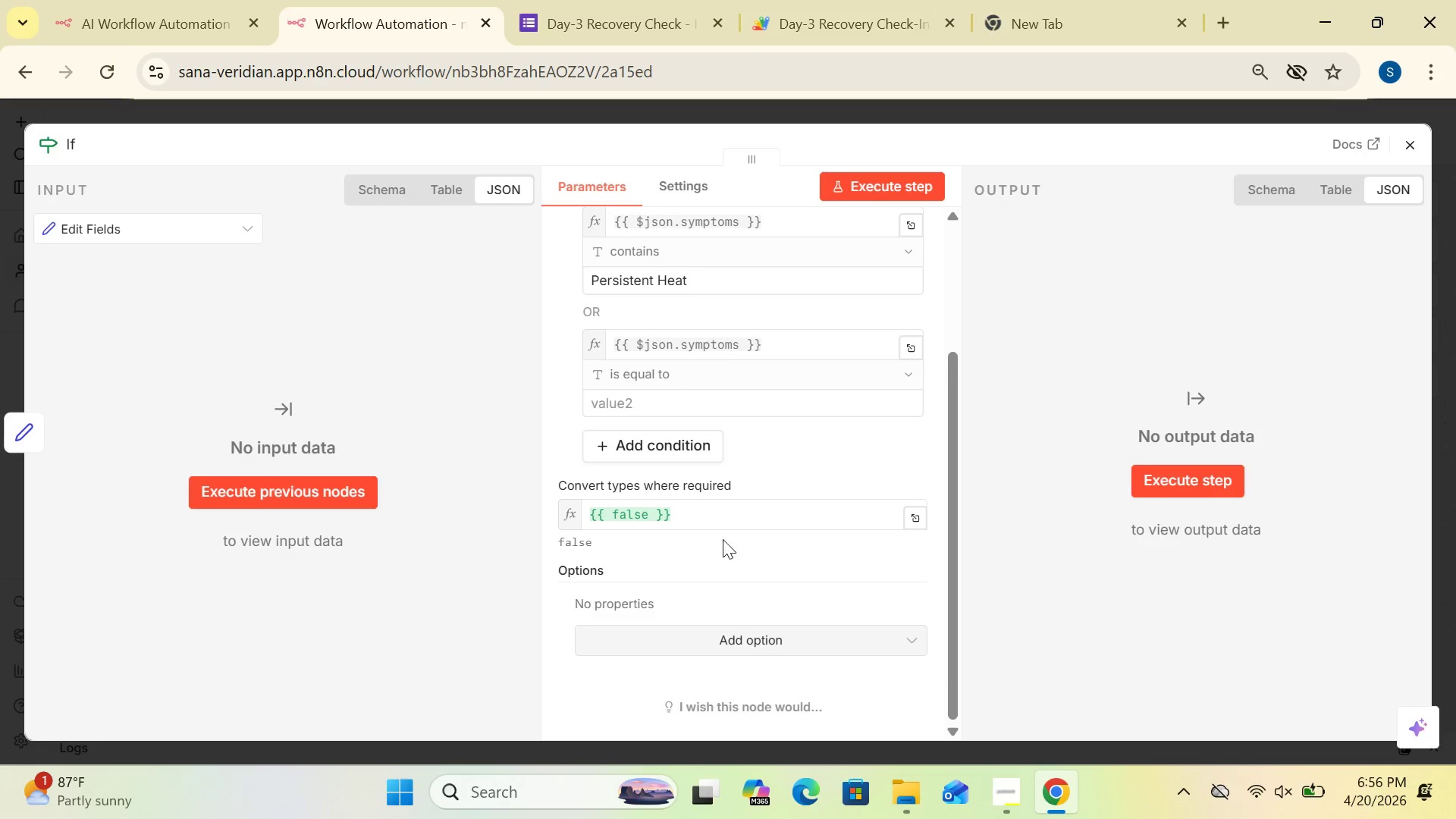 
left_click_drag(start_coordinate=[949, 468], to_coordinate=[949, 334])
 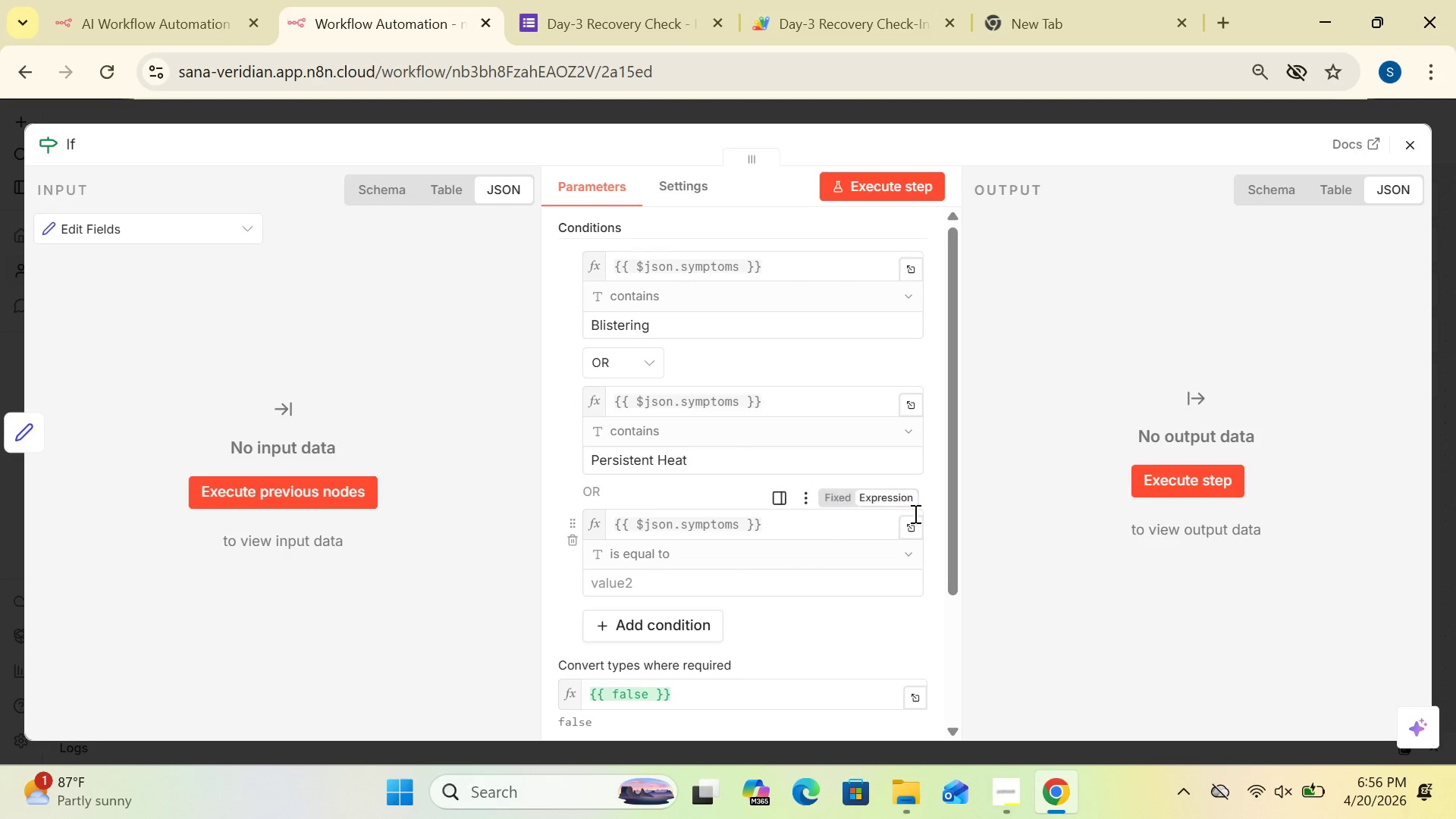 
left_click_drag(start_coordinate=[952, 512], to_coordinate=[952, 638])
 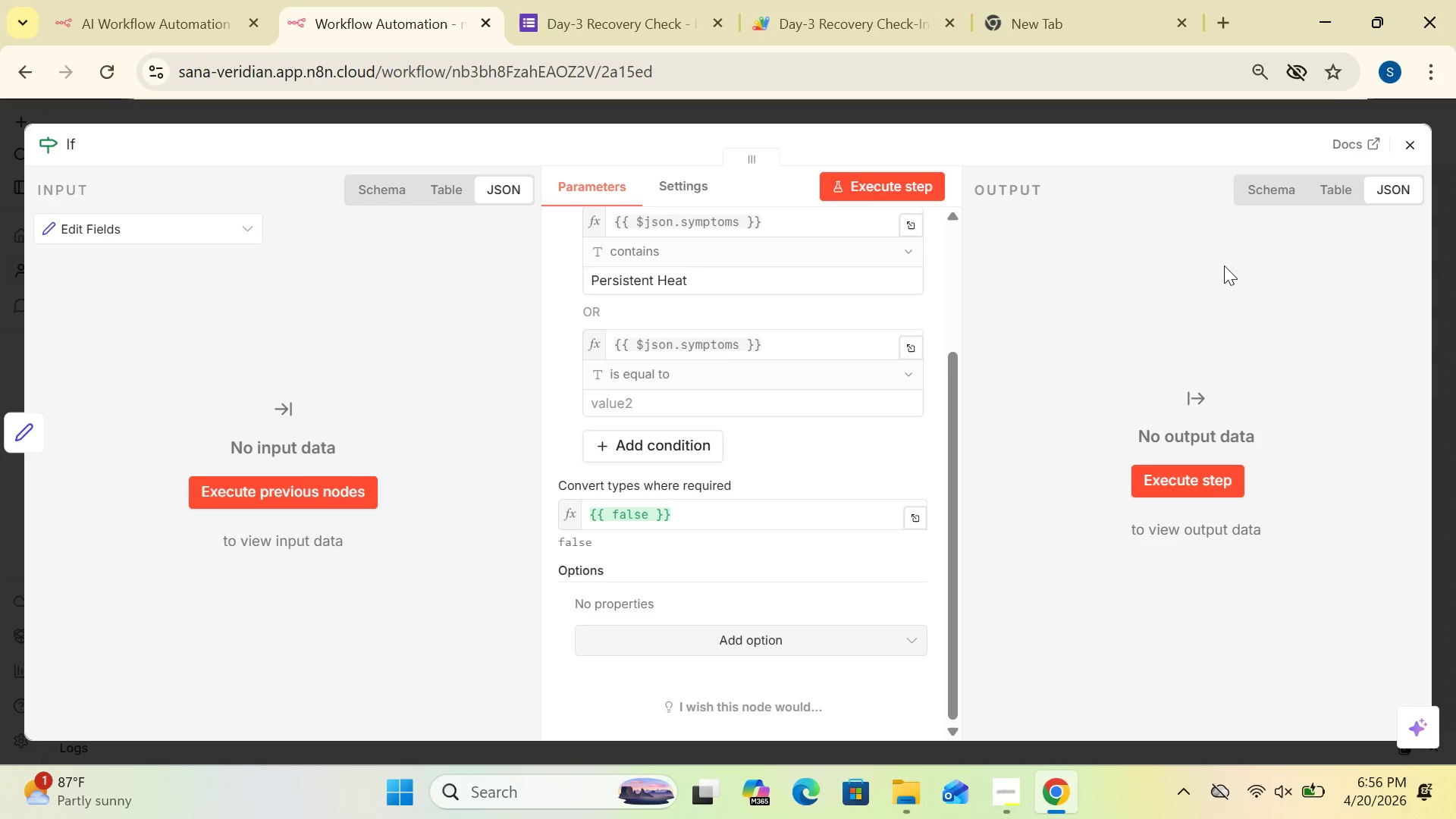 
wait(17.83)
 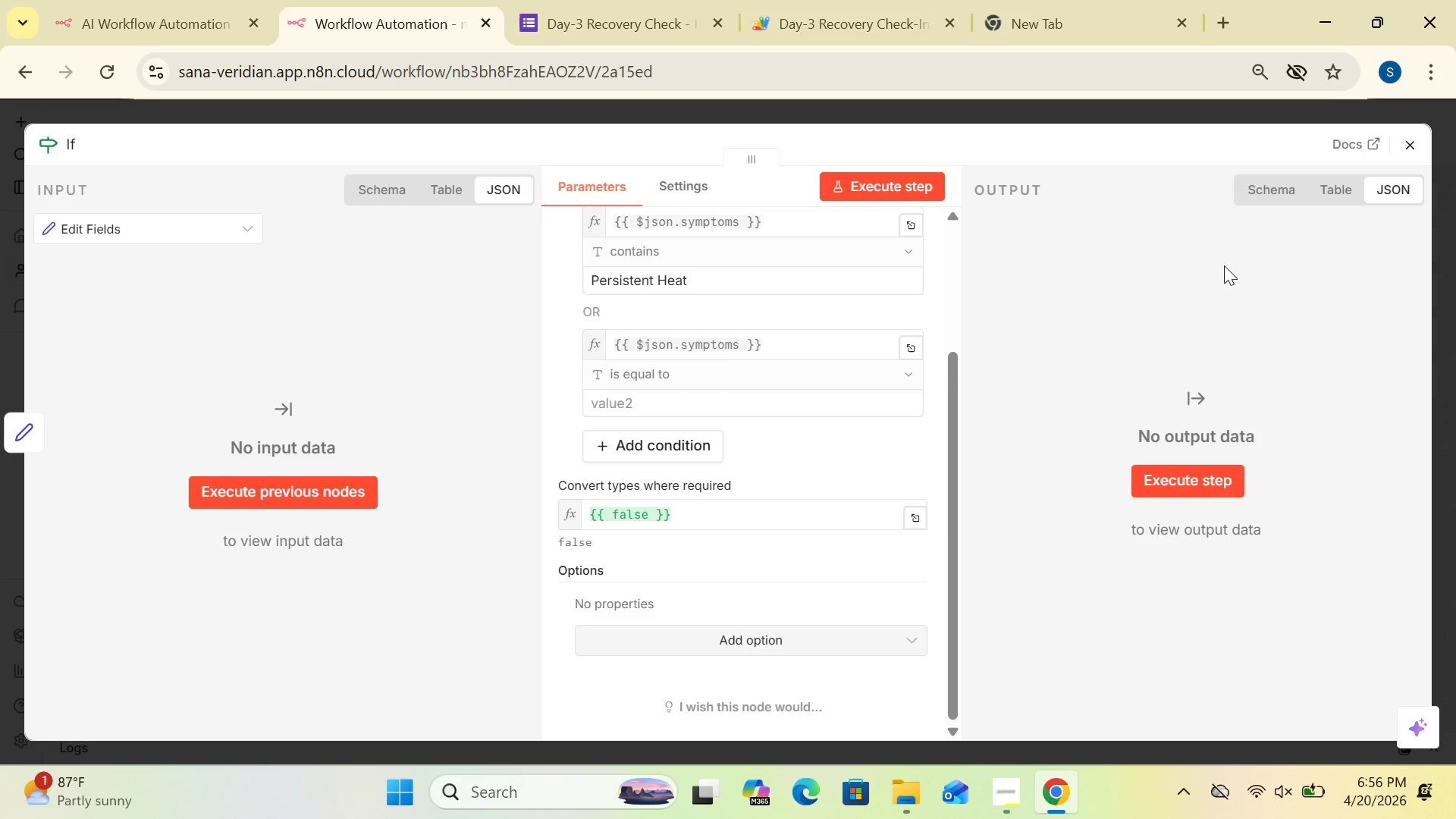 
left_click([1410, 140])
 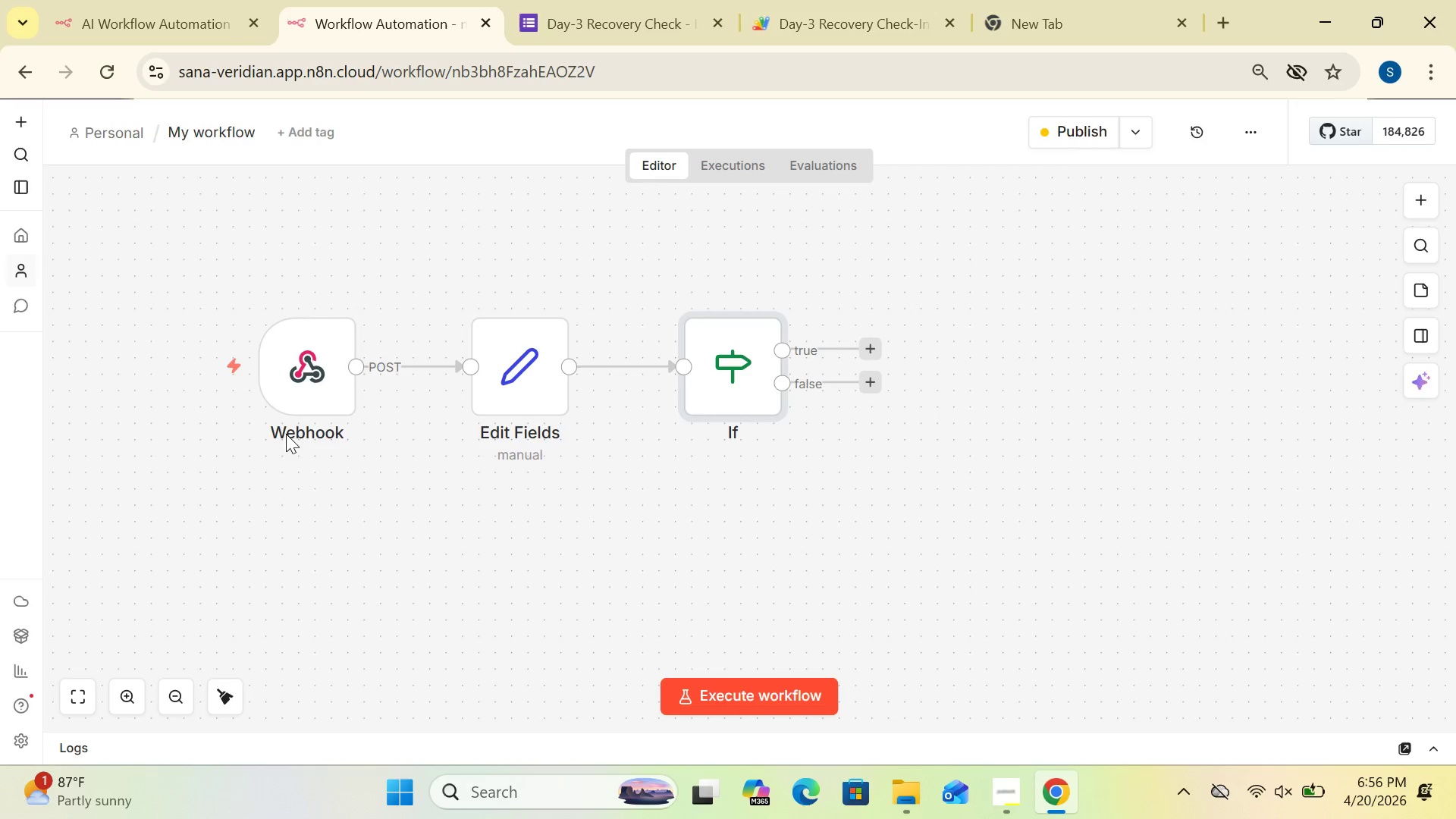 
left_click_drag(start_coordinate=[303, 375], to_coordinate=[131, 377])
 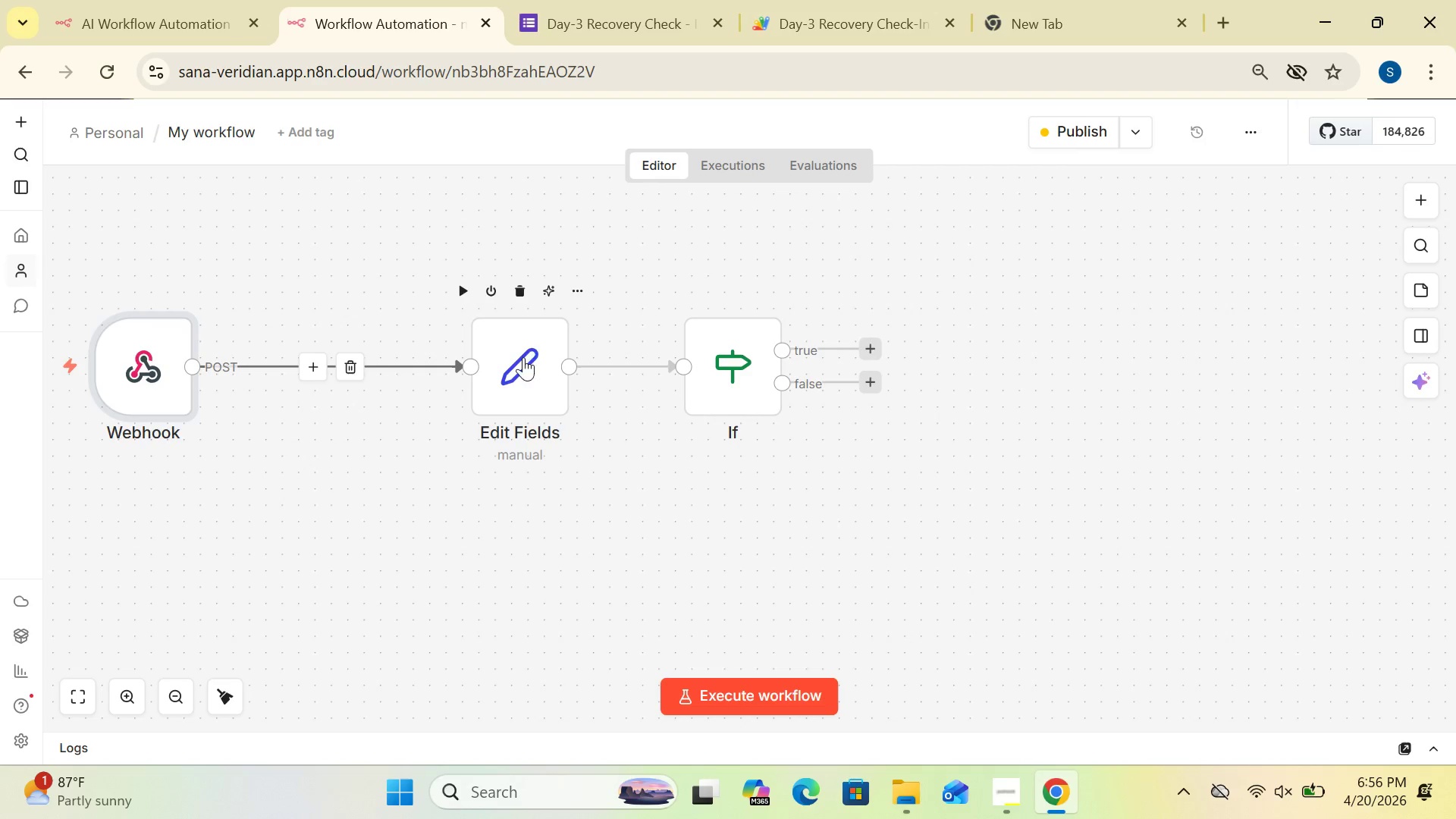 
left_click_drag(start_coordinate=[522, 358], to_coordinate=[366, 372])
 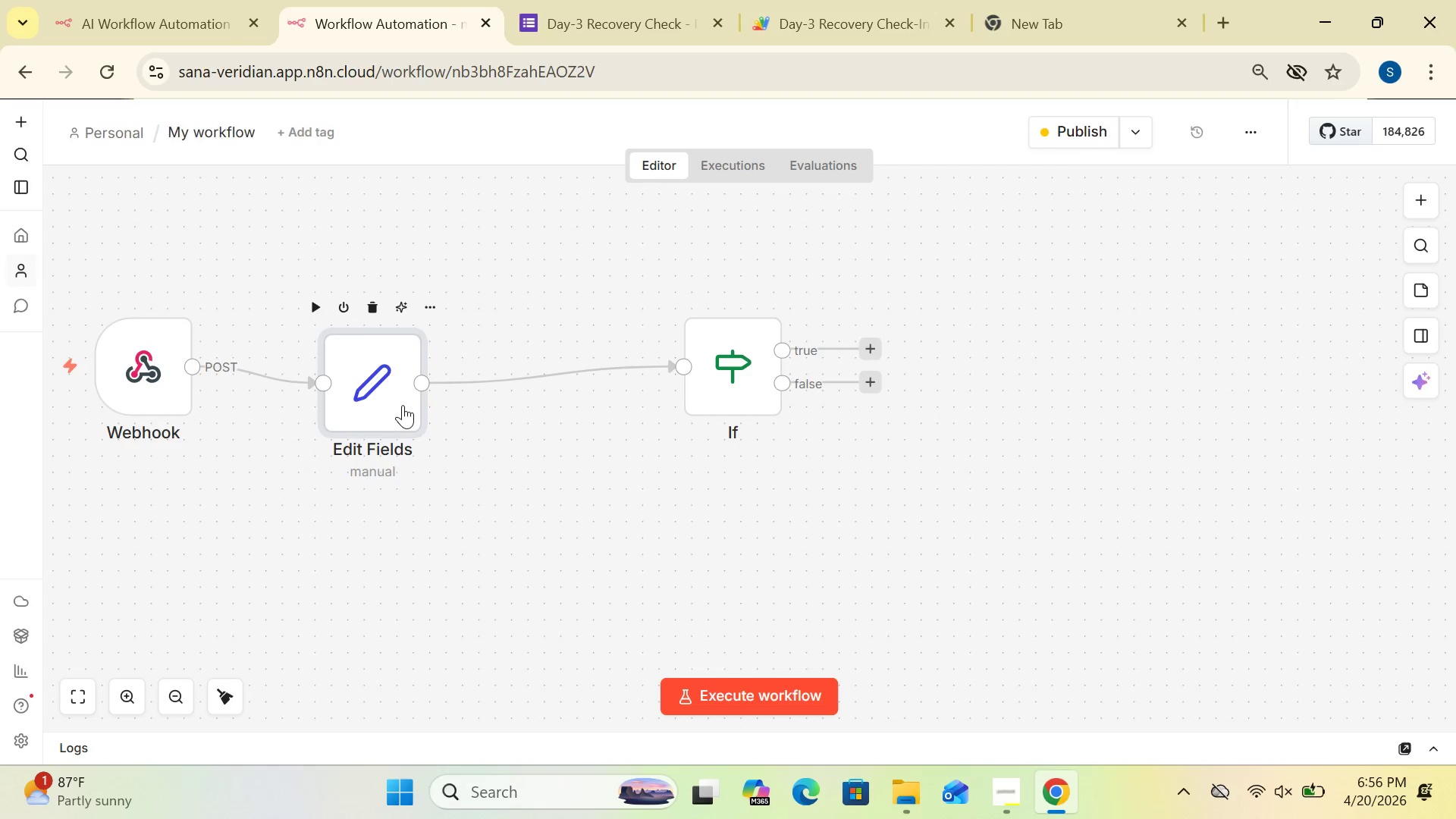 
left_click([398, 396])
 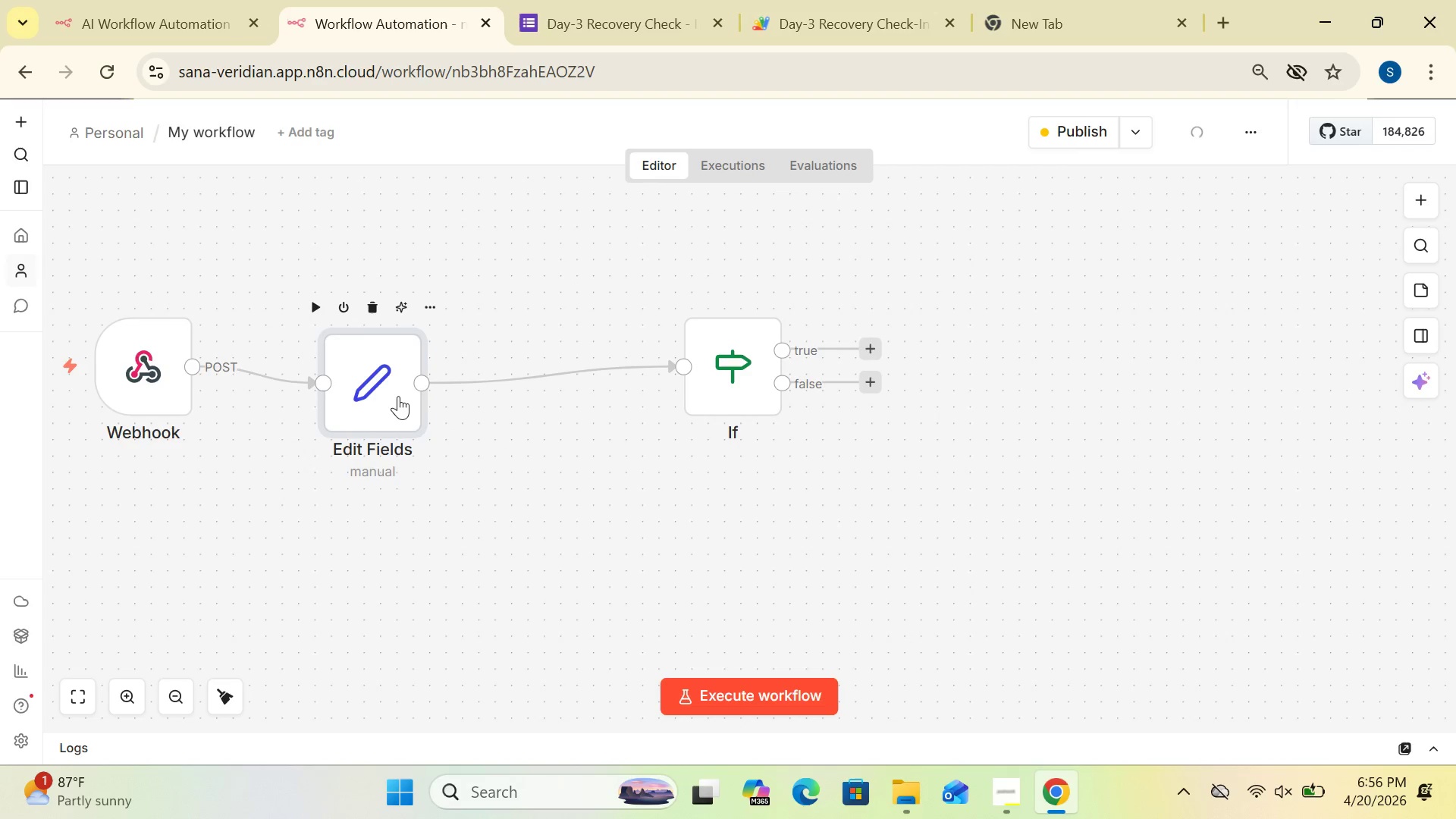 
left_click_drag(start_coordinate=[398, 396], to_coordinate=[383, 376])
 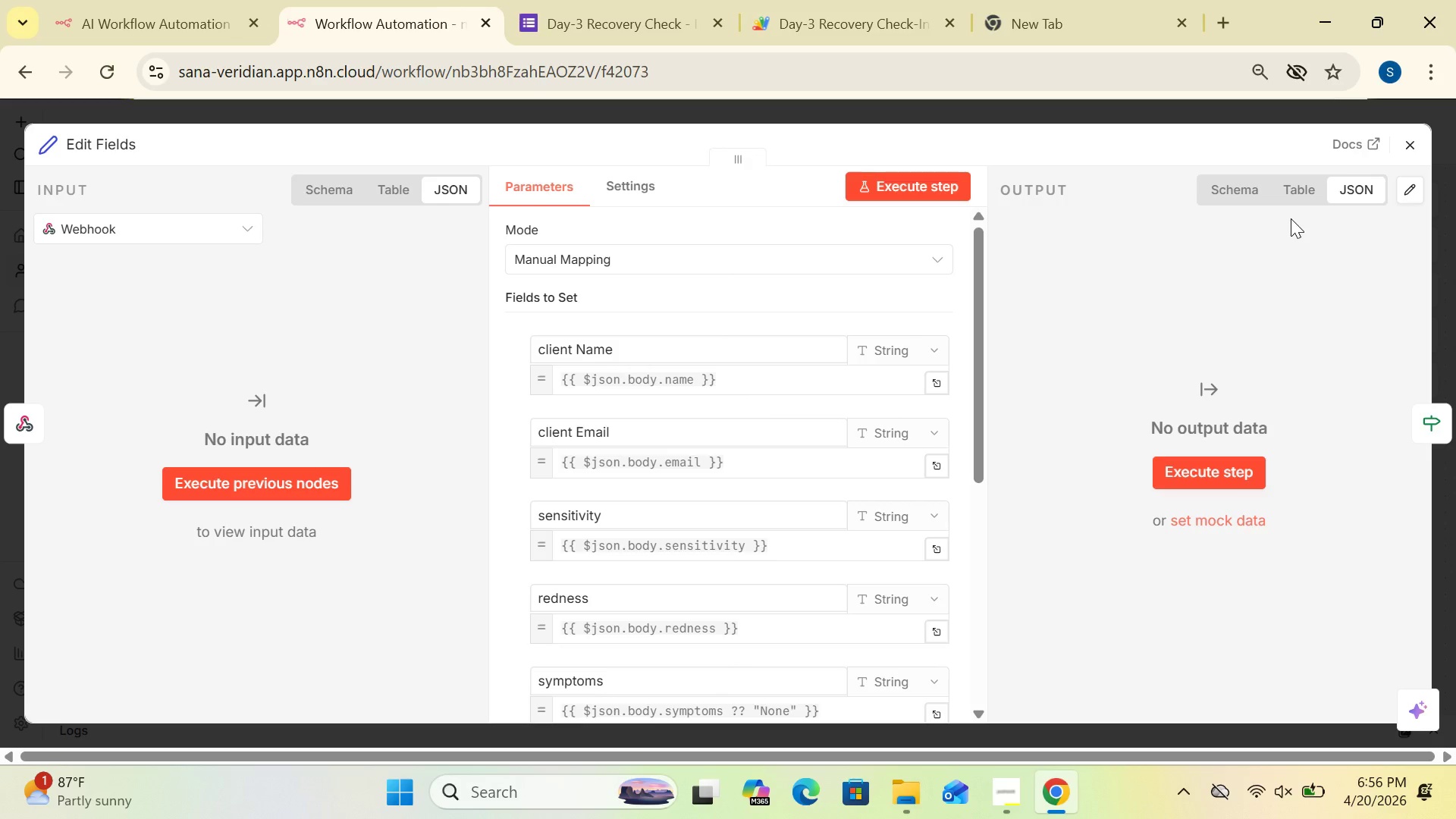 
left_click([1409, 143])
 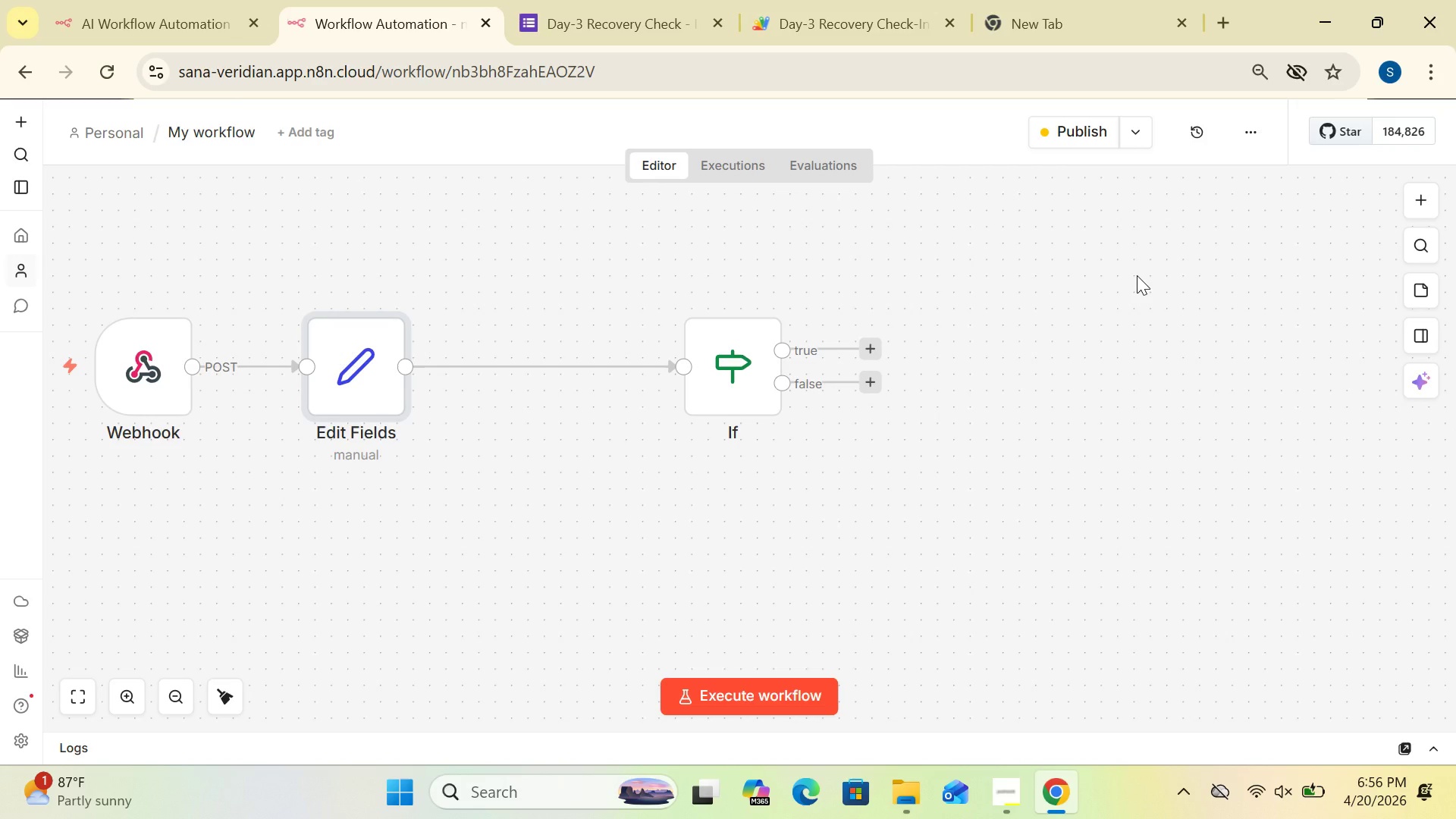 
wait(10.3)
 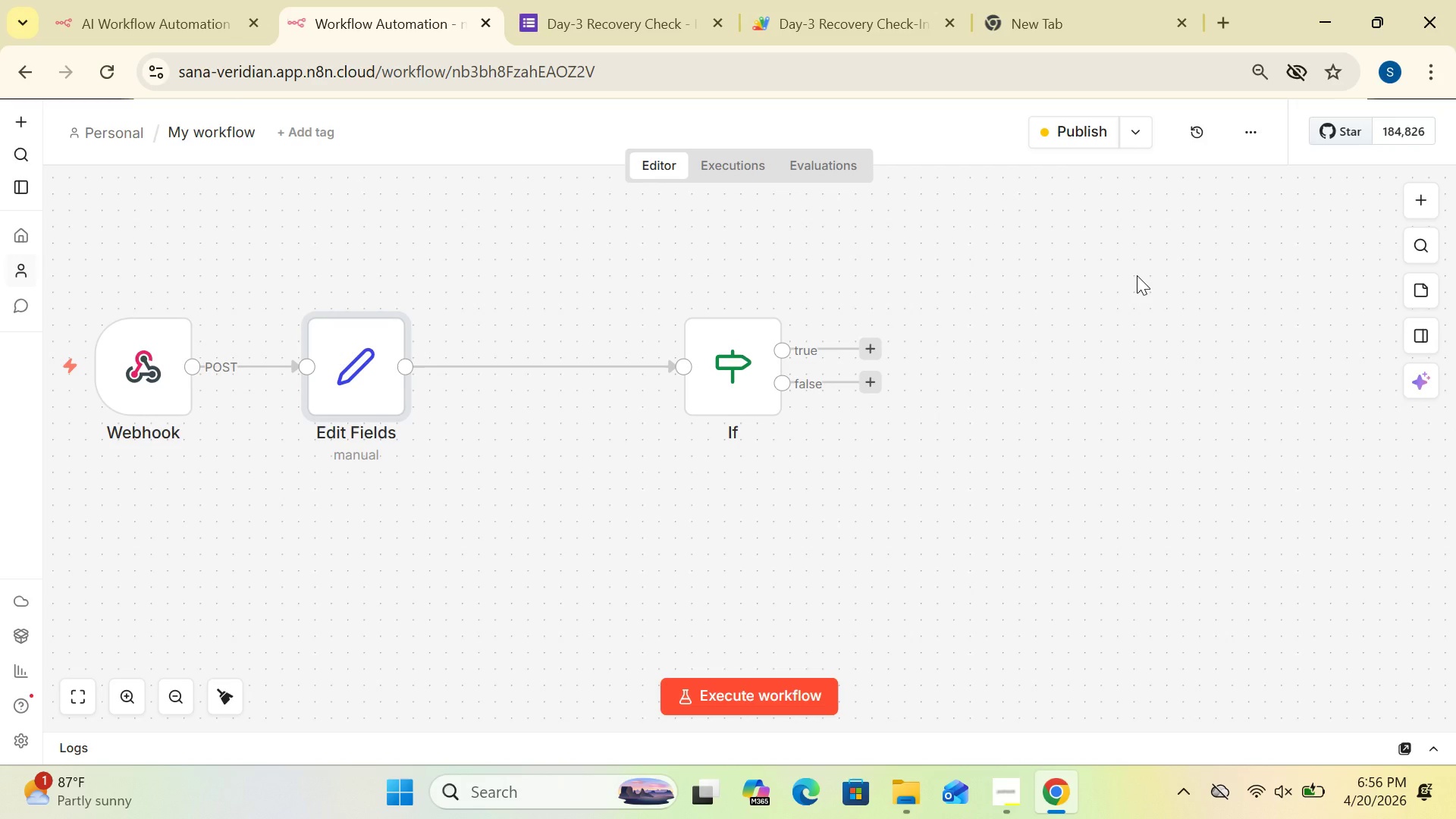 
left_click_drag(start_coordinate=[737, 390], to_coordinate=[553, 398])
 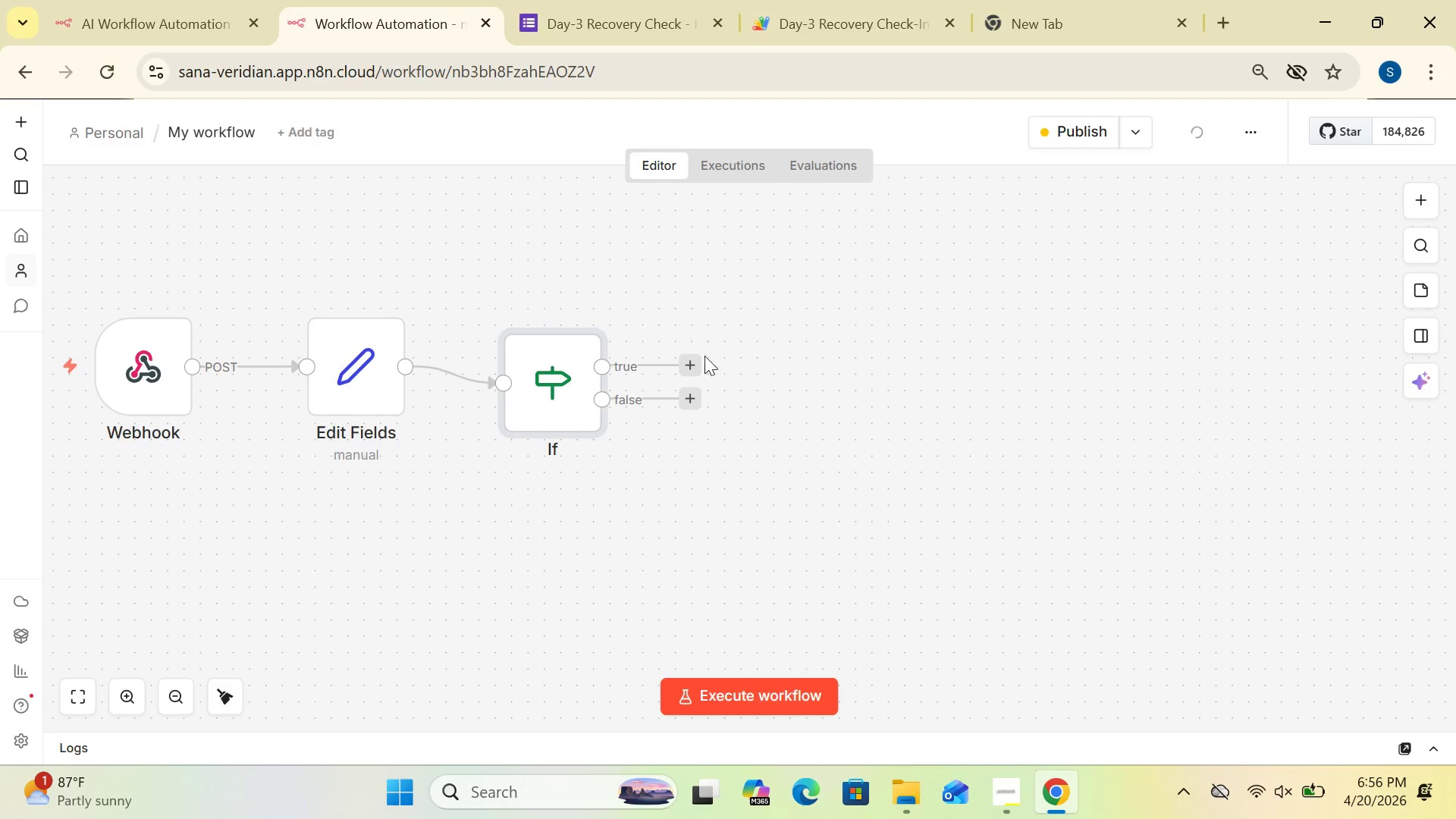 
left_click([691, 356])
 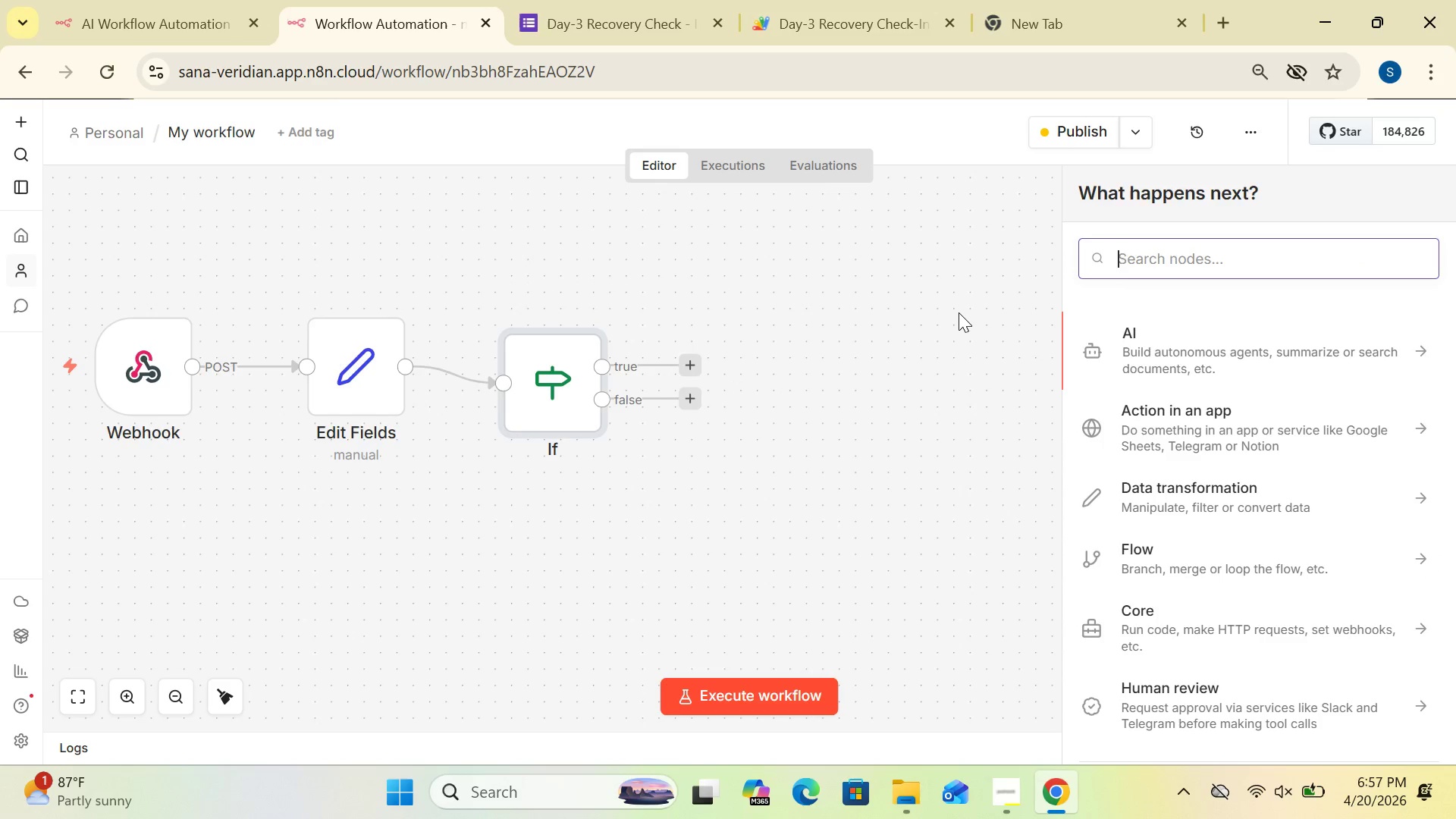 
type(gm)
 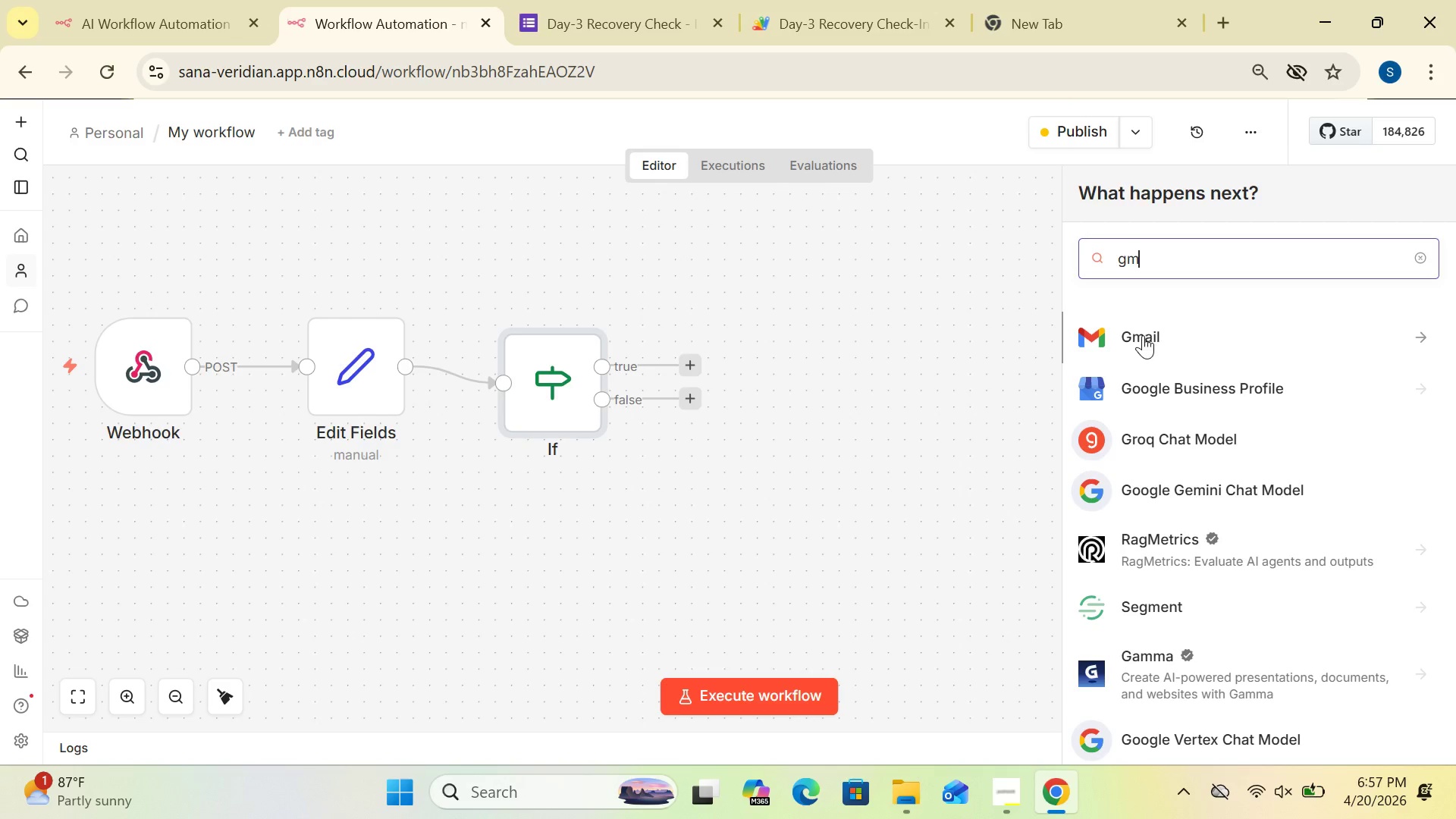 
double_click([1143, 335])
 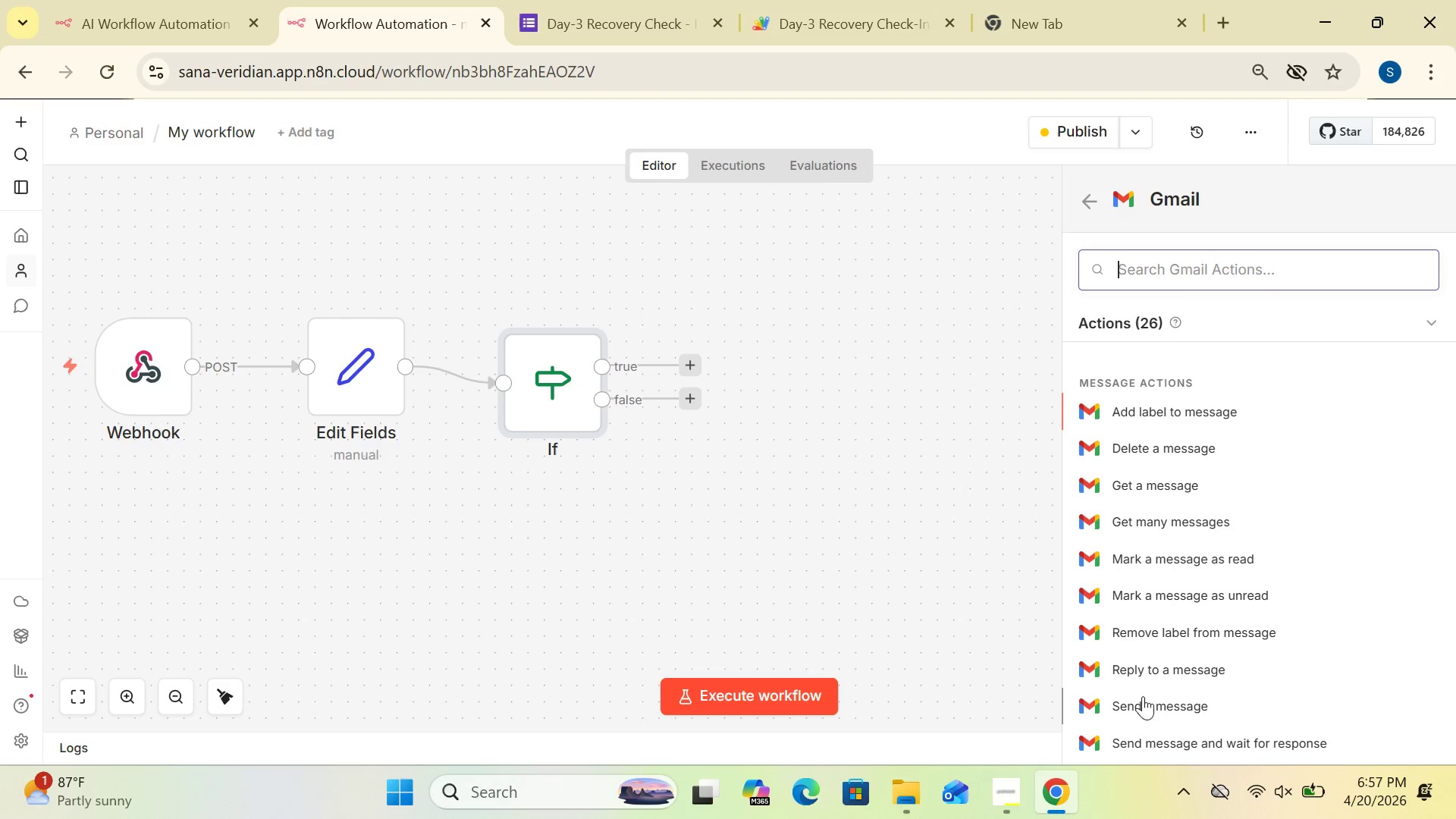 
double_click([1141, 704])
 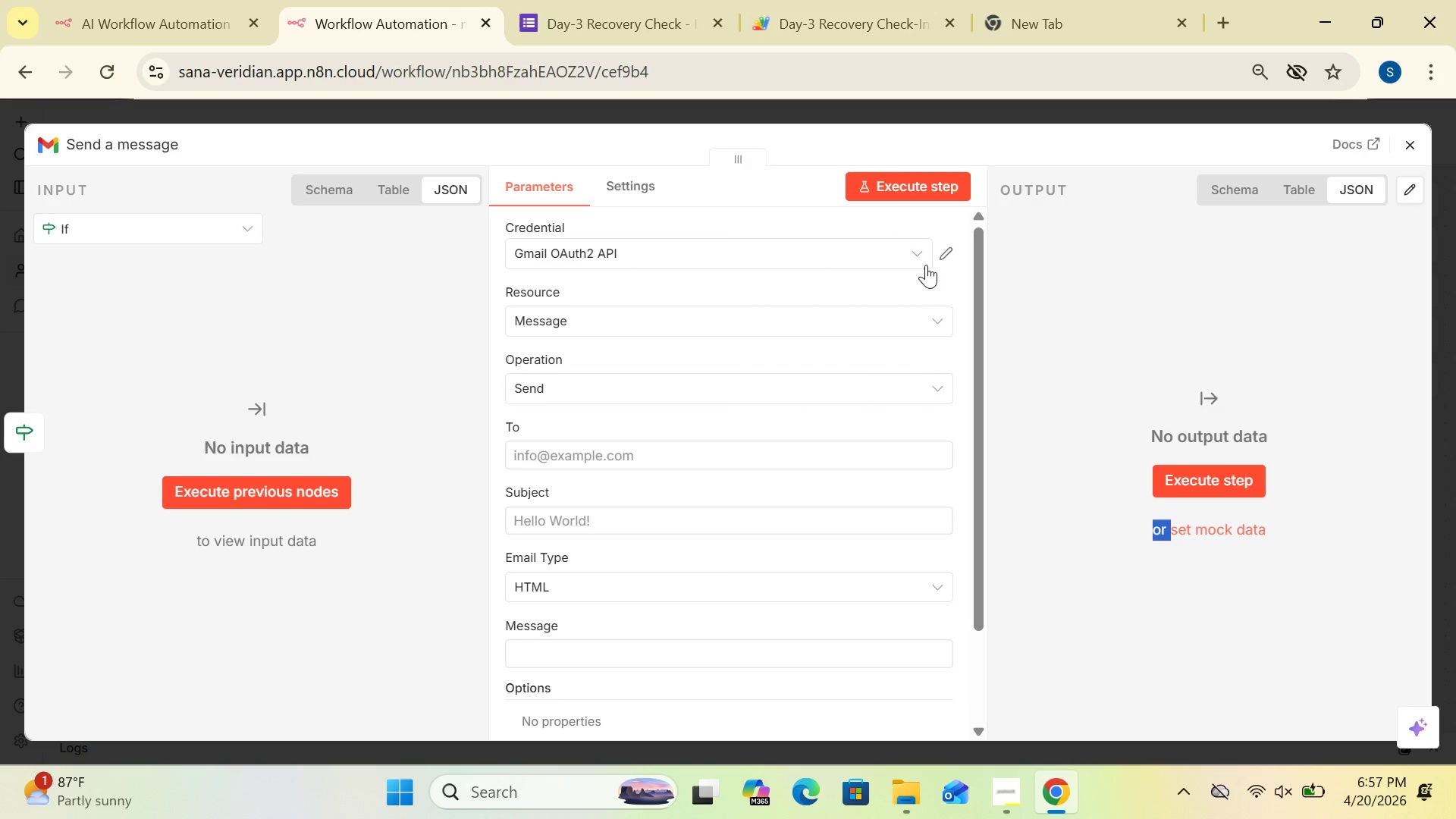 
wait(20.86)
 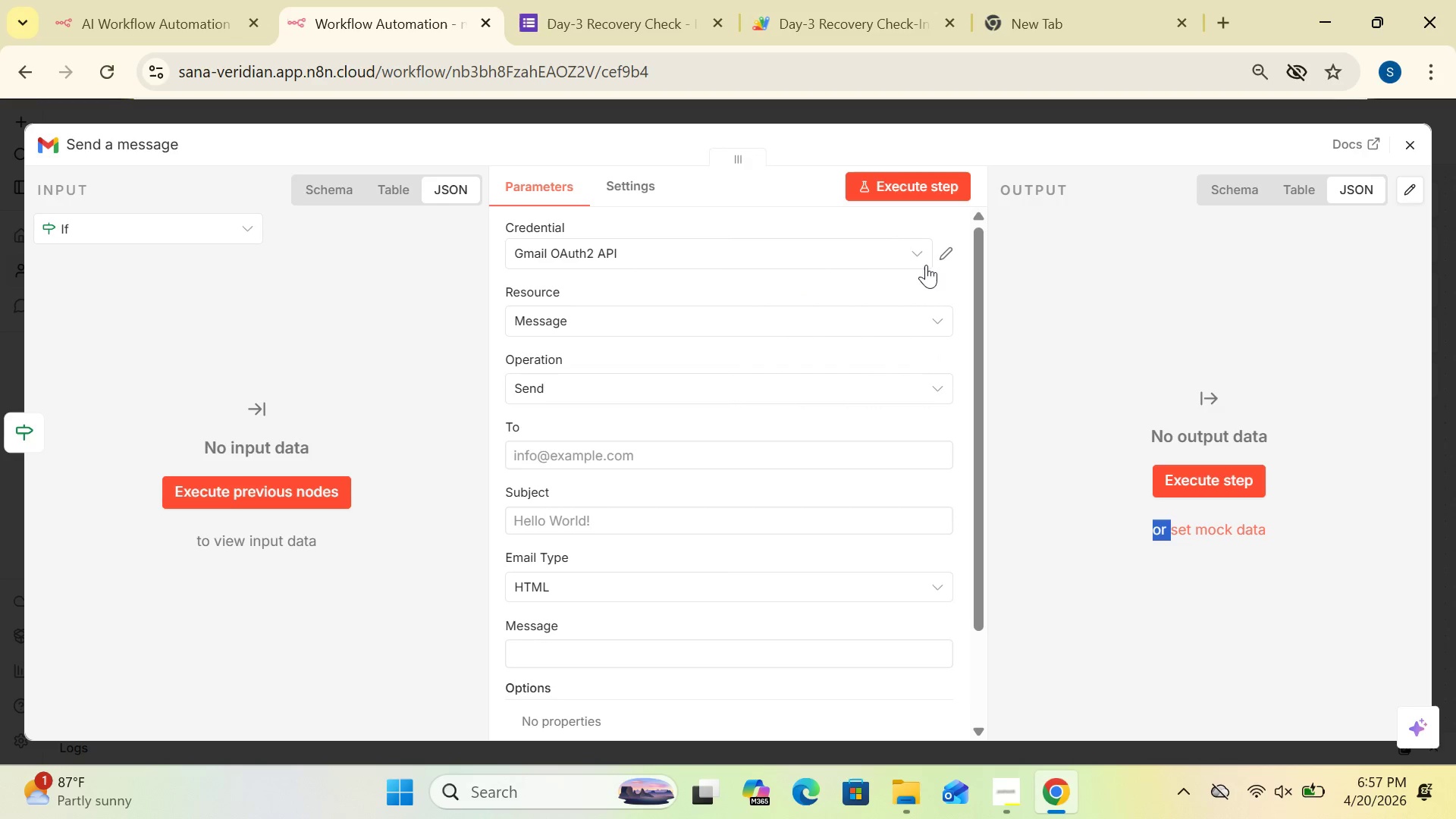 
left_click([919, 260])
 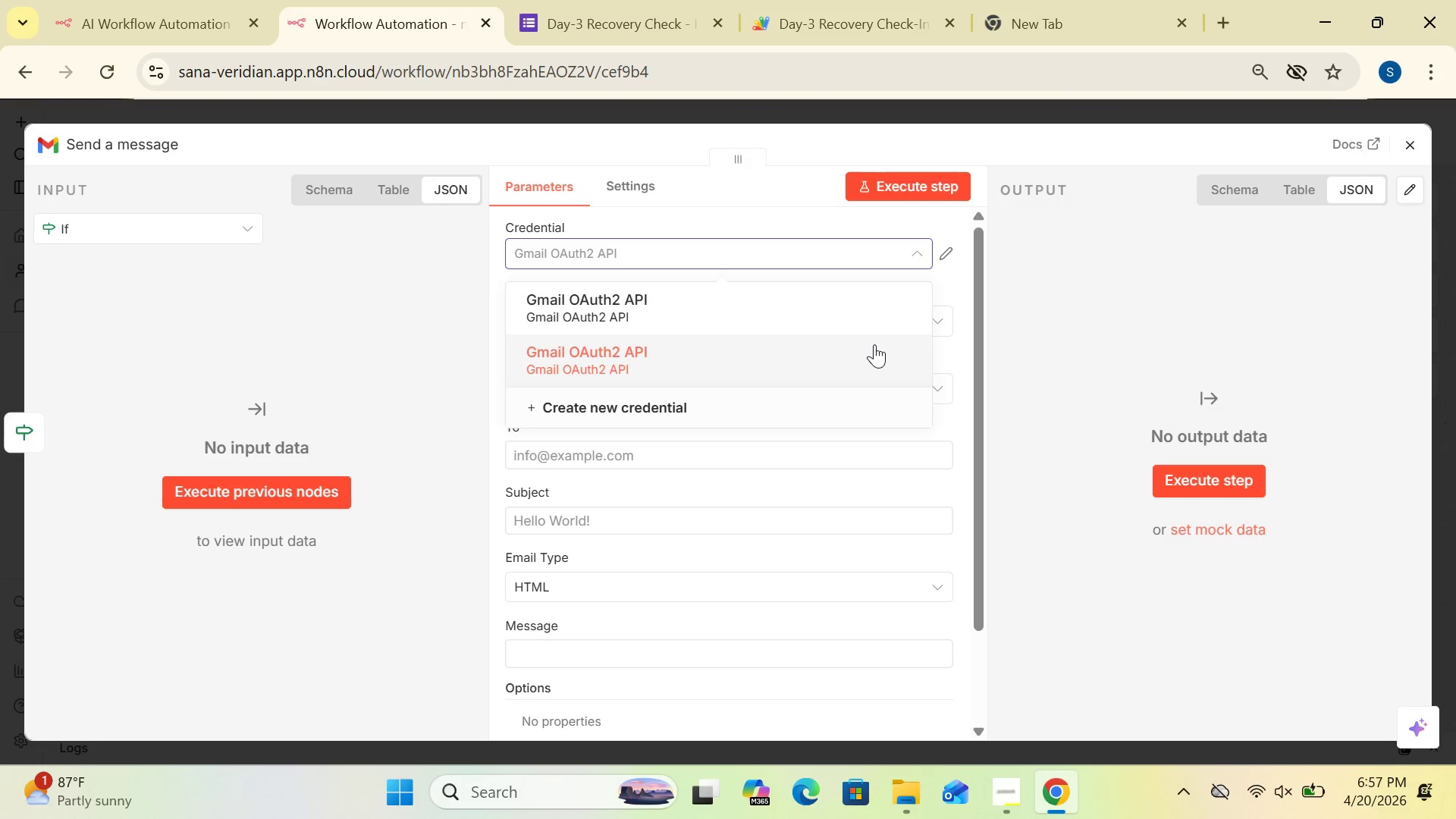 
wait(5.7)
 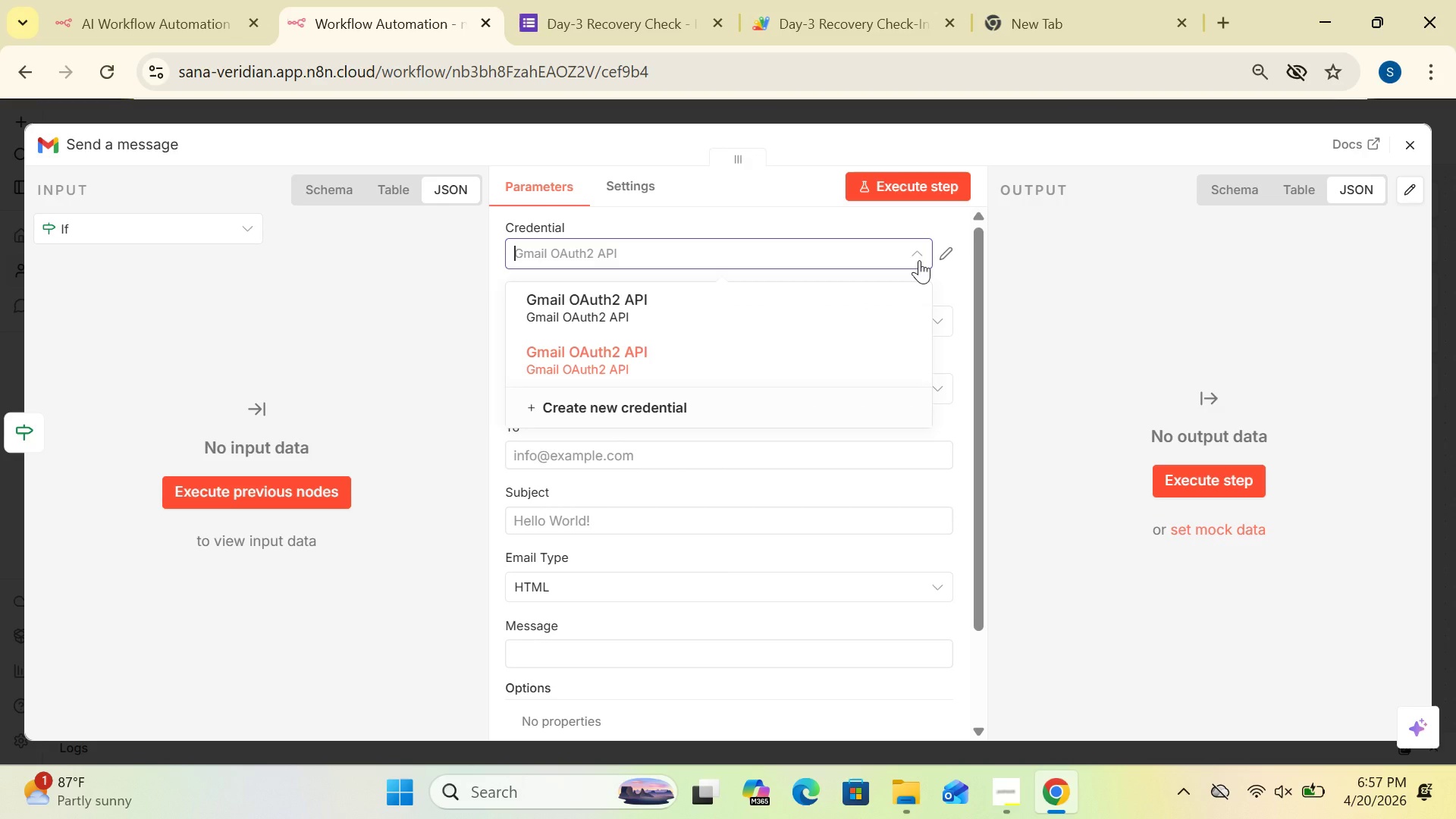 
left_click([871, 353])
 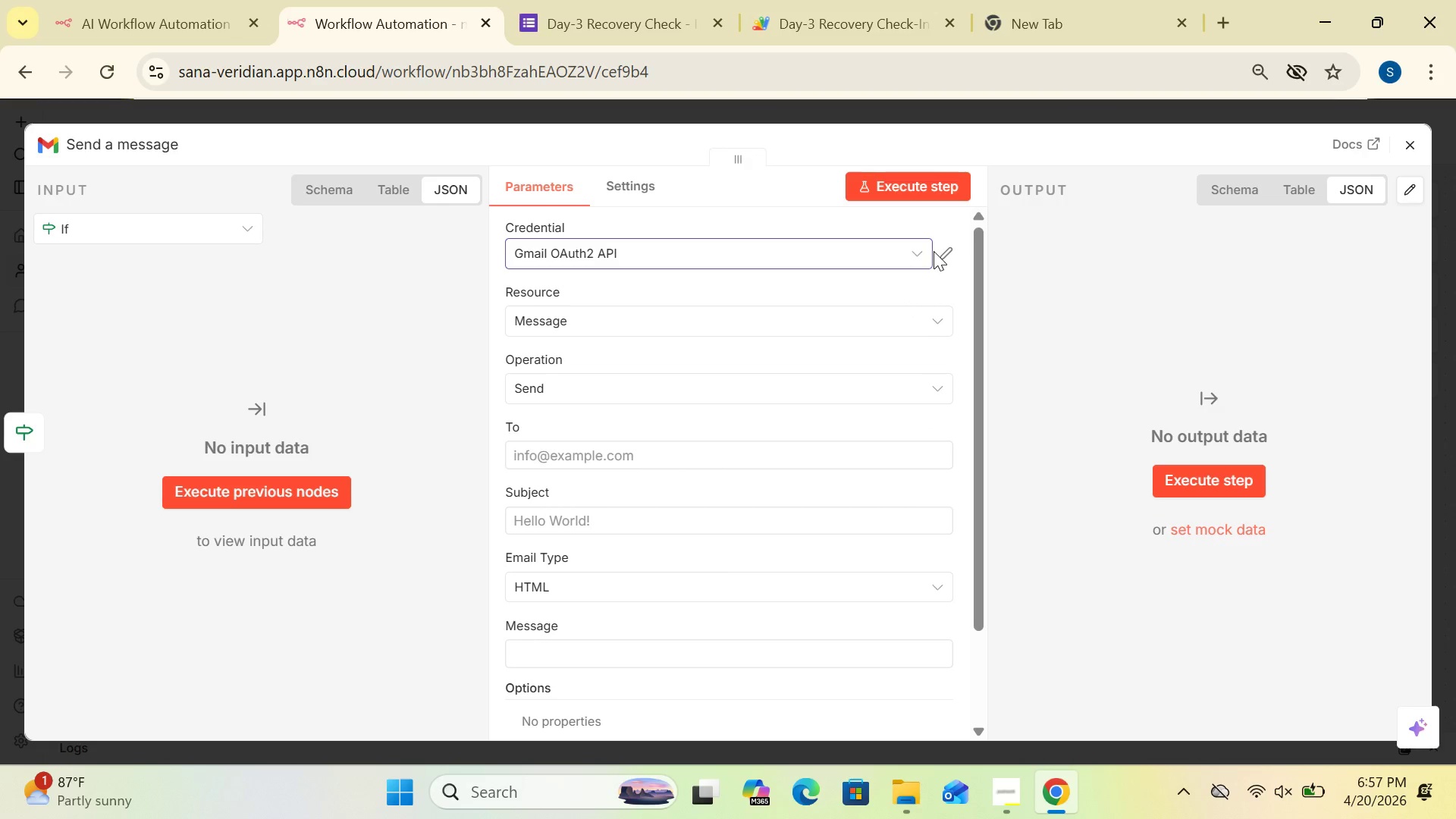 
left_click([943, 257])
 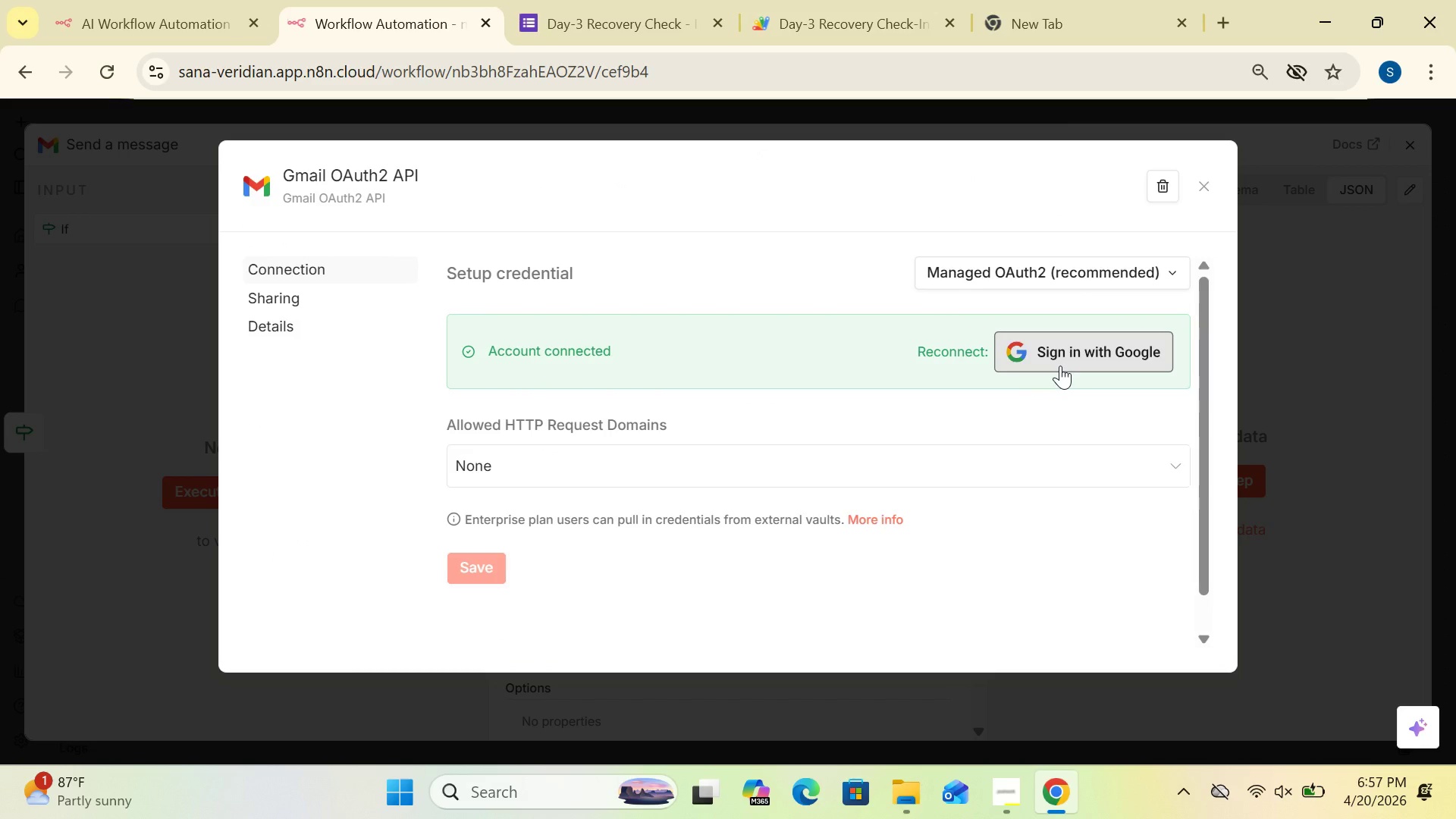 
left_click([1068, 352])
 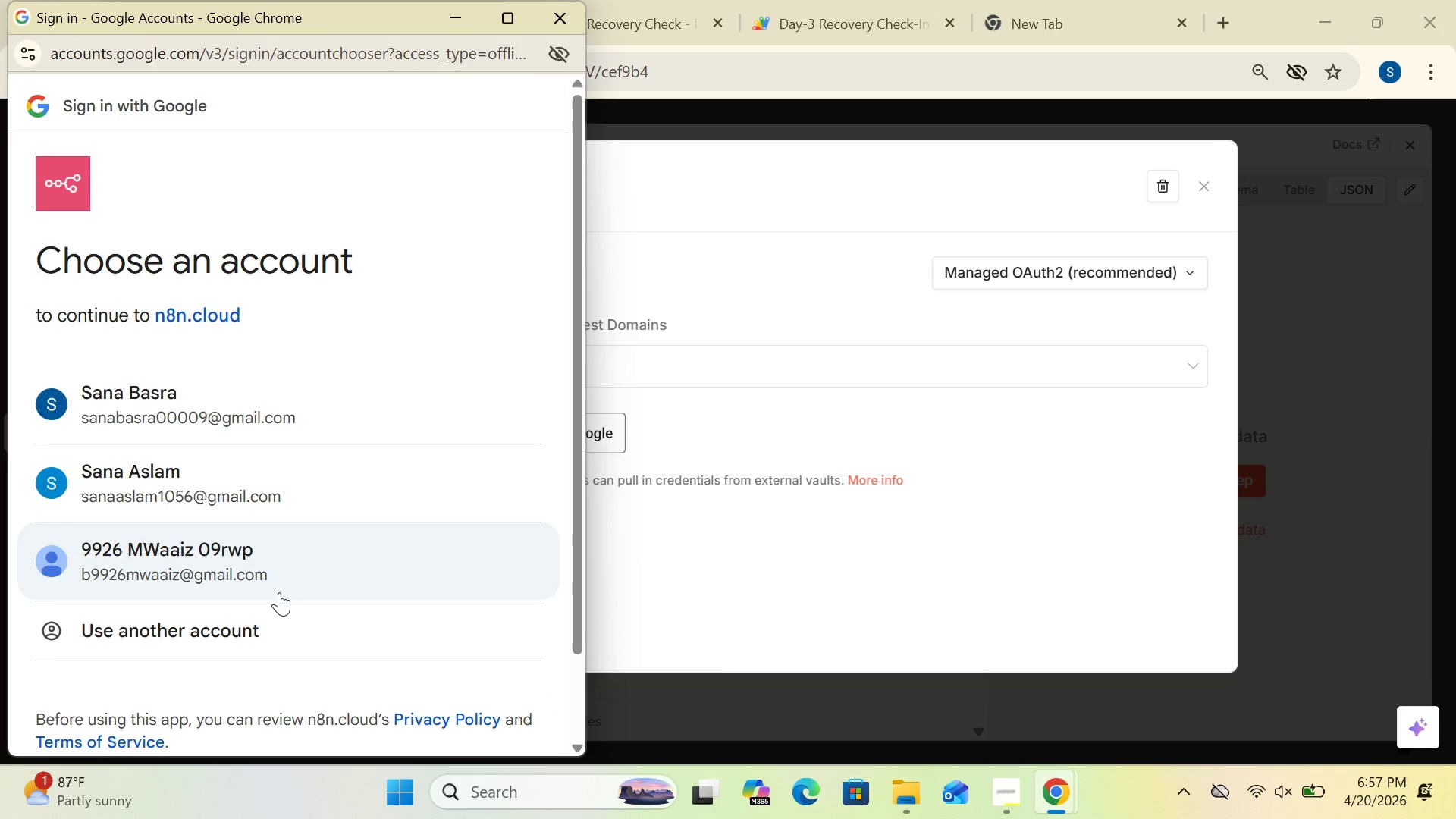 
wait(5.19)
 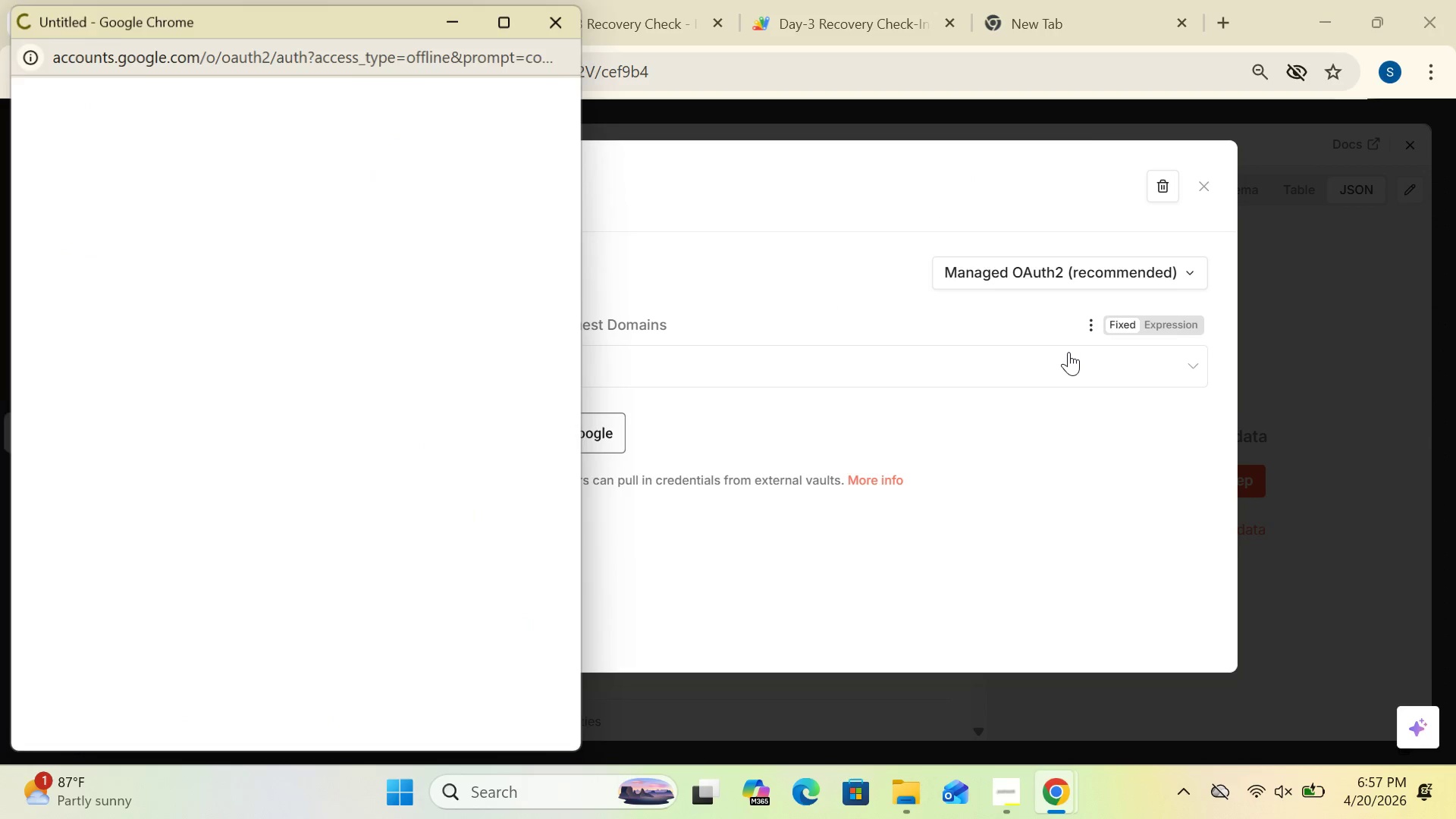 
double_click([224, 400])
 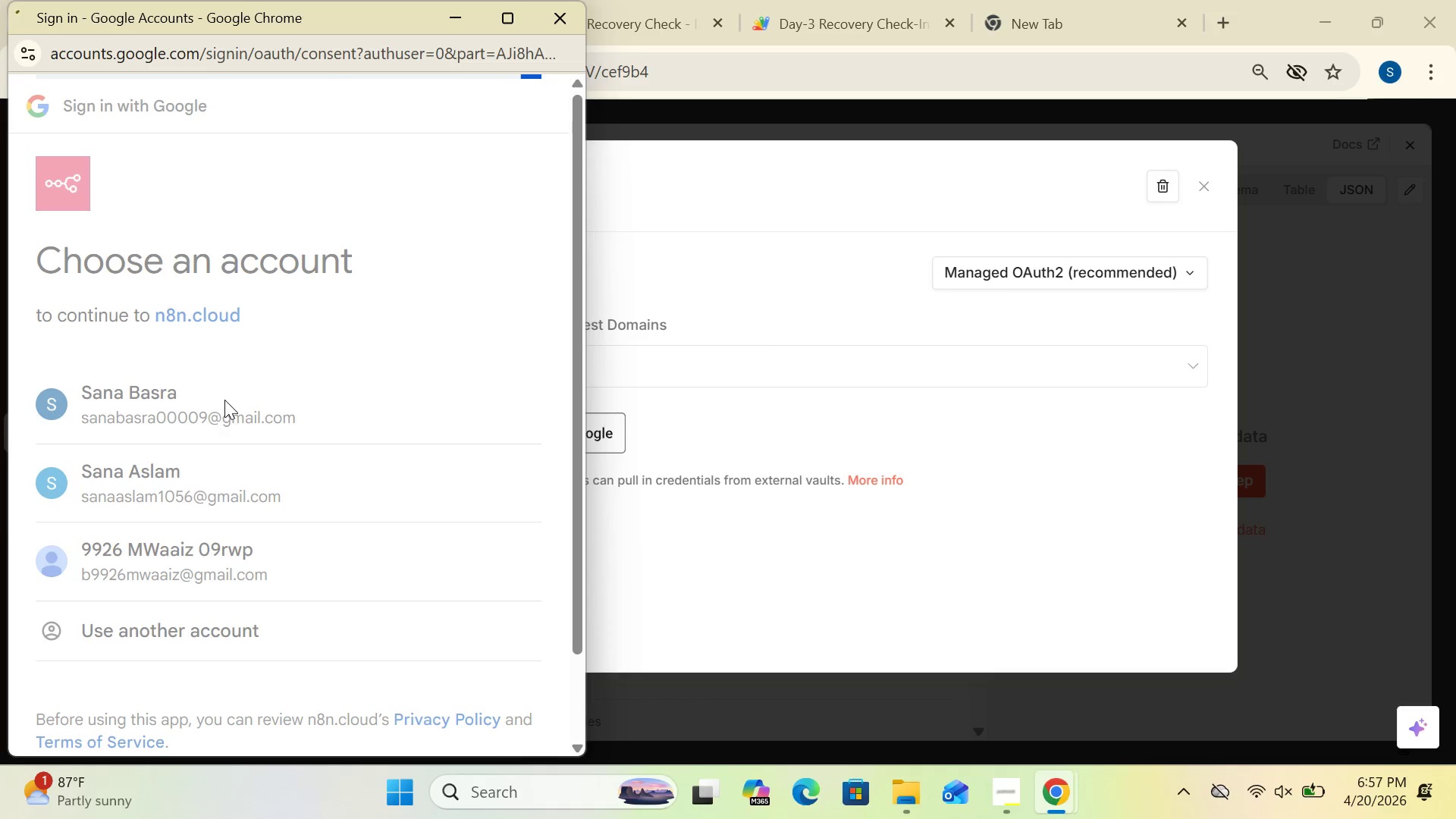 
left_click([224, 400])
 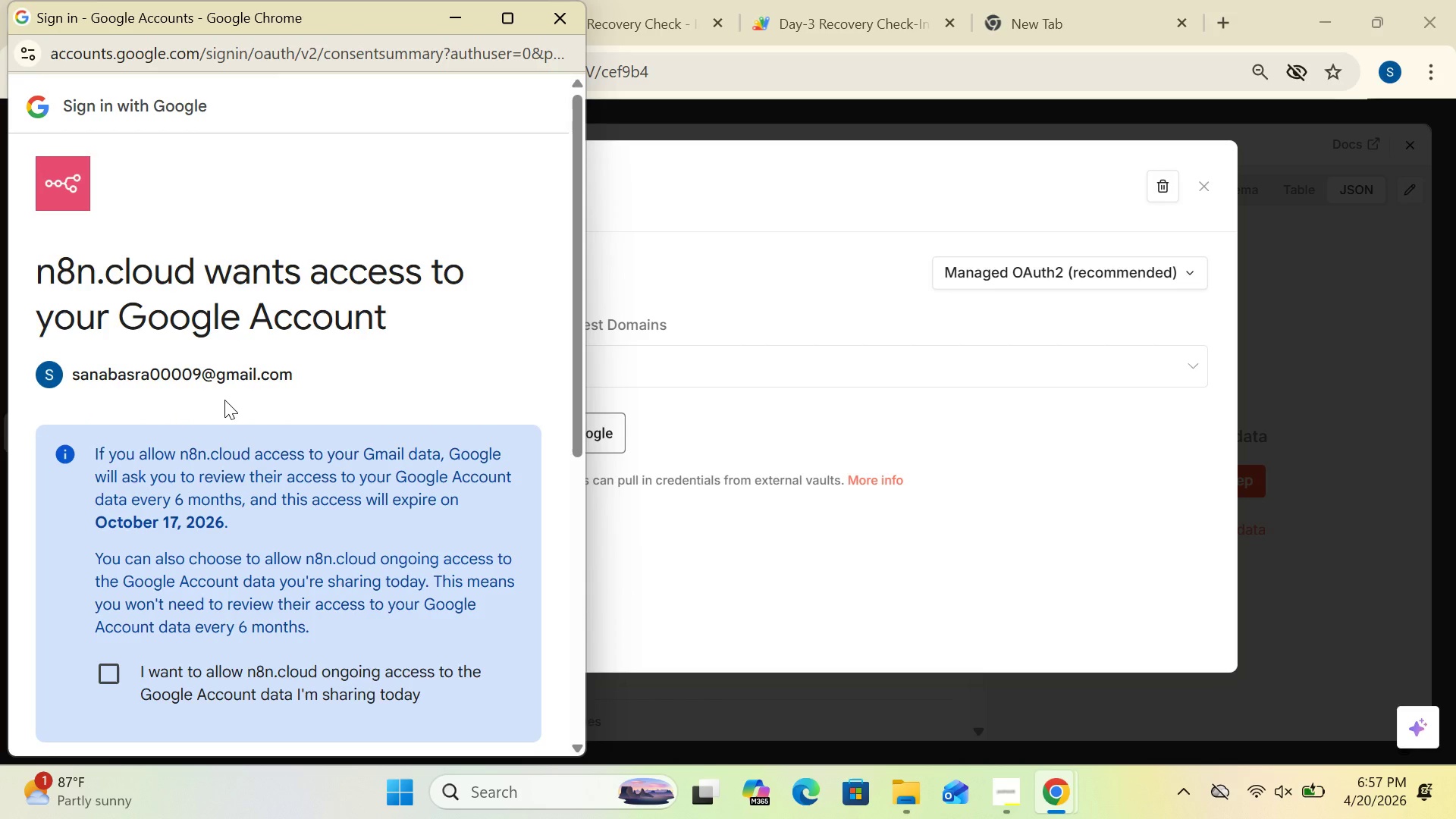 
wait(8.49)
 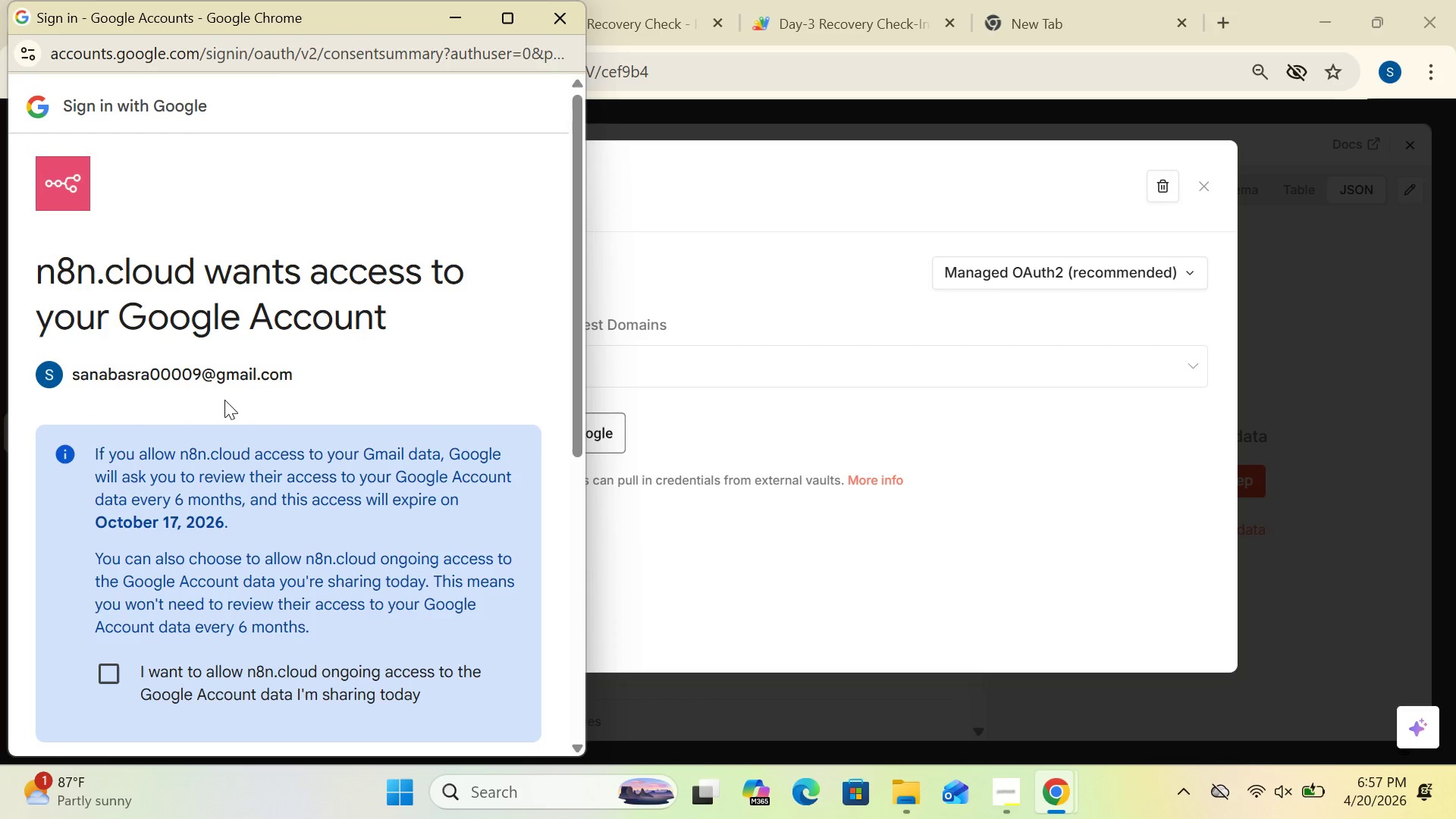 
left_click_drag(start_coordinate=[577, 425], to_coordinate=[573, 713])
 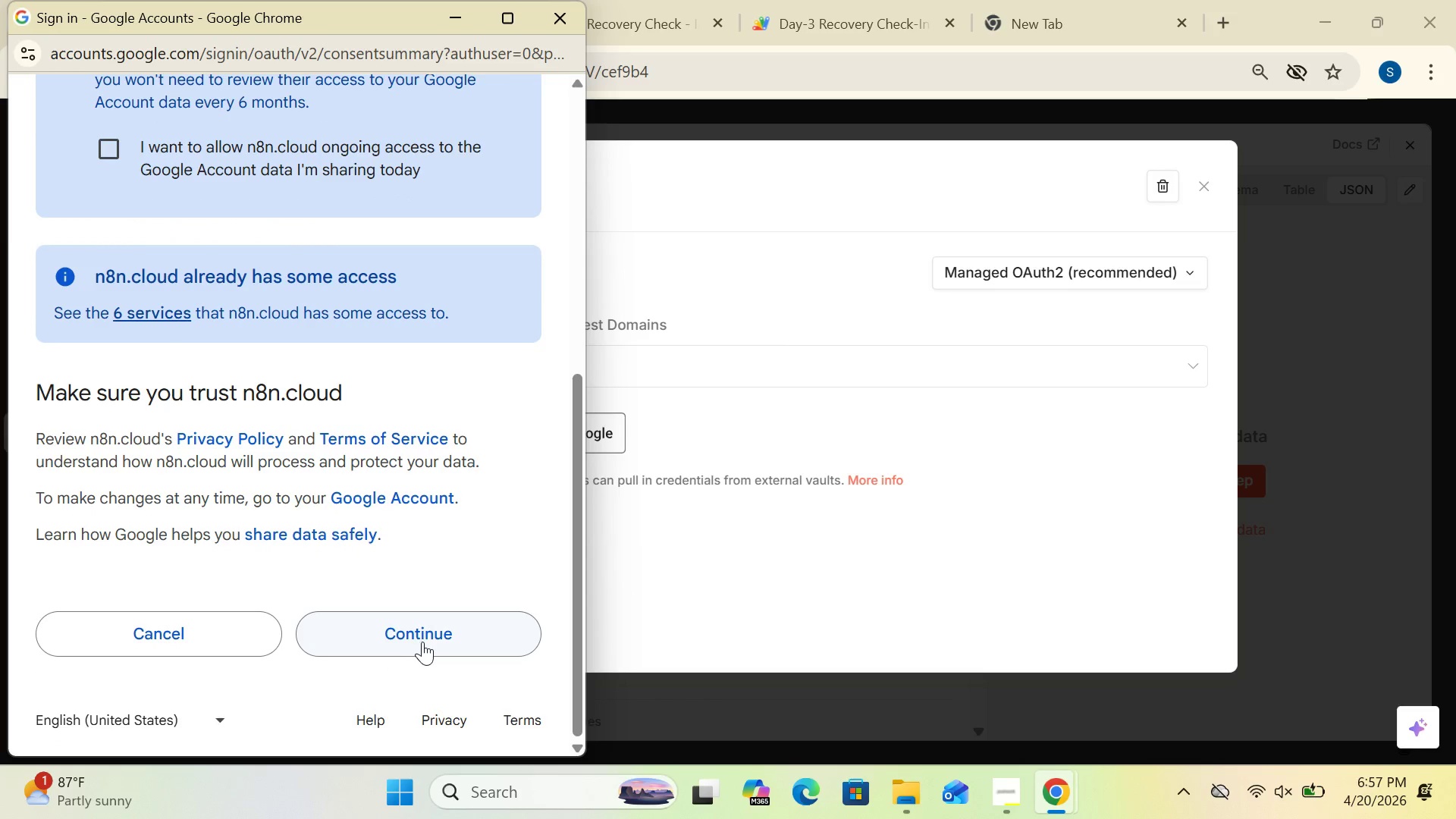 
left_click([422, 642])
 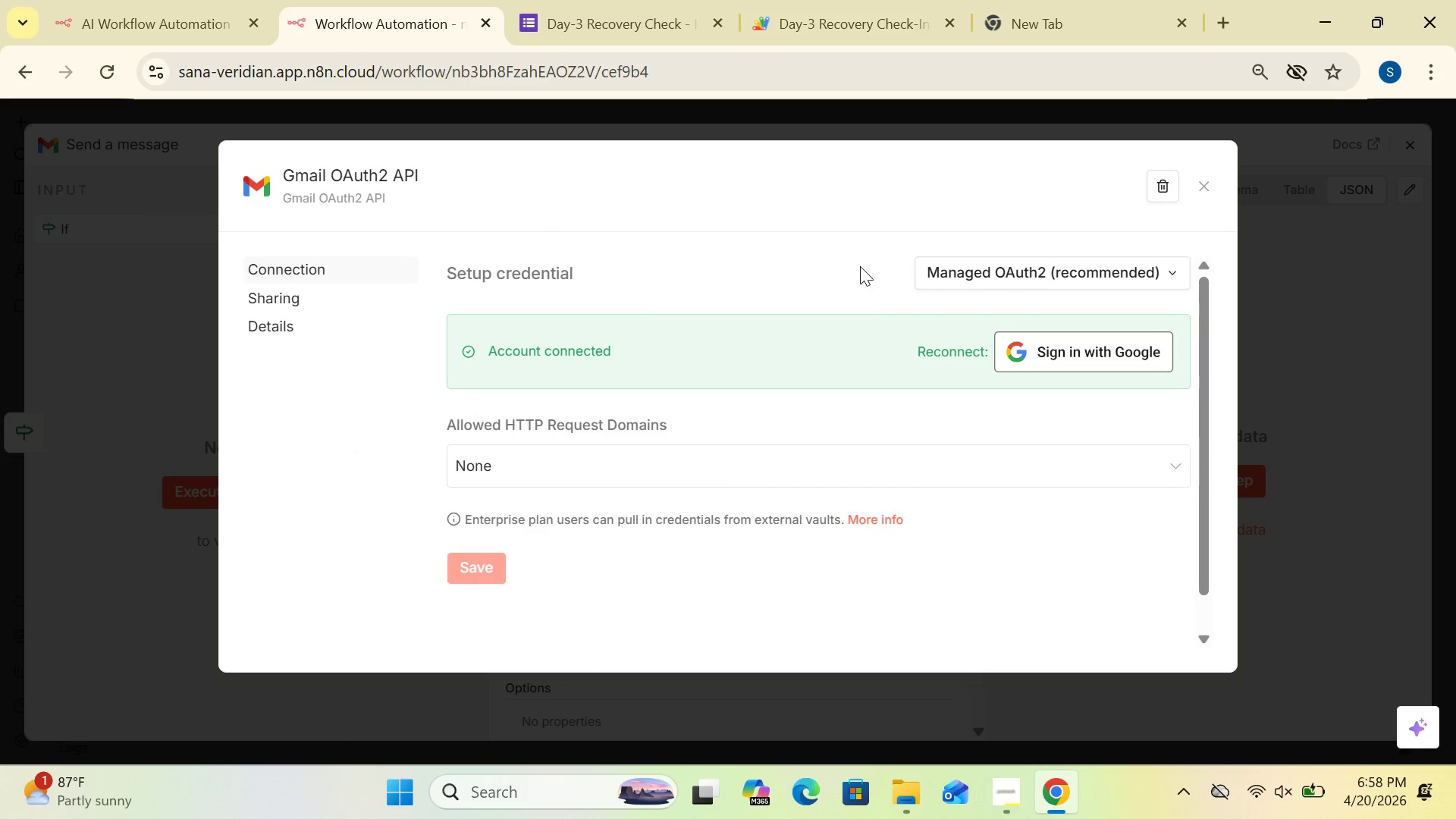 
wait(6.89)
 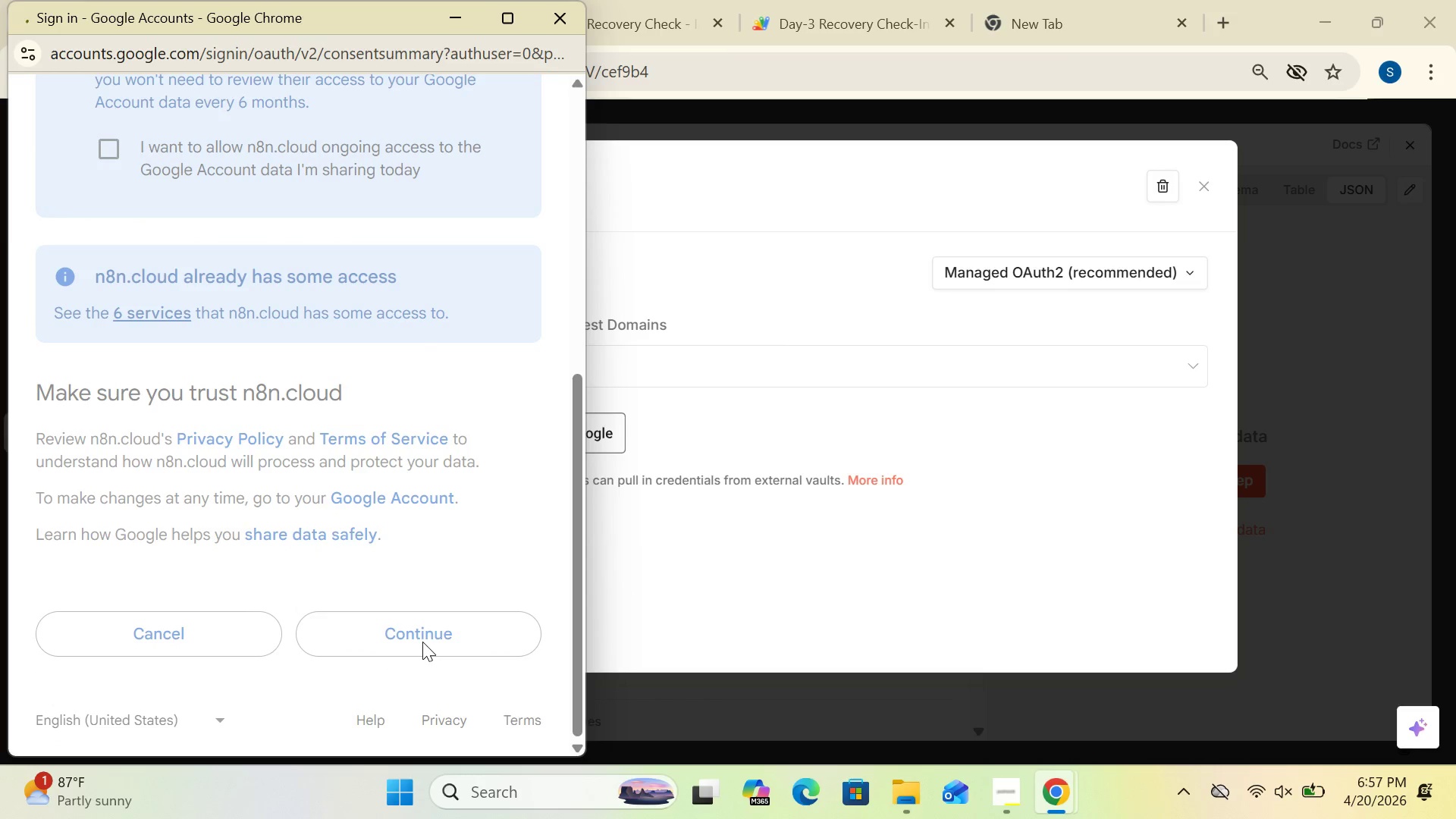 
left_click([1215, 190])
 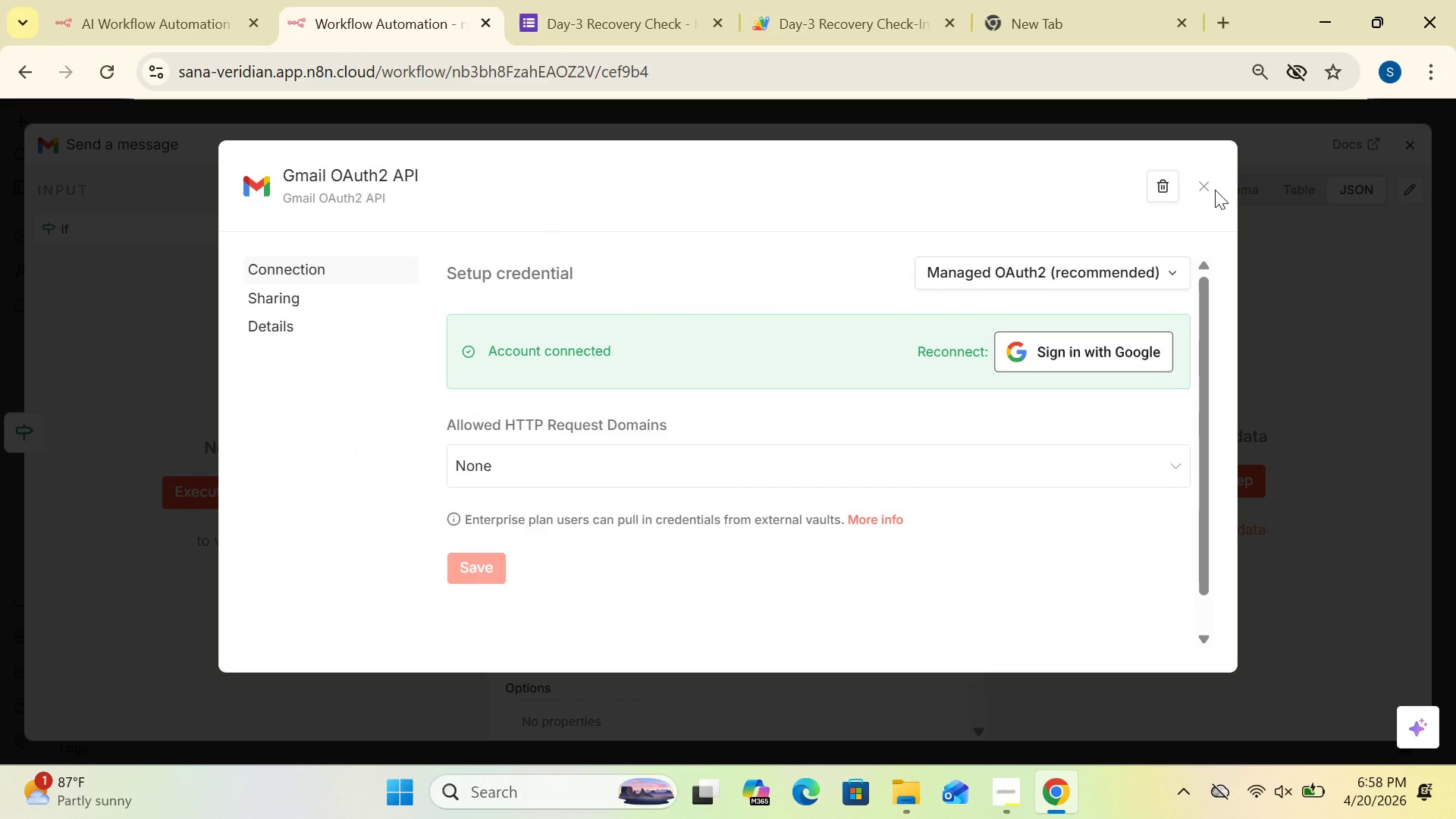 
wait(11.19)
 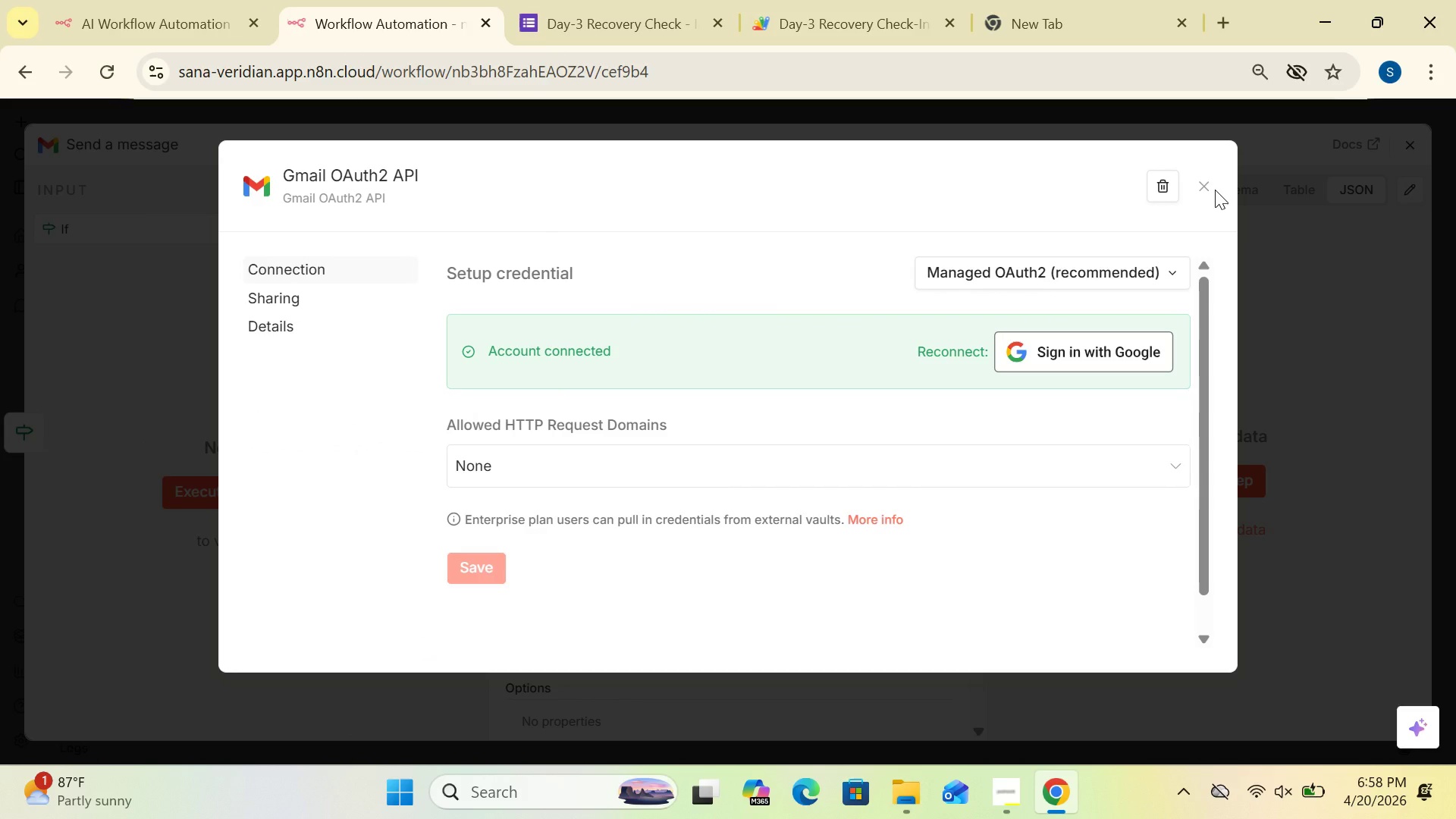 
left_click([1207, 184])
 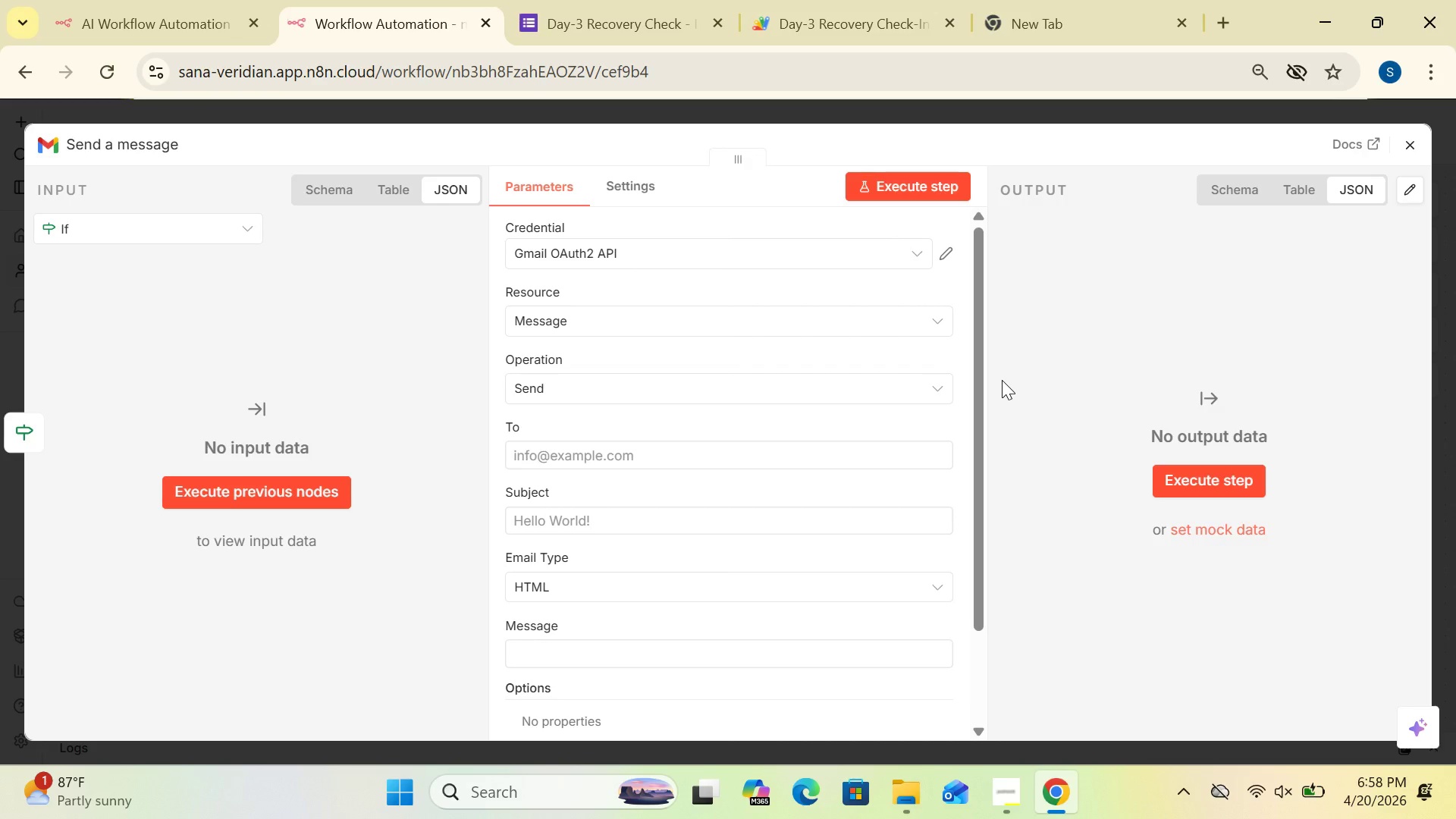 
left_click([979, 375])
 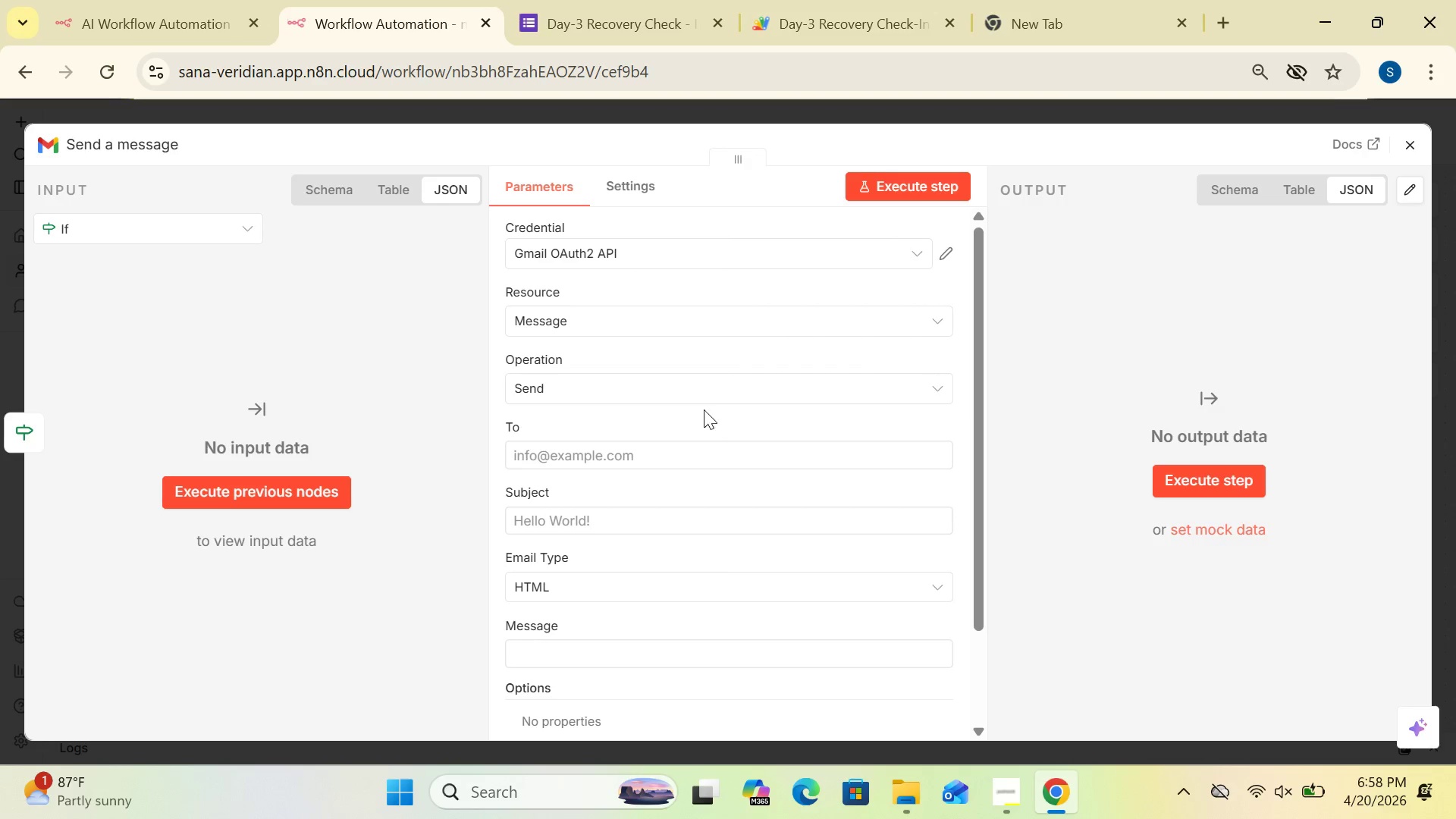 
mouse_move([614, 462])
 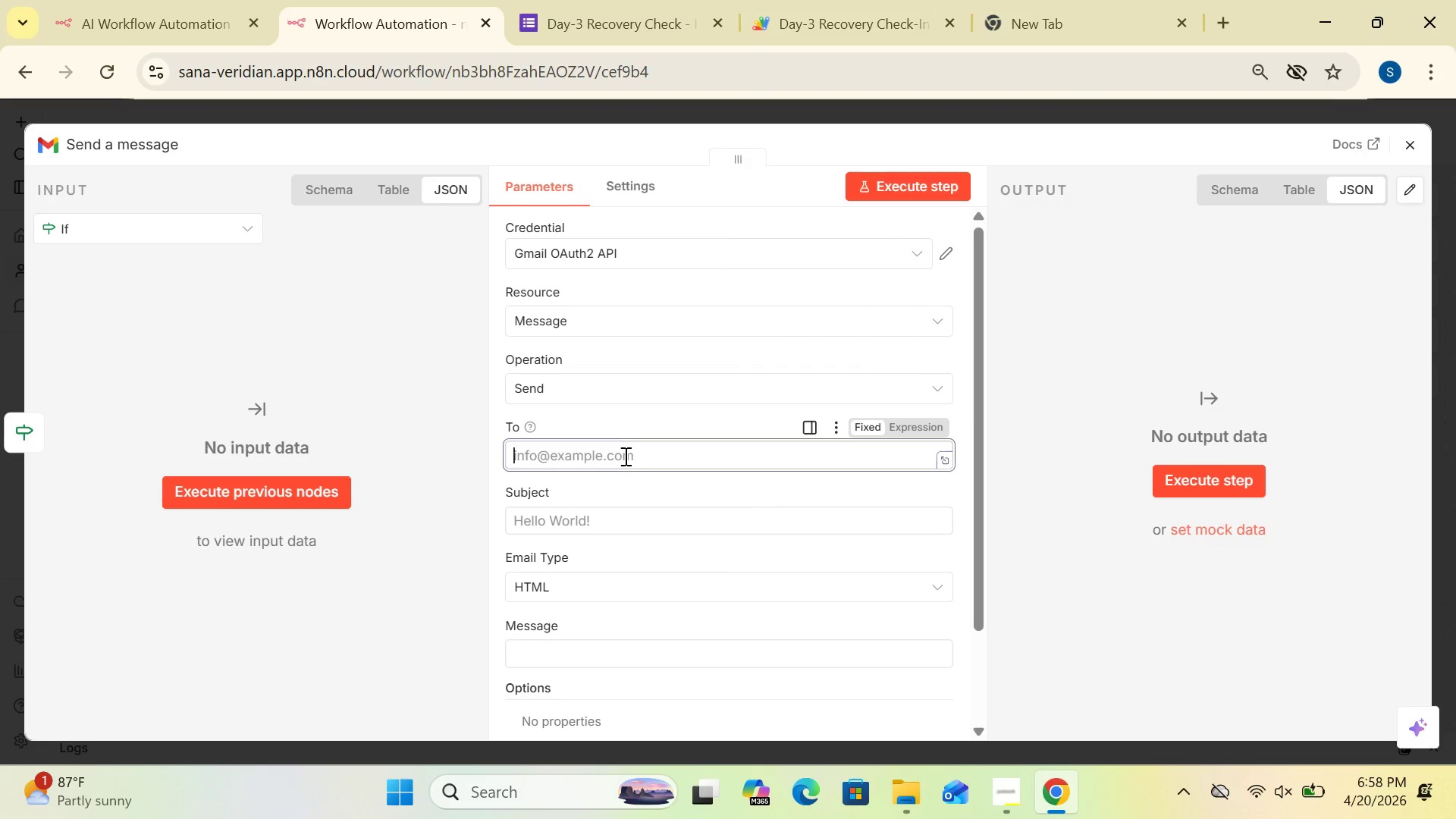 
left_click([624, 456])
 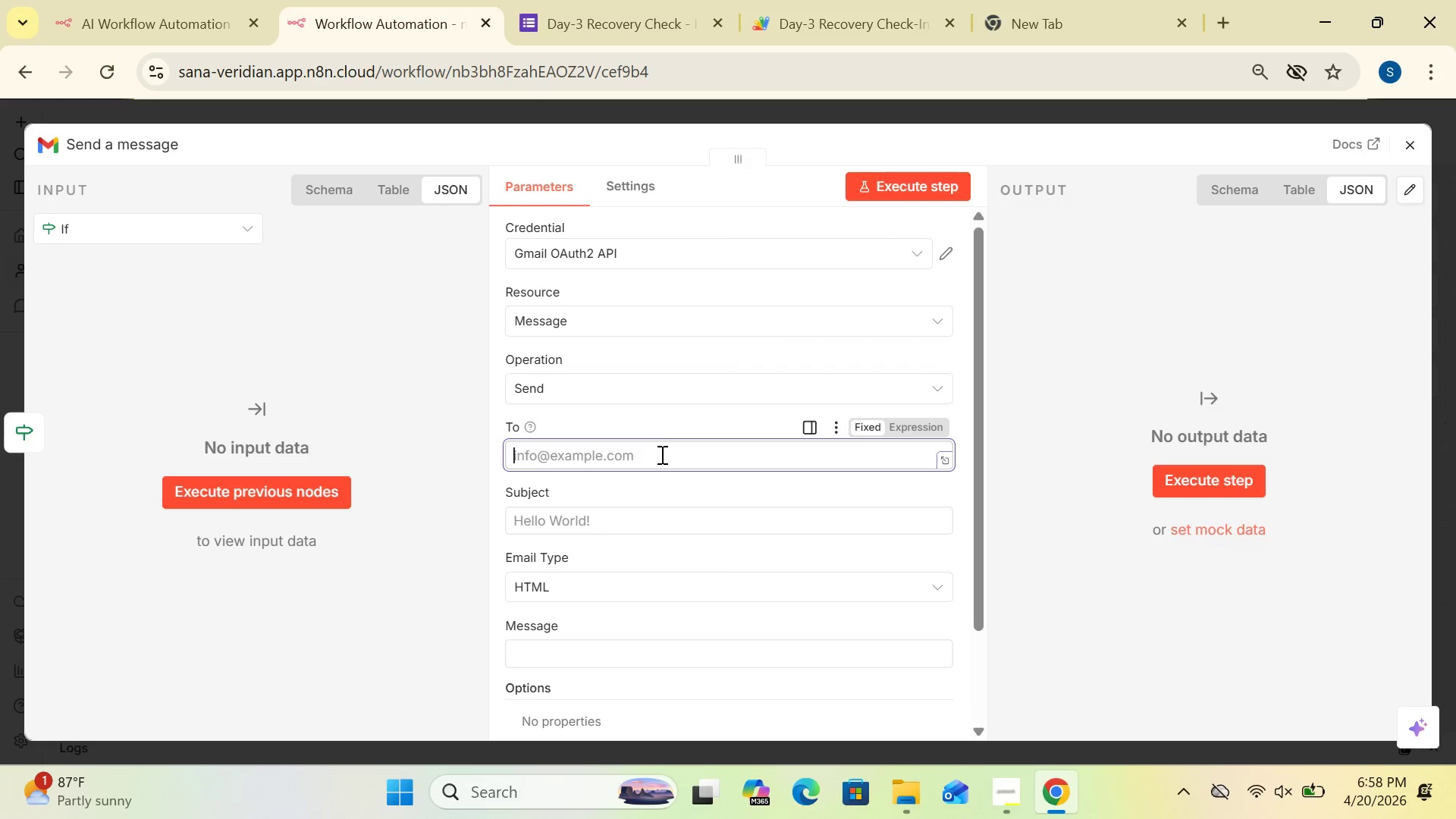 
left_click([620, 450])
 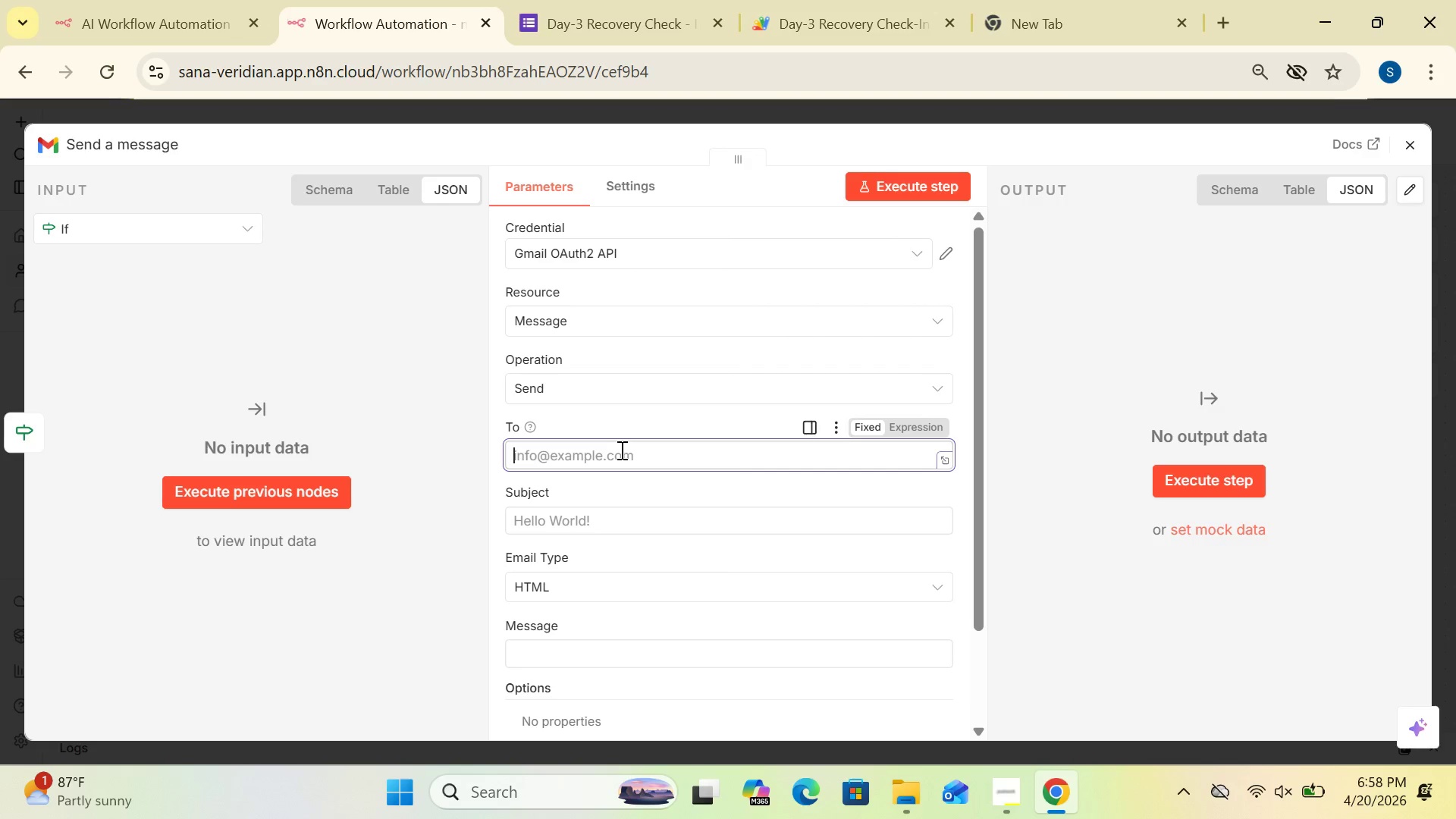 
type(sanabasra)
 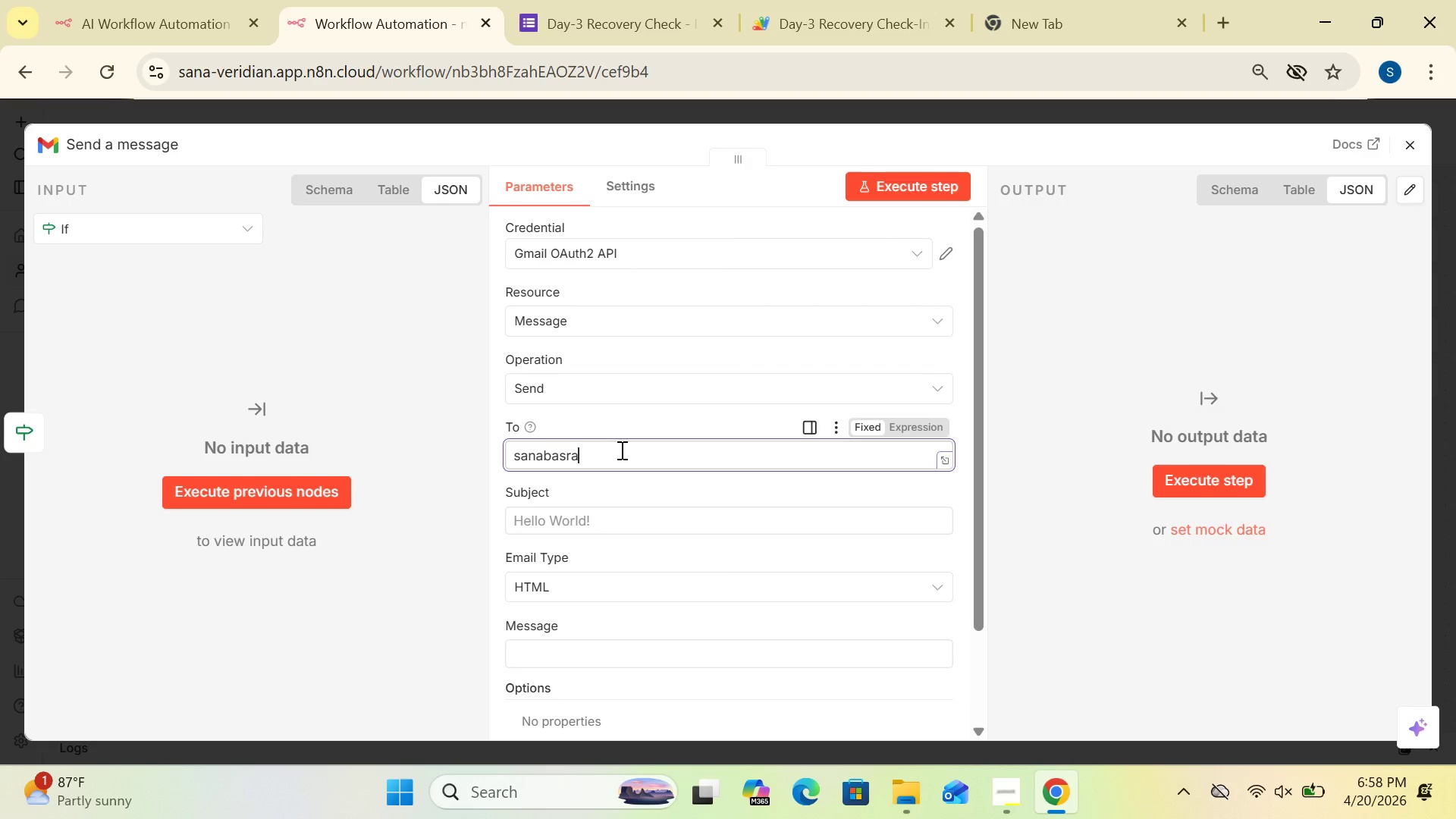 
type(00009)
 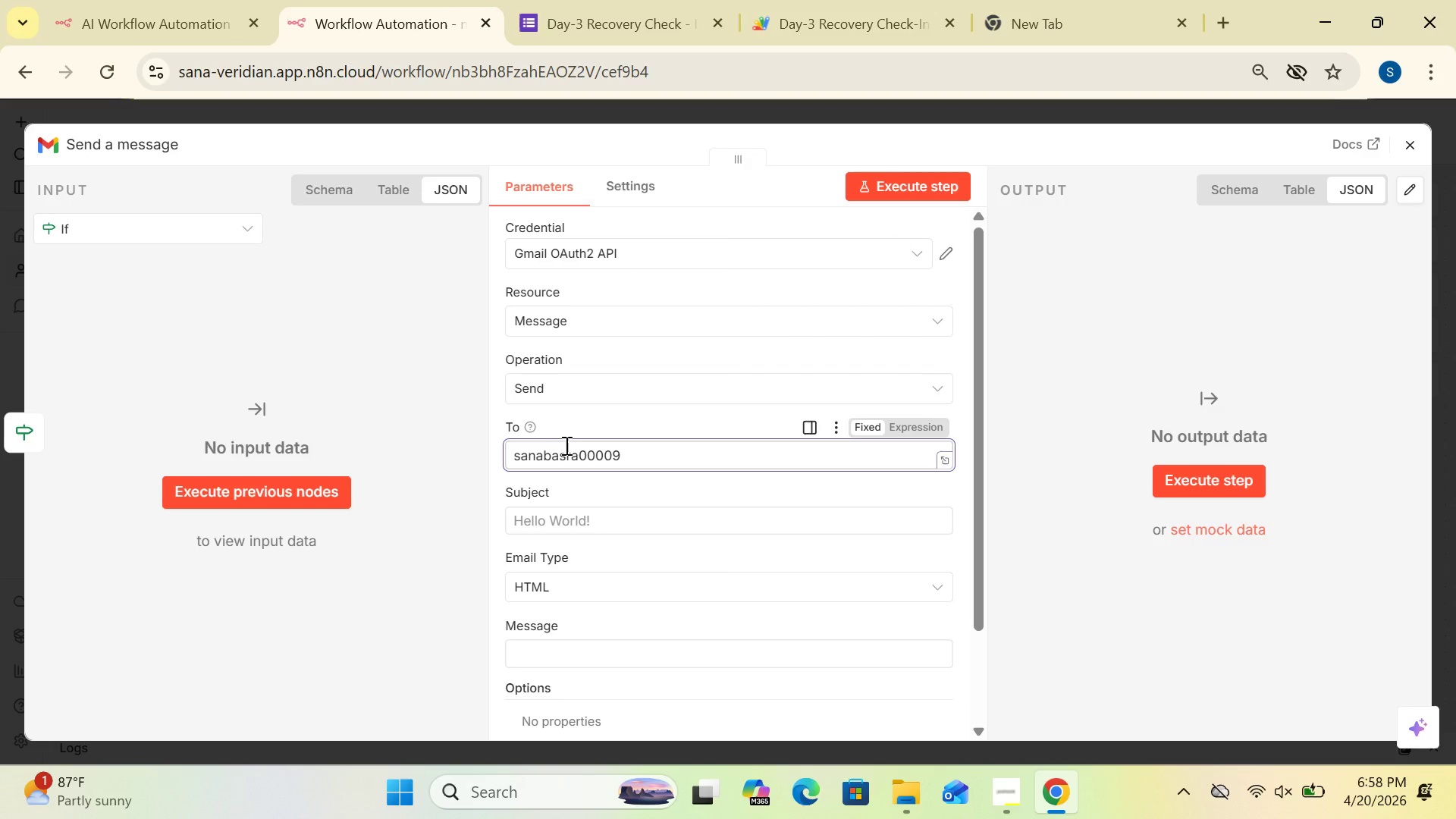 
type(@gmail.com)
 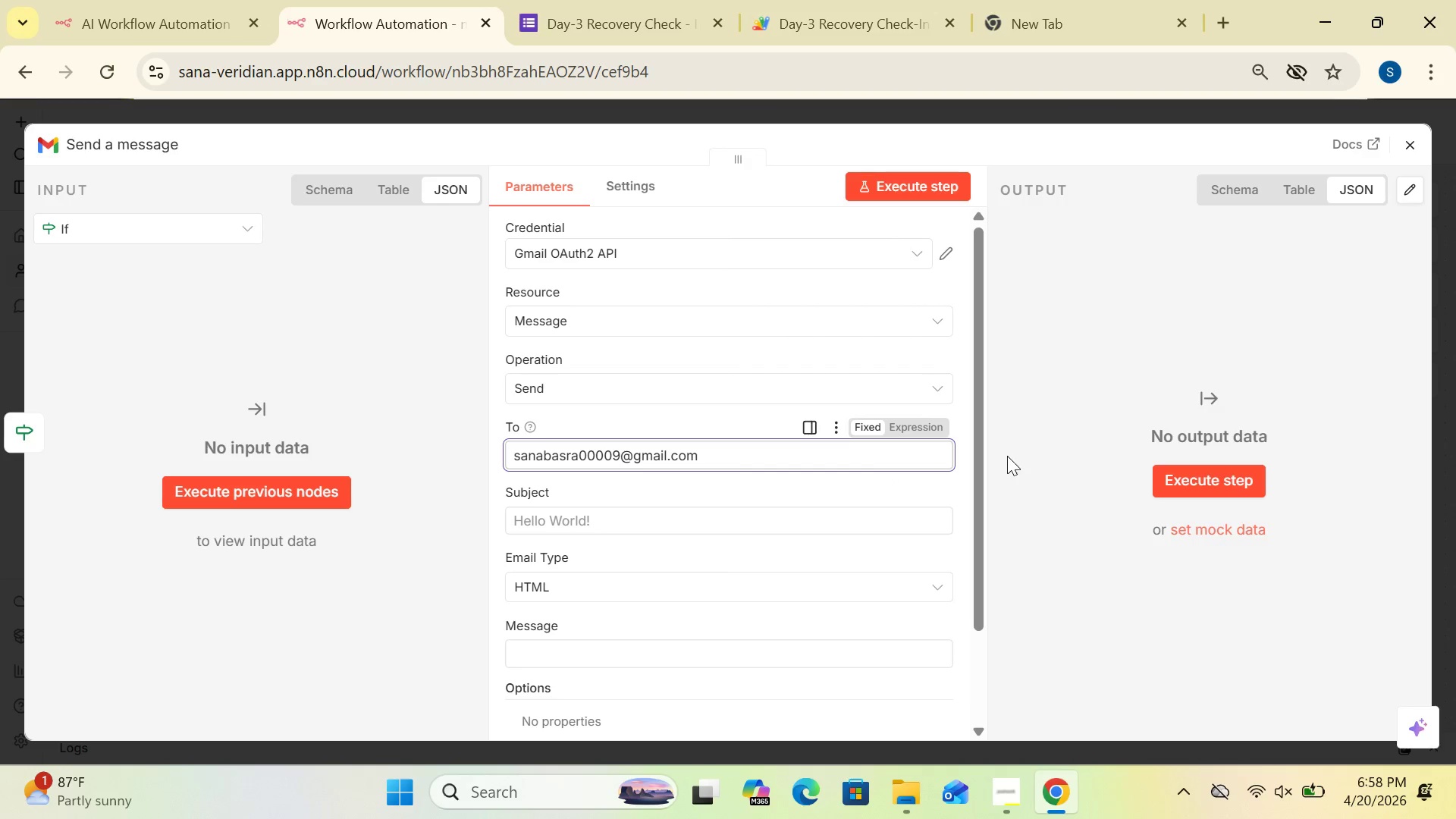 
left_click_drag(start_coordinate=[984, 454], to_coordinate=[999, 640])
 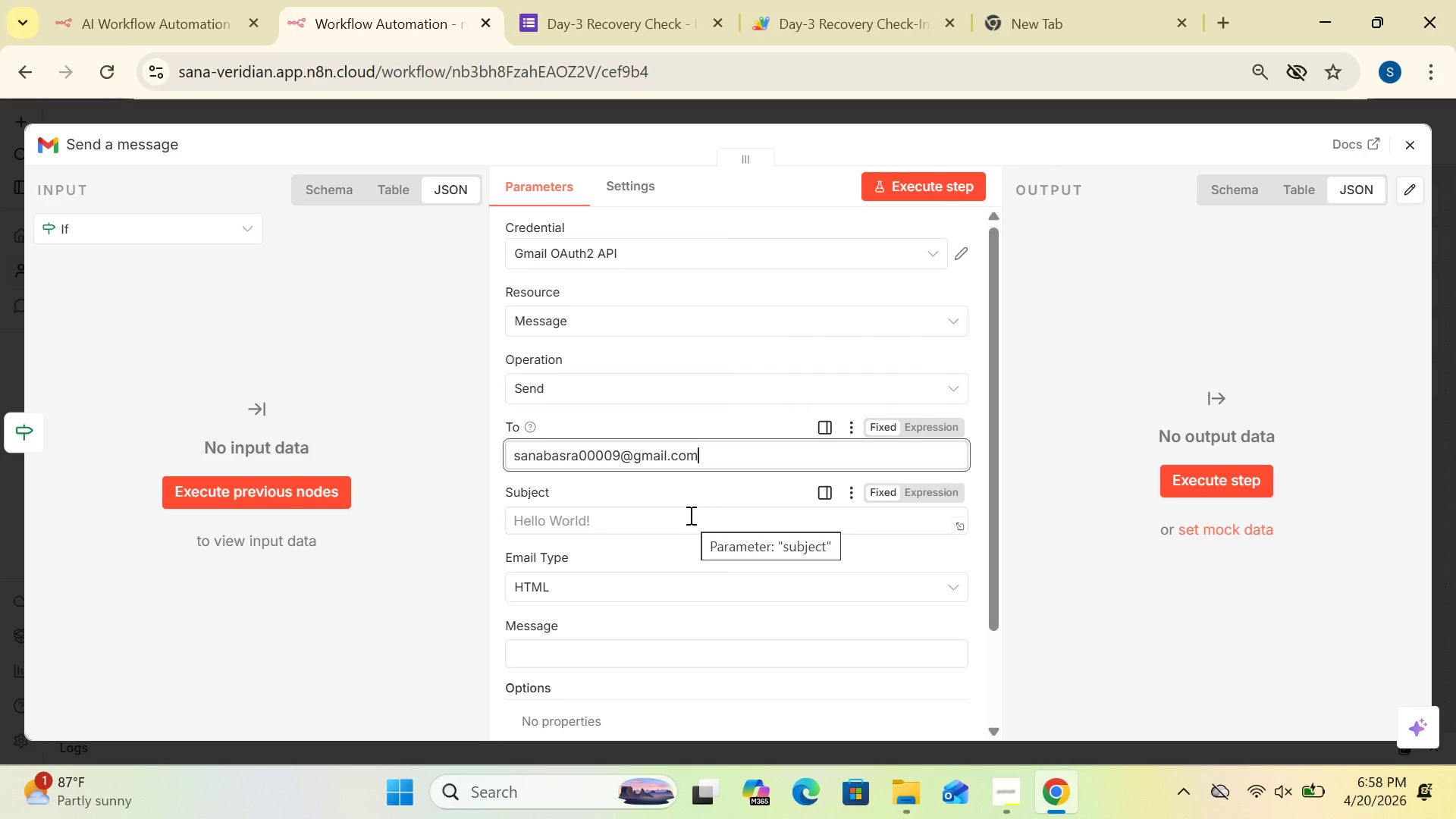 
left_click([689, 515])
 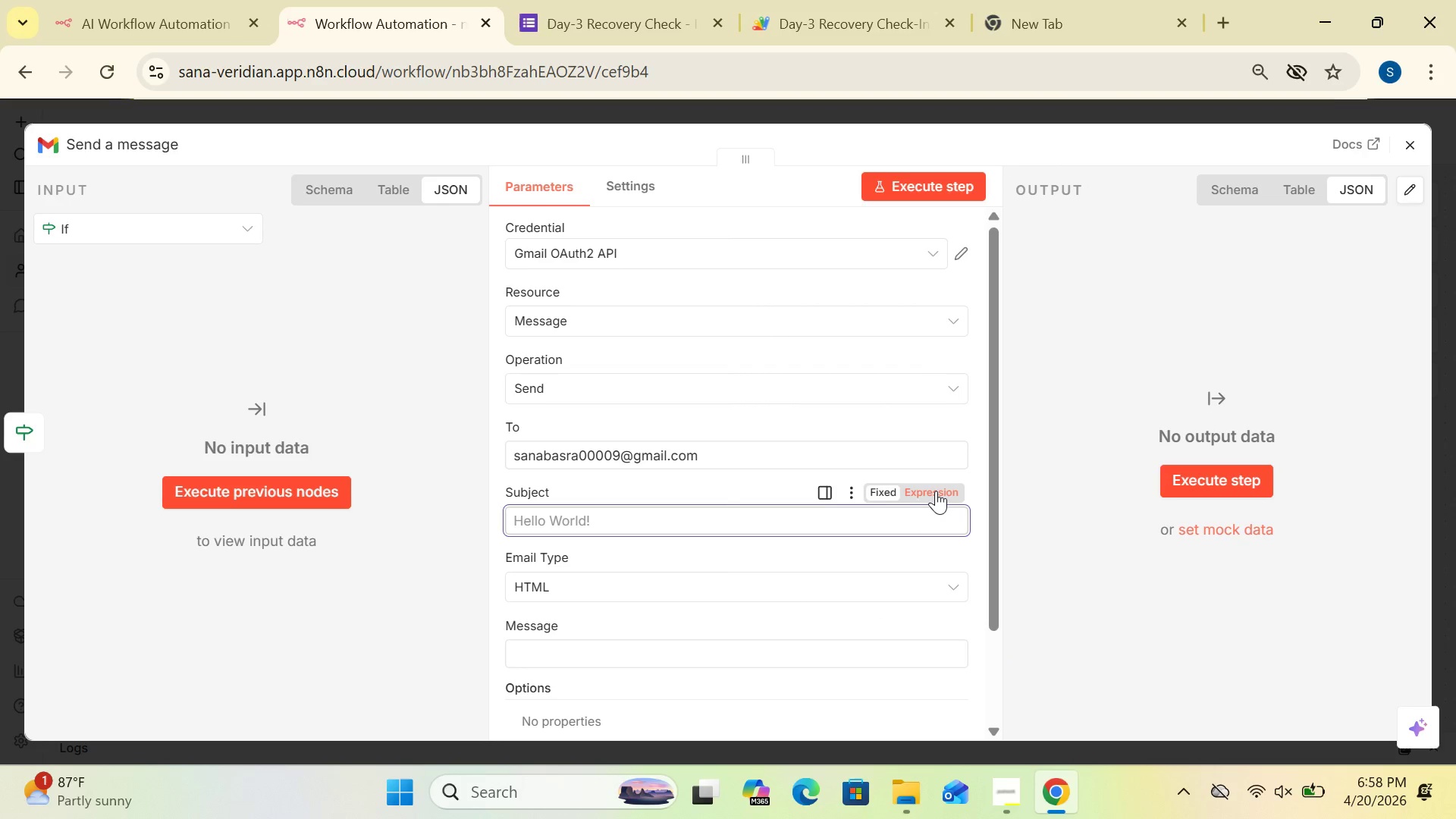 
left_click([935, 490])
 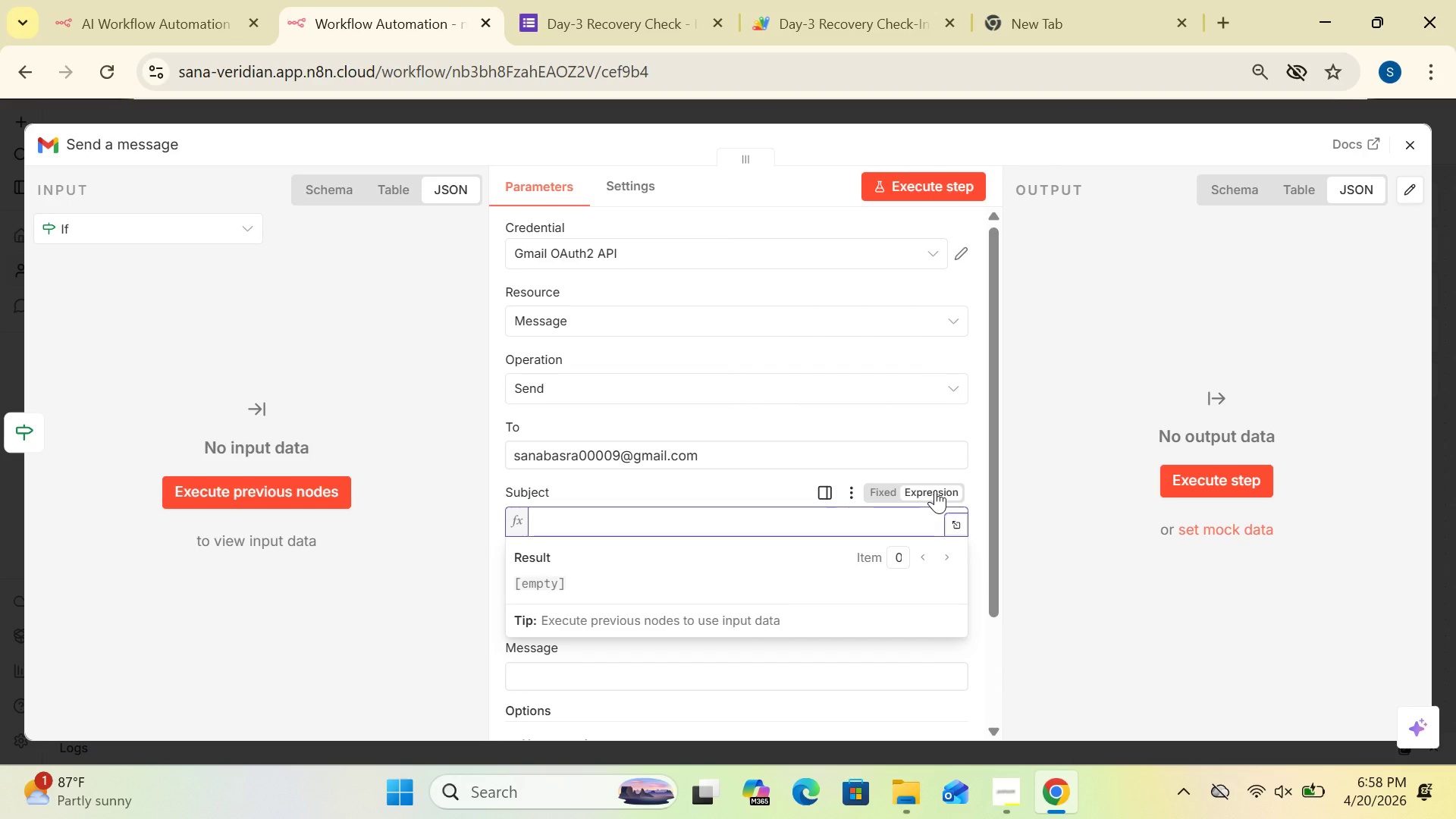 
type(Urgem)
key(Backspace)
type(nt)
key(Backspace)
key(Backspace)
key(Backspace)
key(Backspace)
key(Backspace)
key(Backspace)
type(URGENT: Red Flag Symptom Report - {{)
 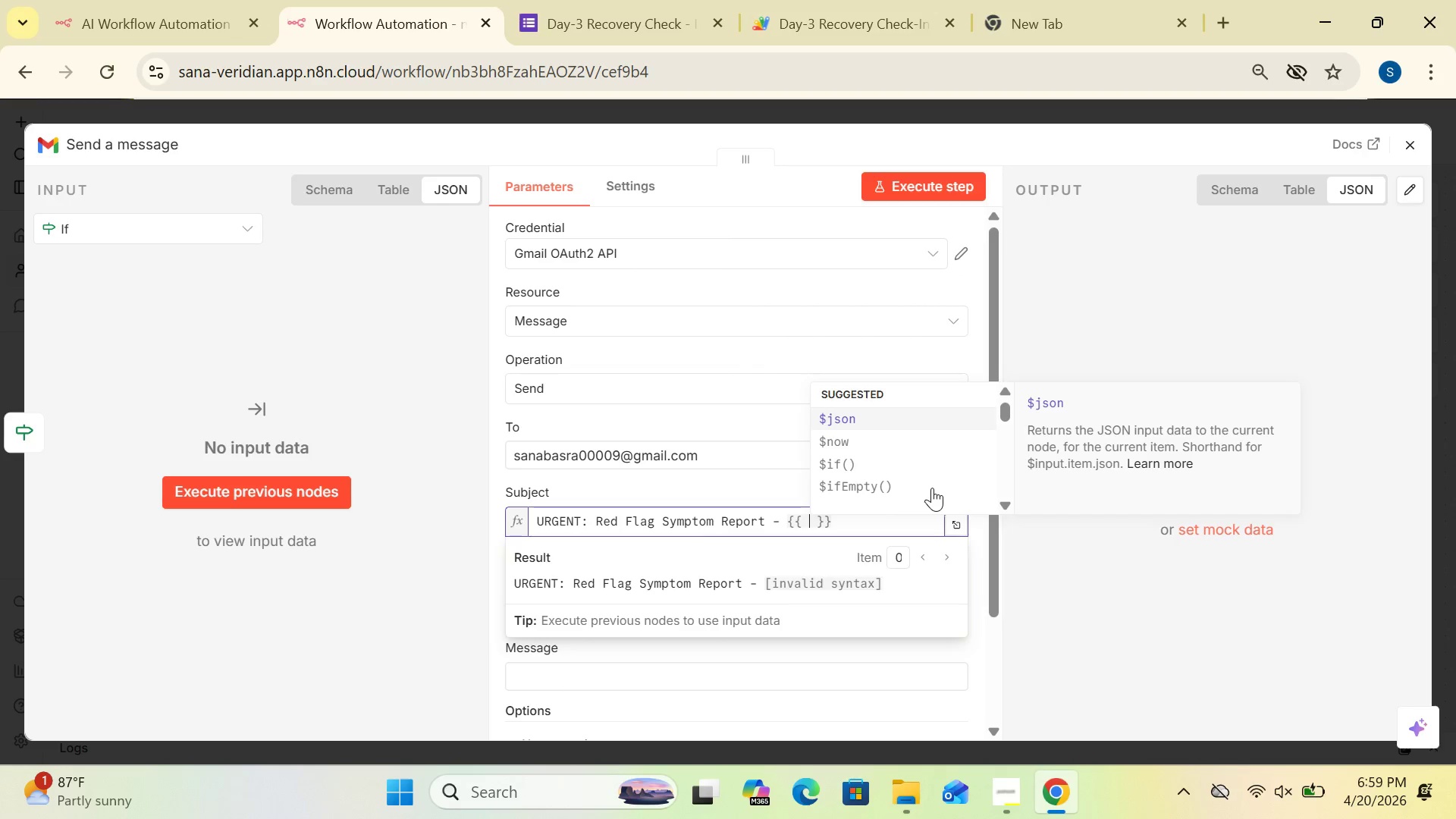 
type($json.lient)
 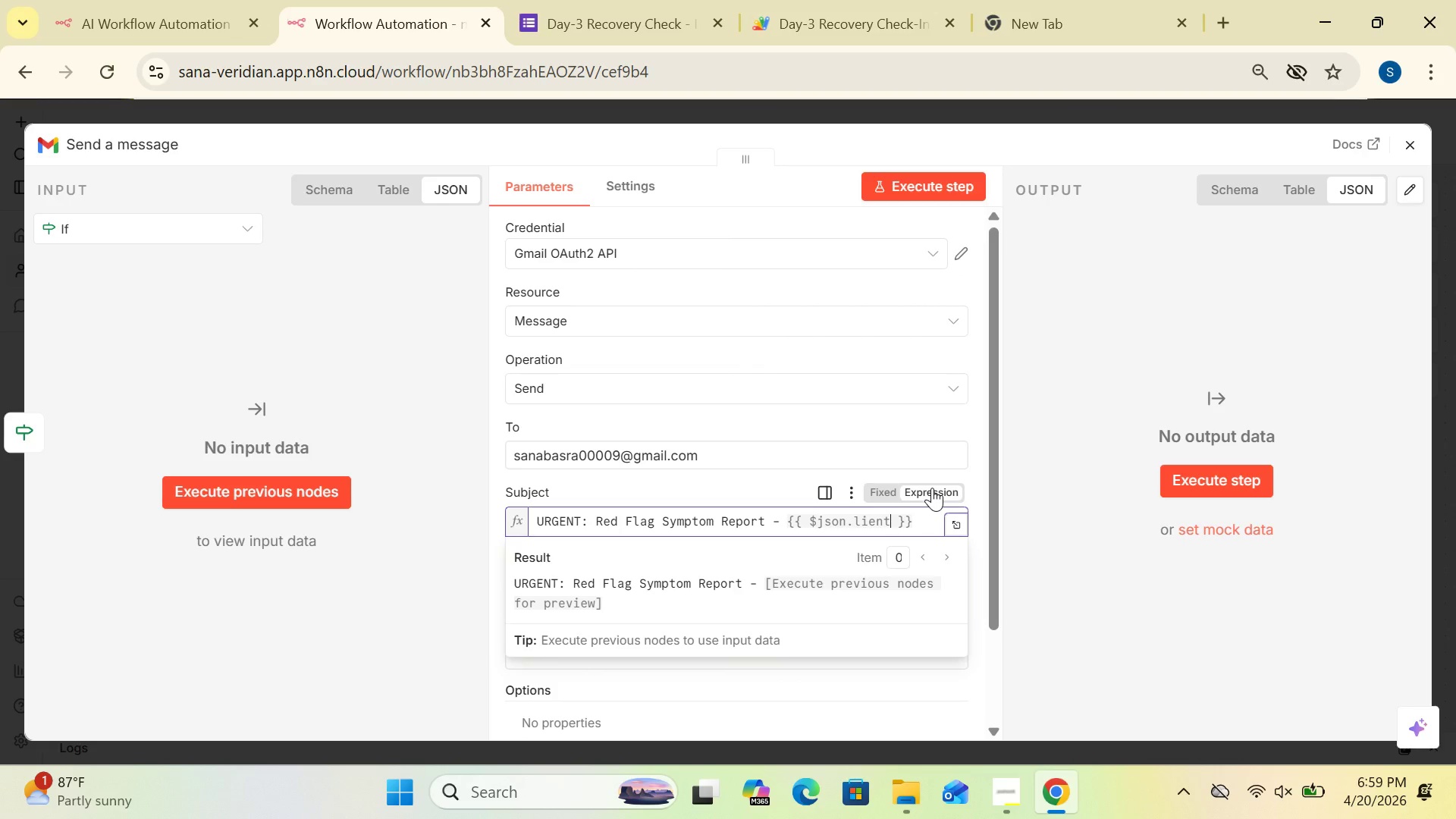 
type(Name)
 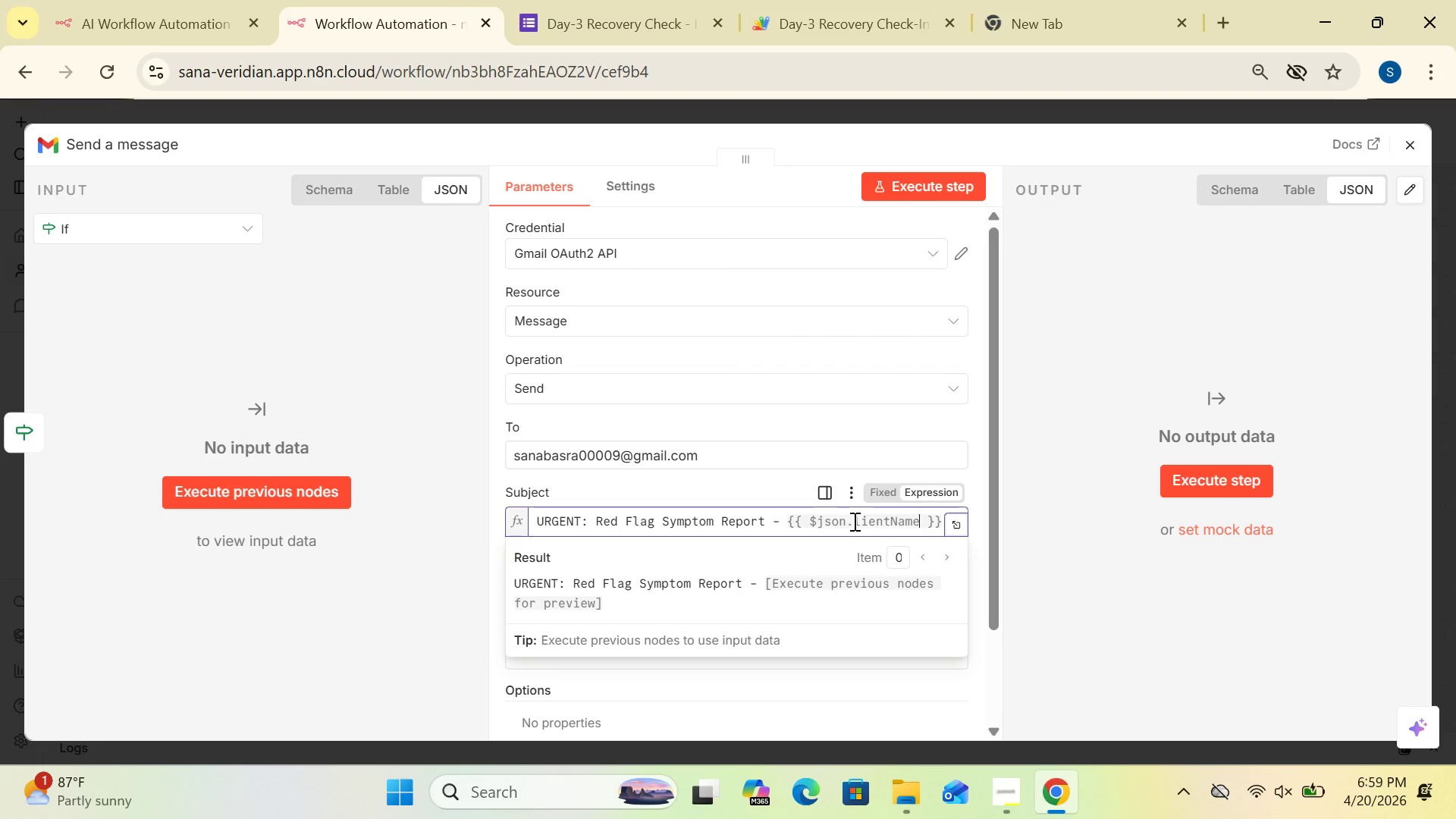 
left_click([851, 521])
 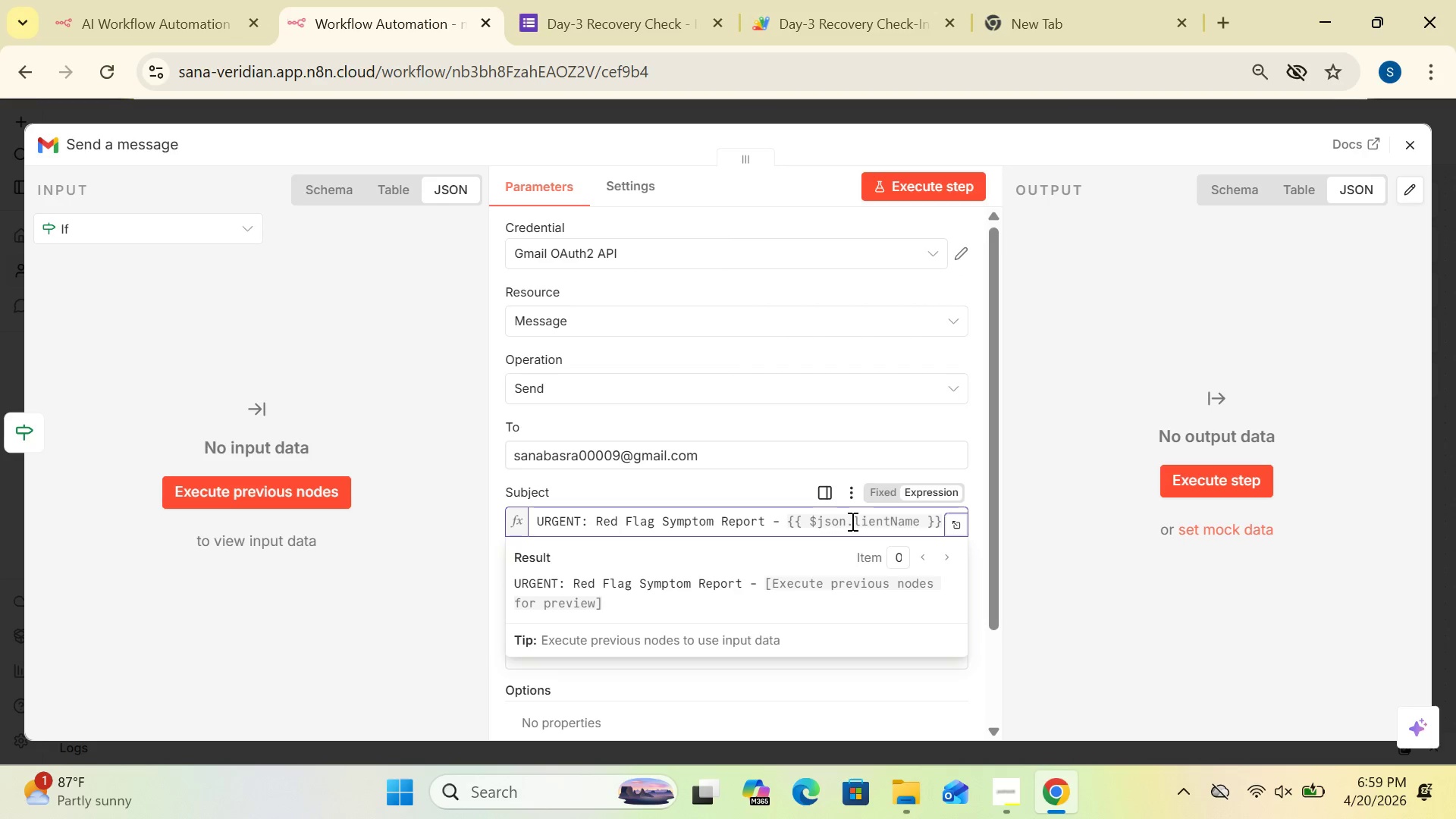 
key(C)
 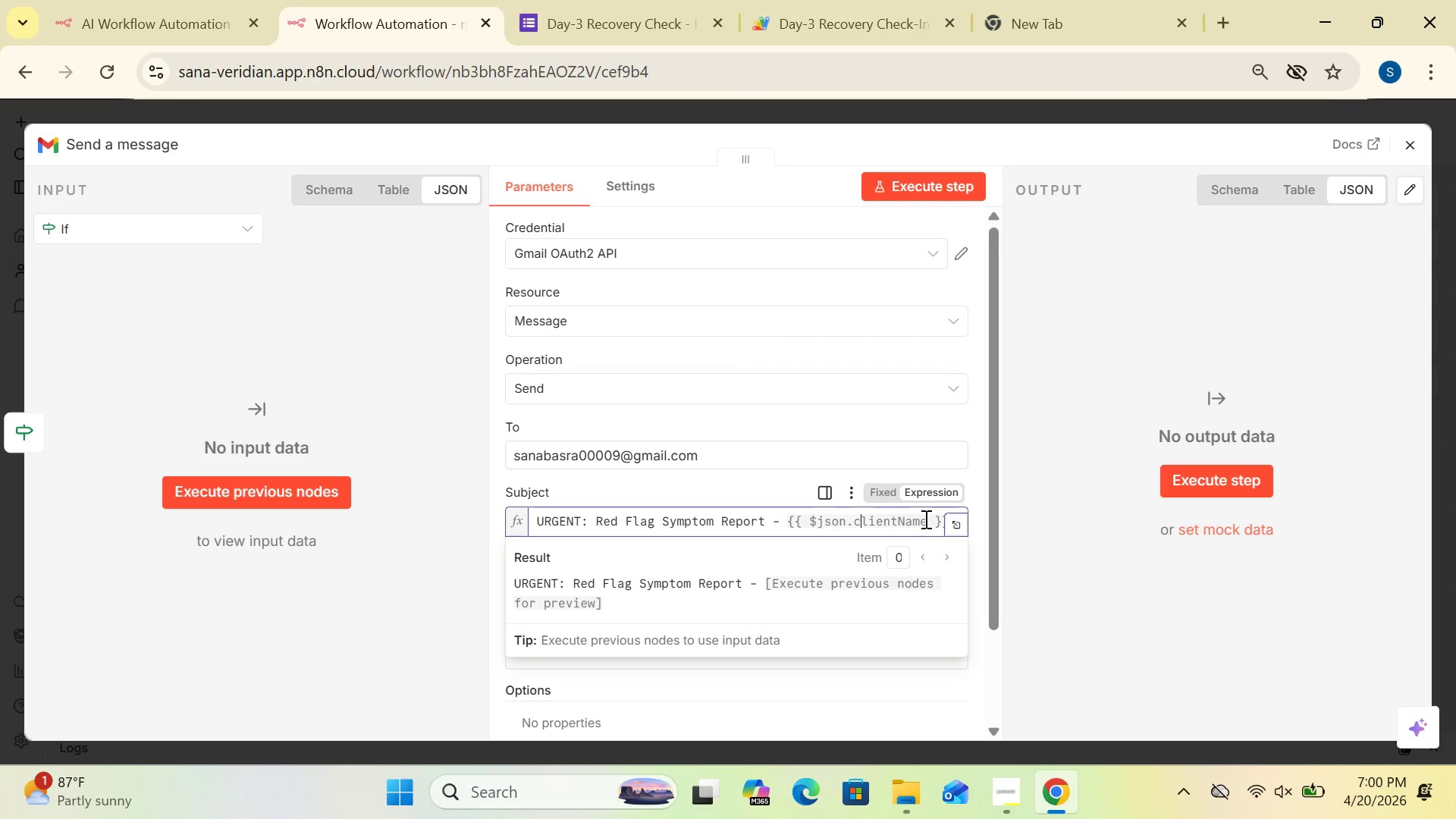 
wait(5.08)
 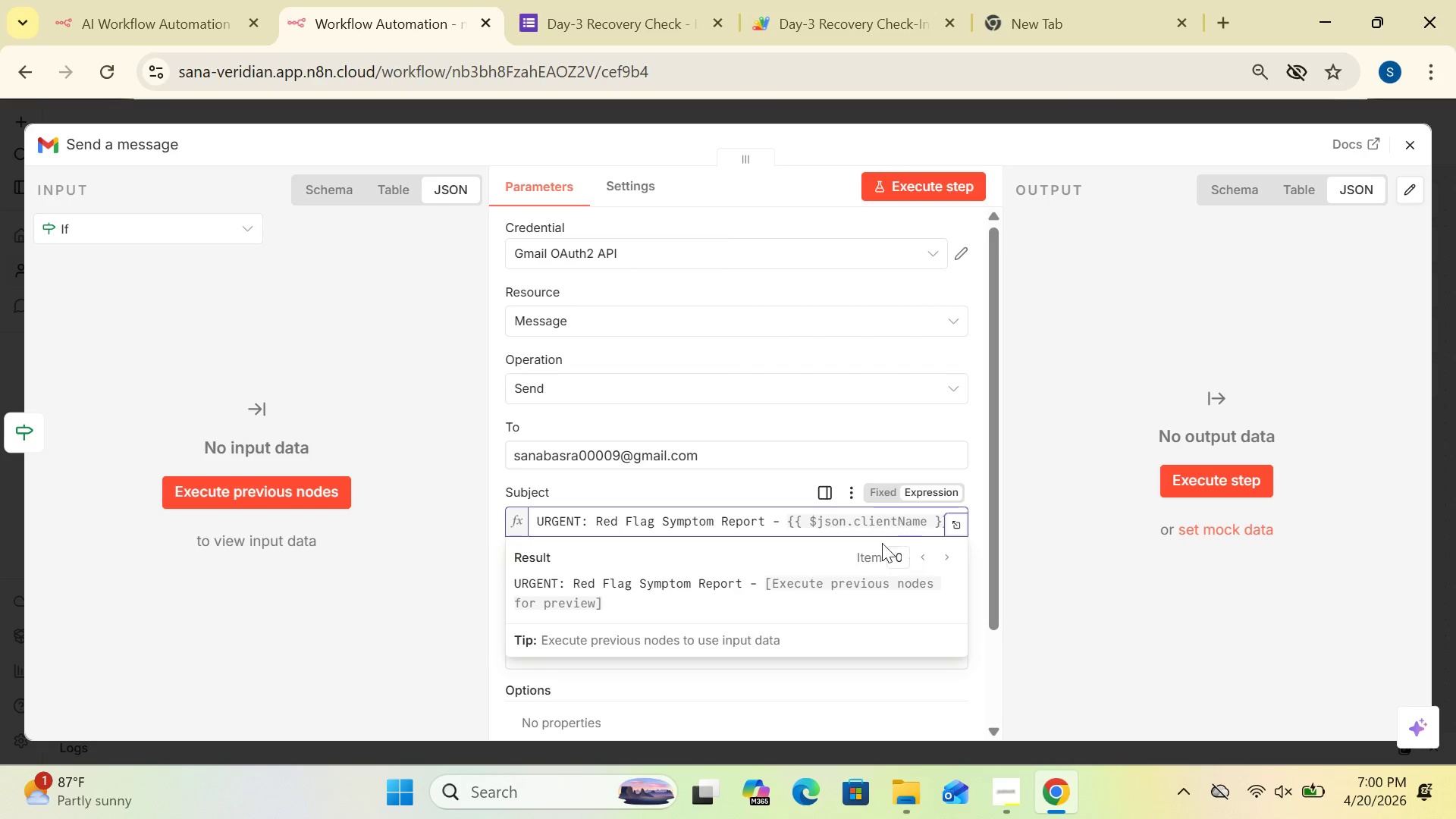 
left_click([959, 526])
 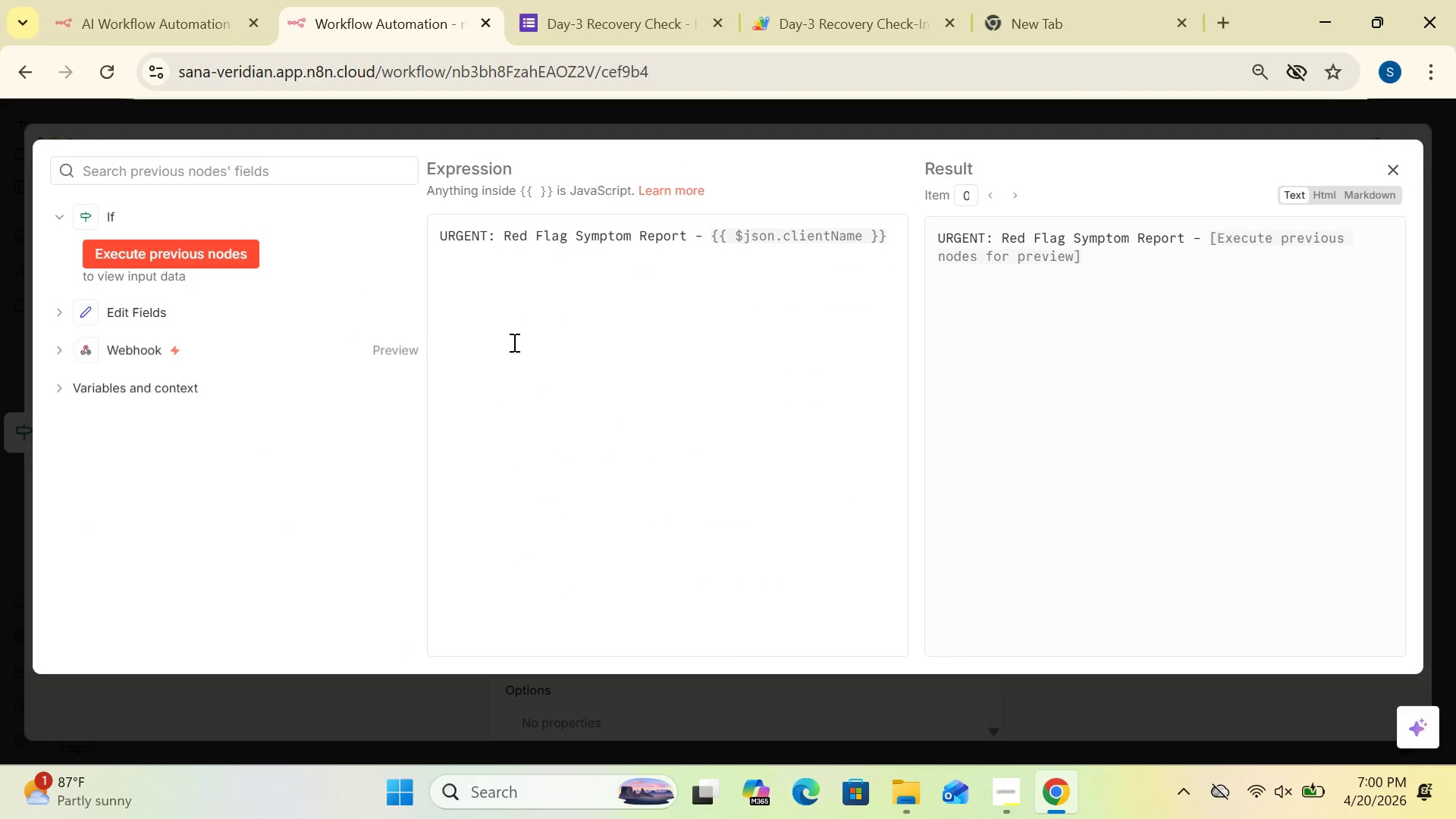 
wait(8.53)
 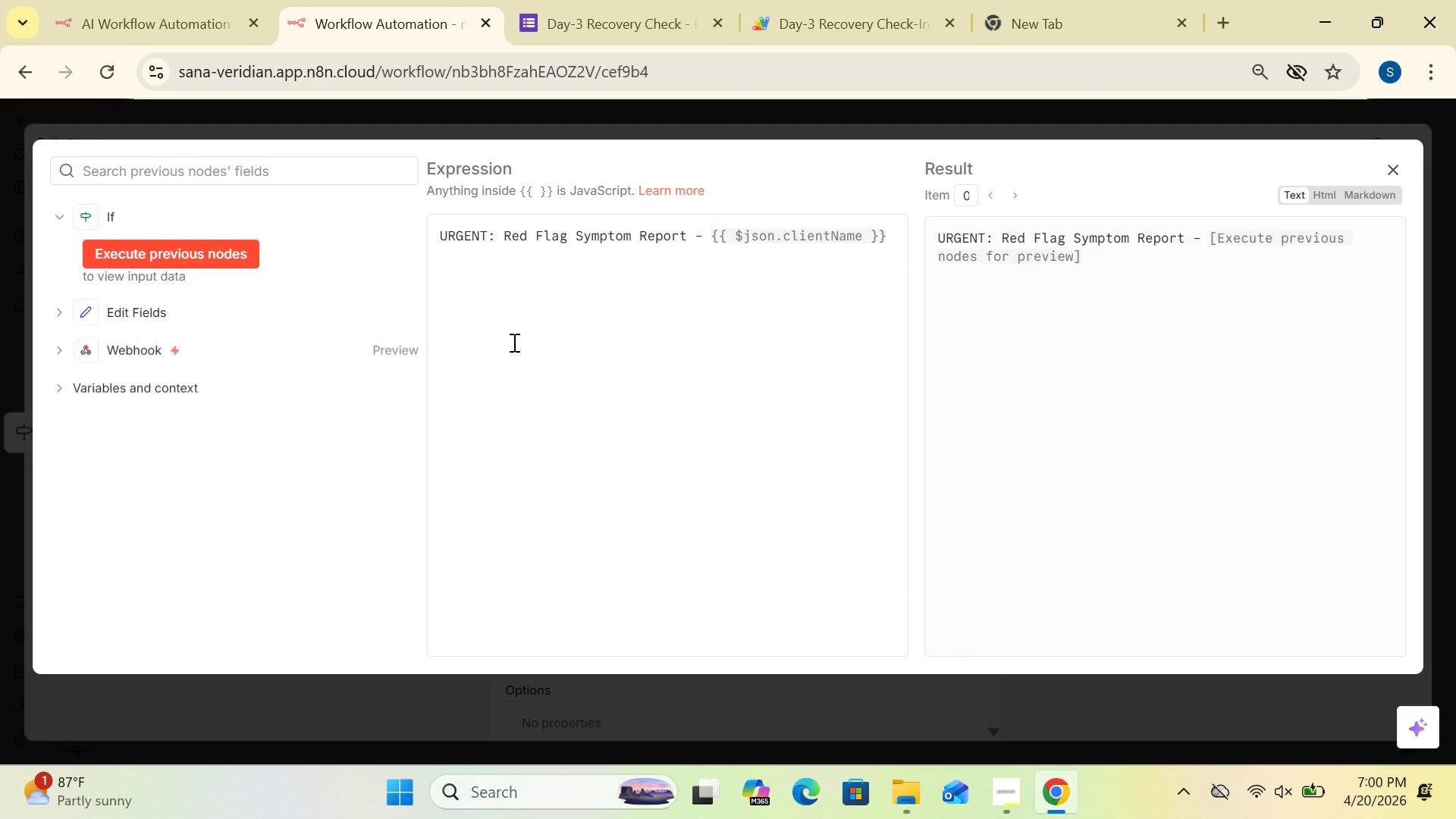 
left_click([805, 263])
 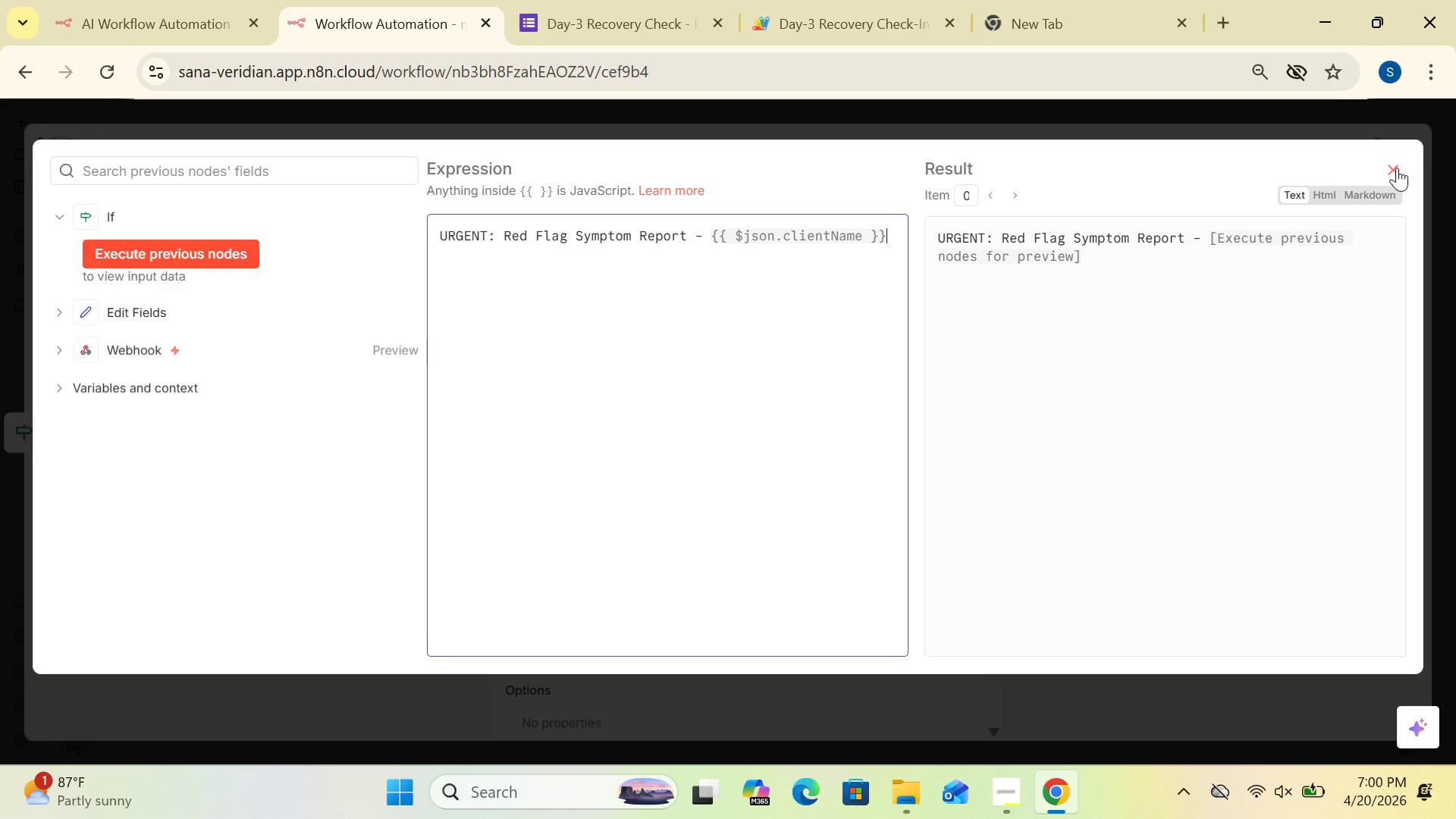 
left_click([1397, 168])
 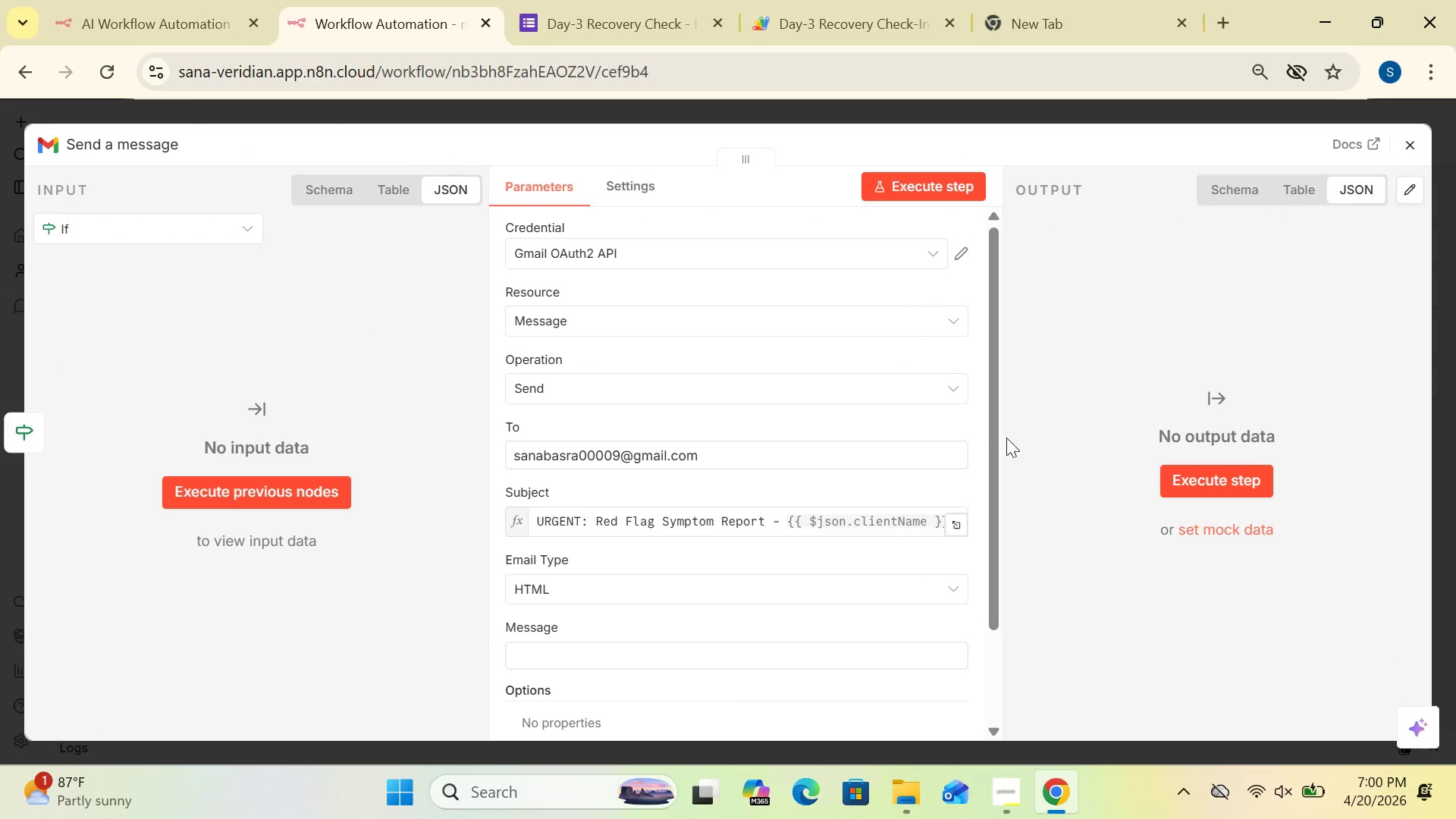 
left_click_drag(start_coordinate=[993, 444], to_coordinate=[994, 570])
 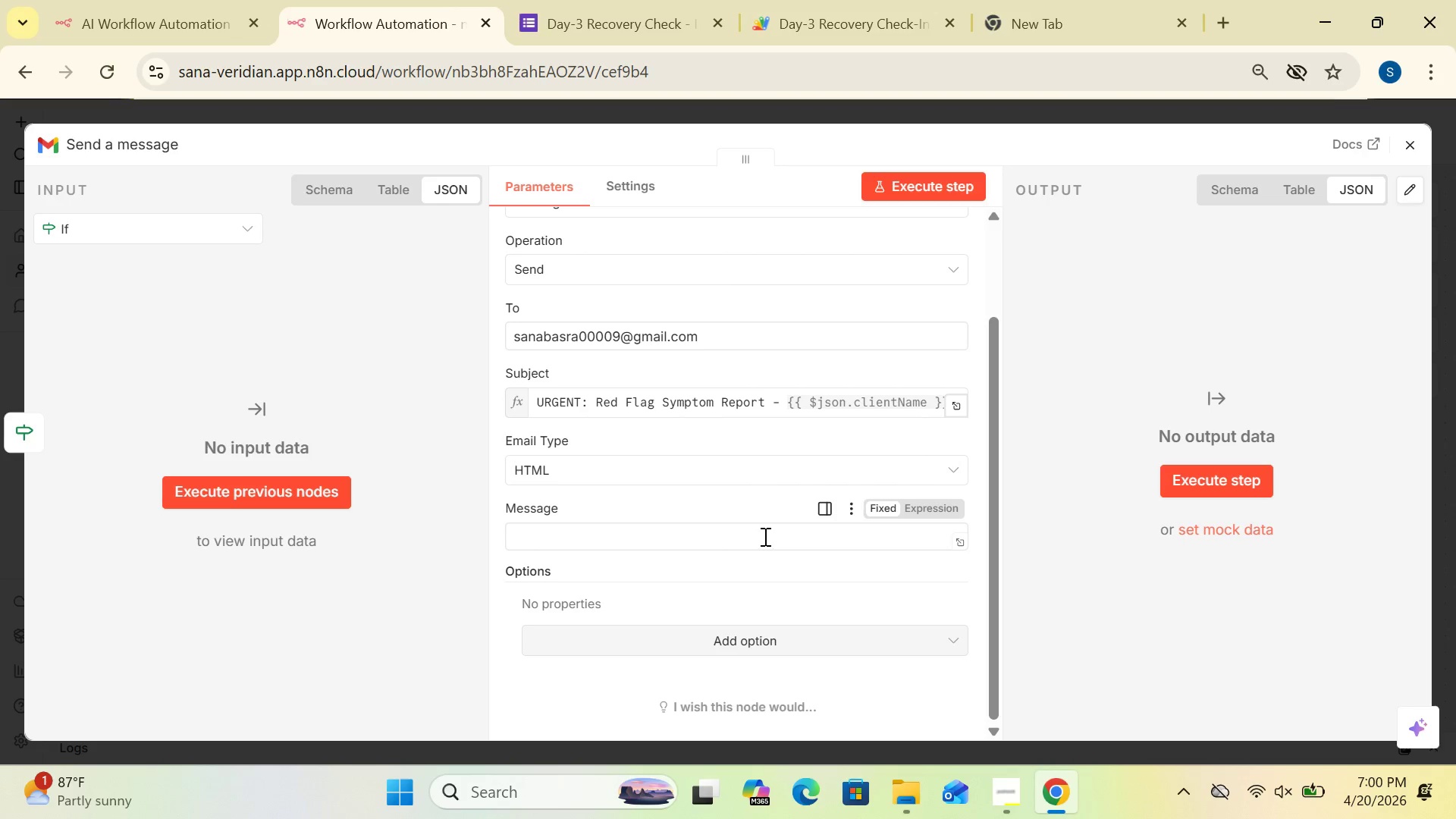 
wait(6.5)
 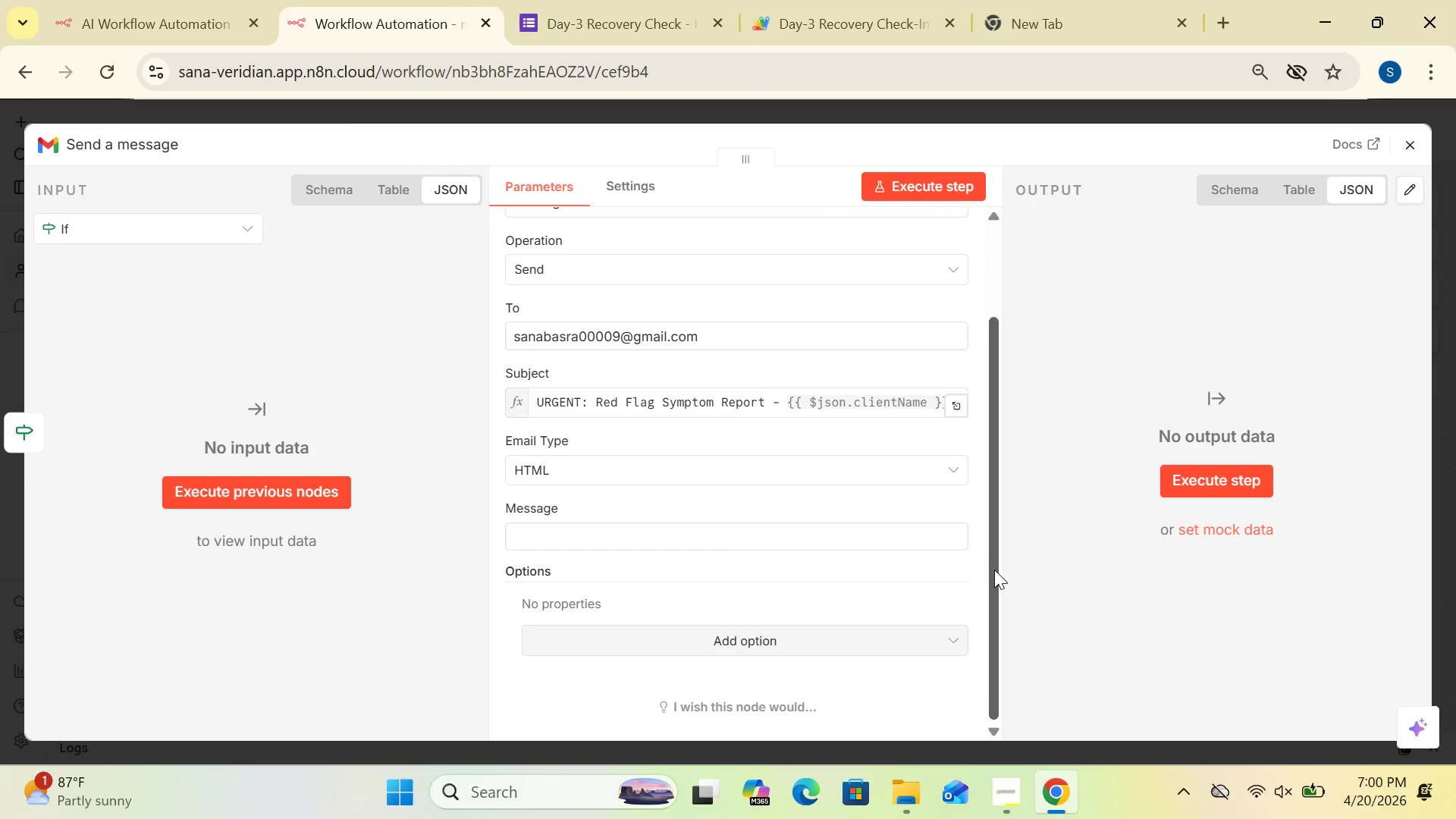 
left_click([942, 514])
 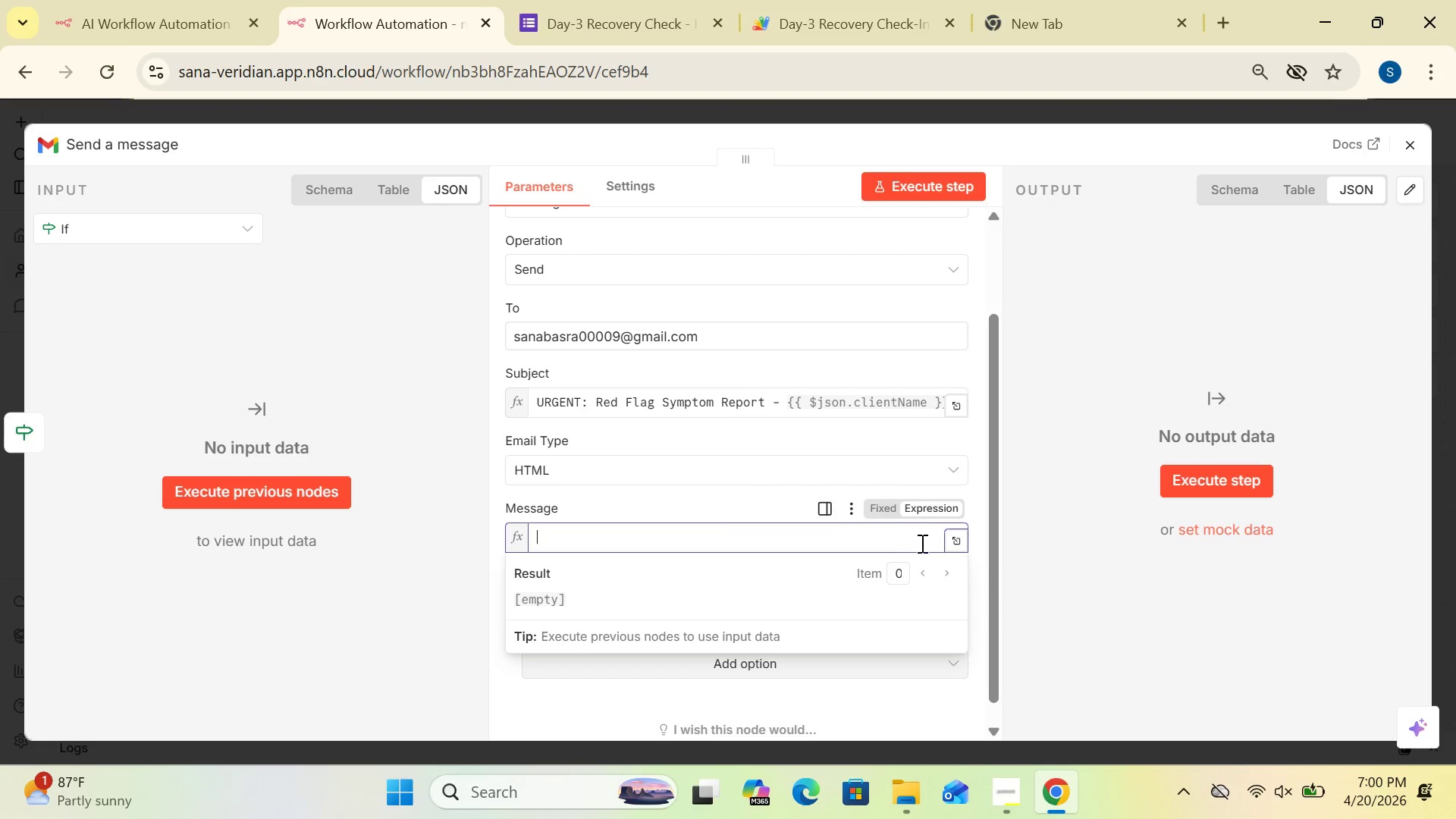 
left_click([956, 542])
 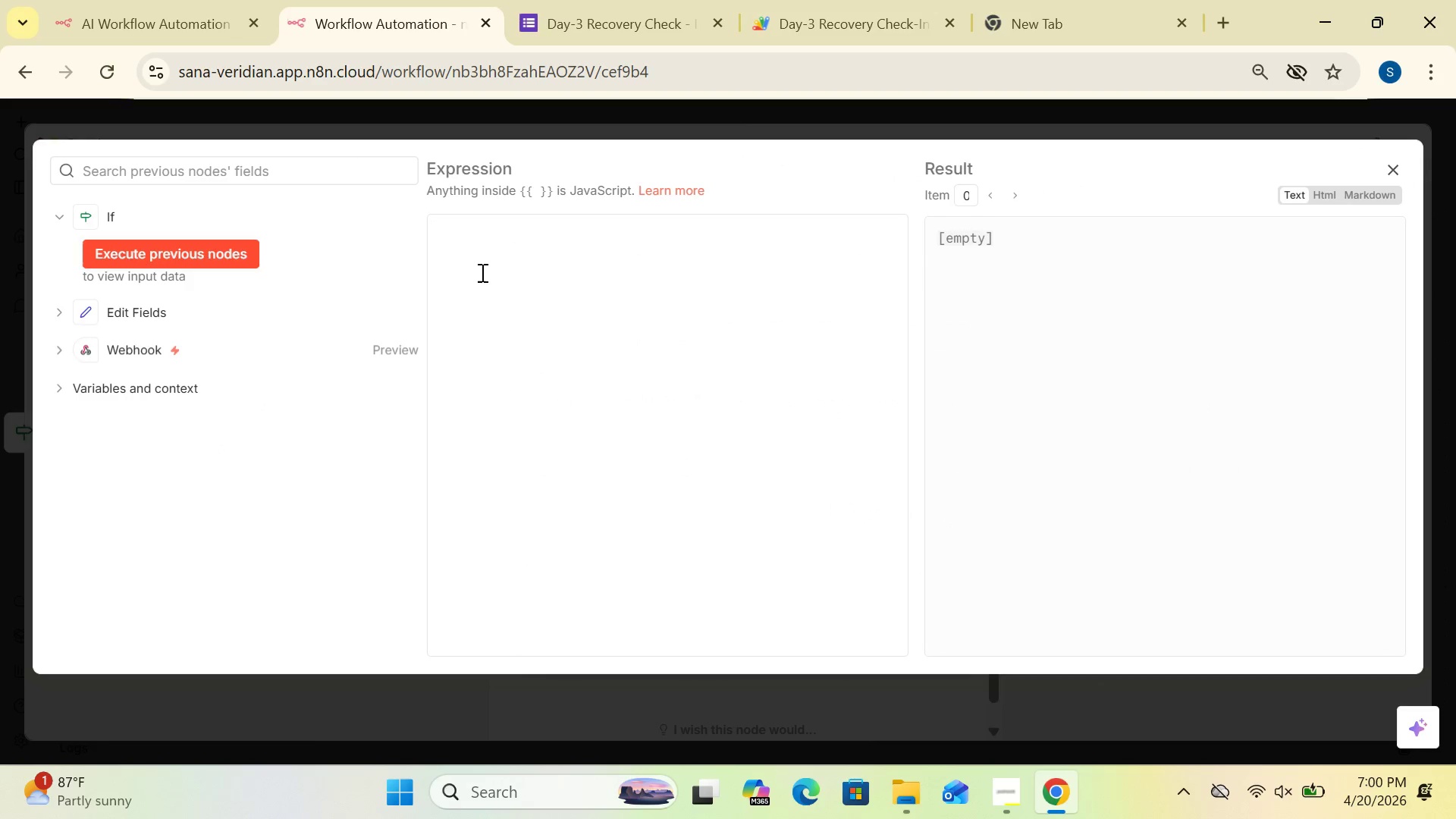 
left_click([443, 252])
 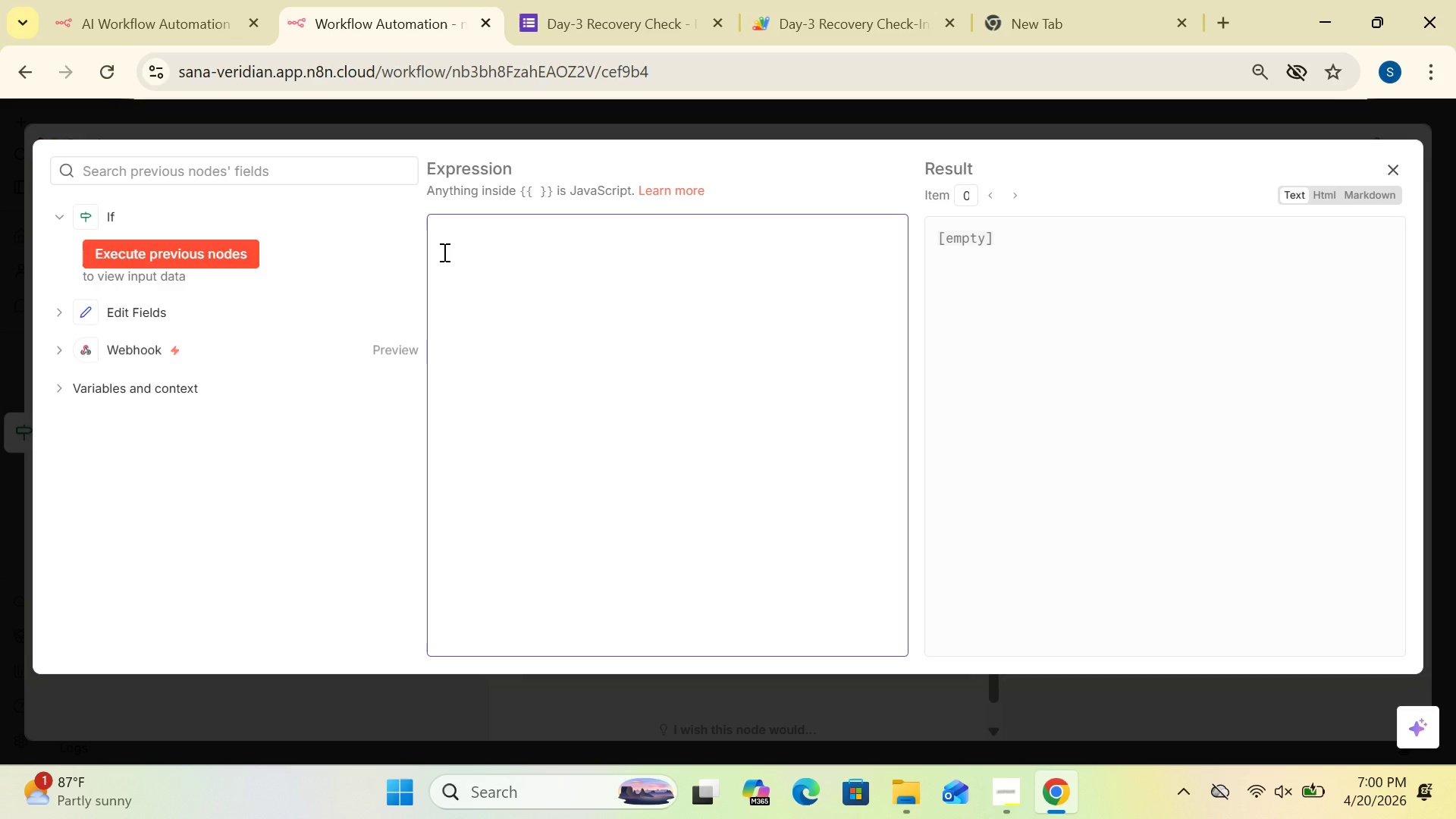 
type(<h2>)
 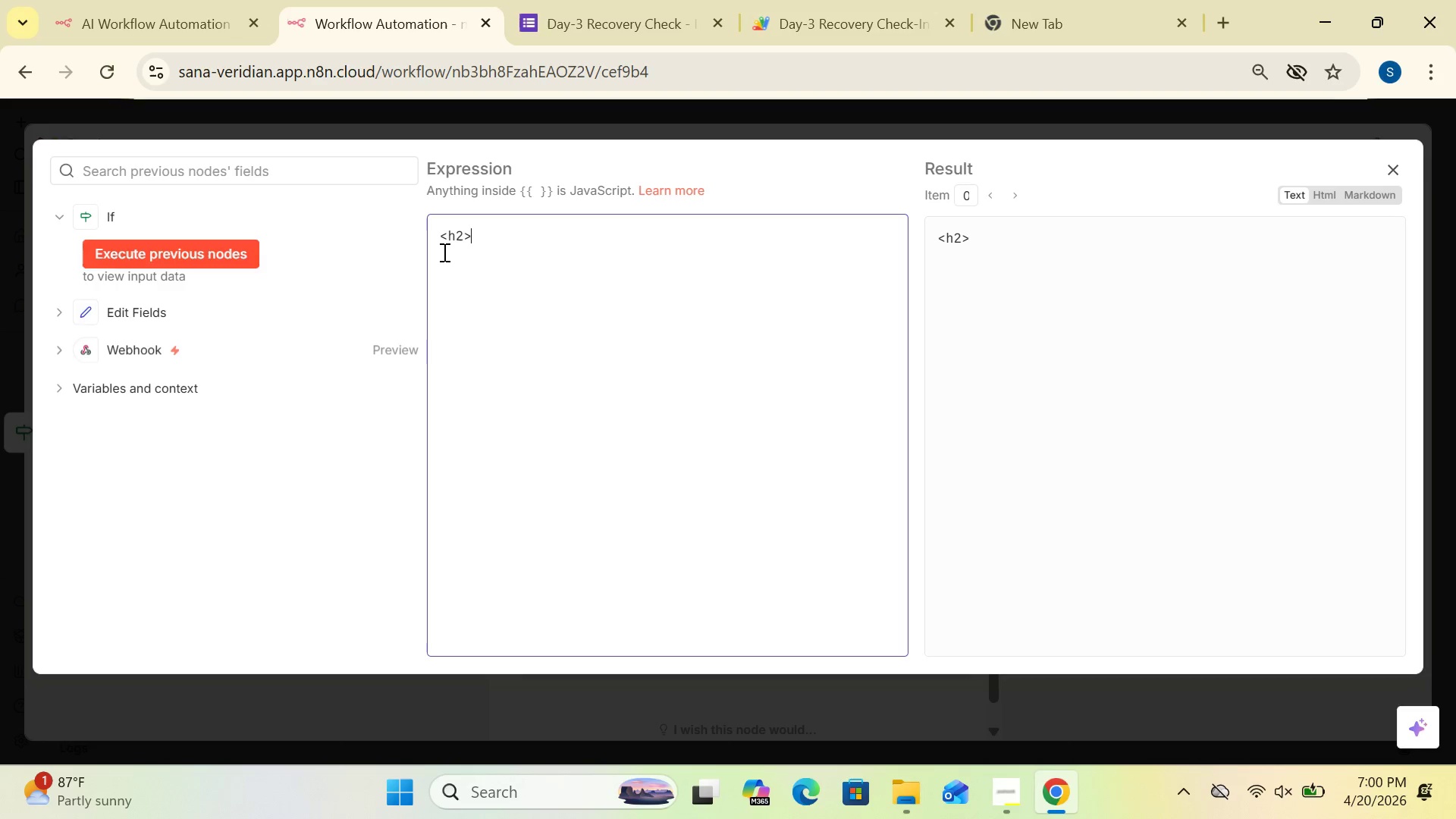 
key(Meta+Period)
 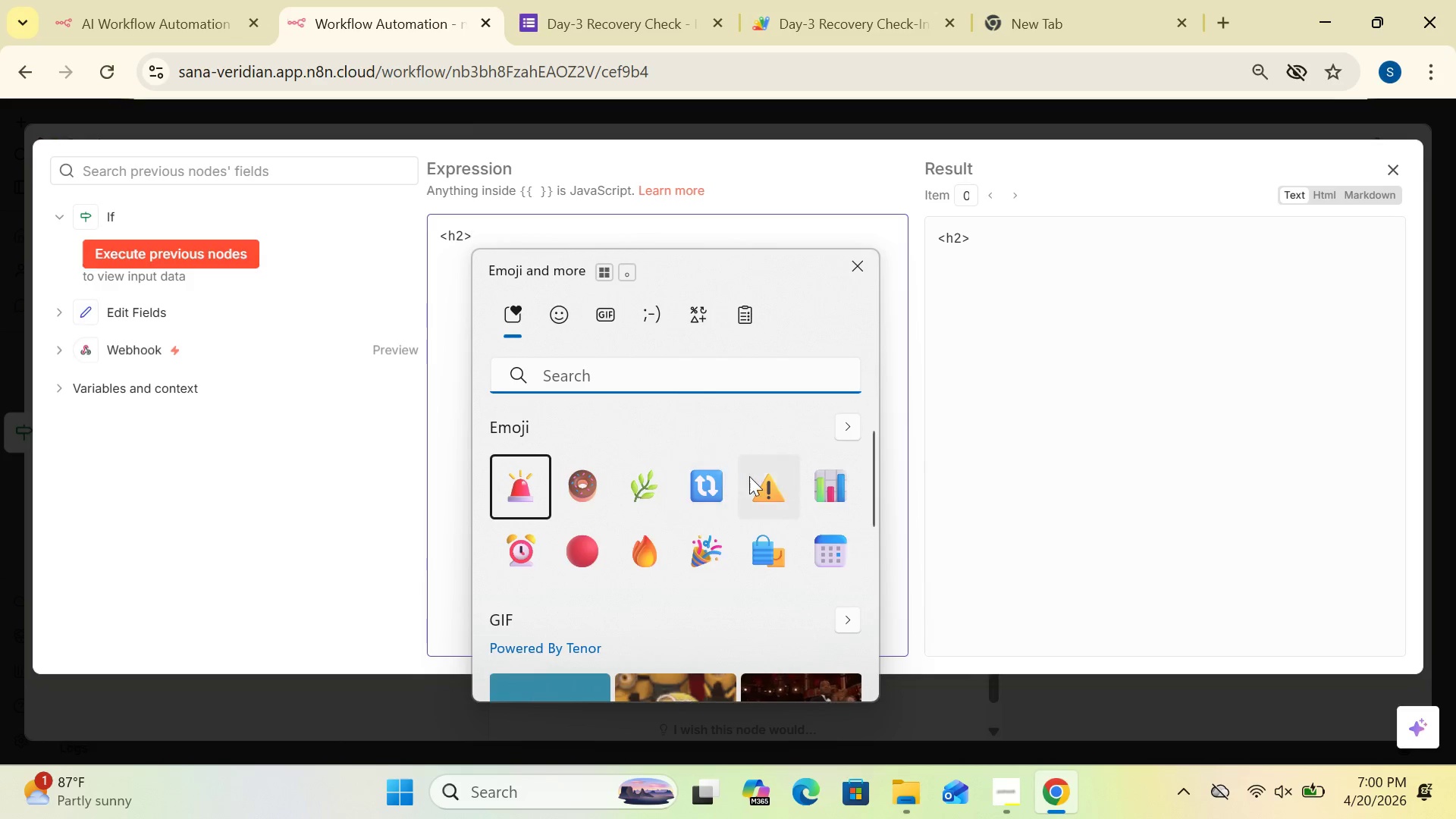 
left_click([773, 494])
 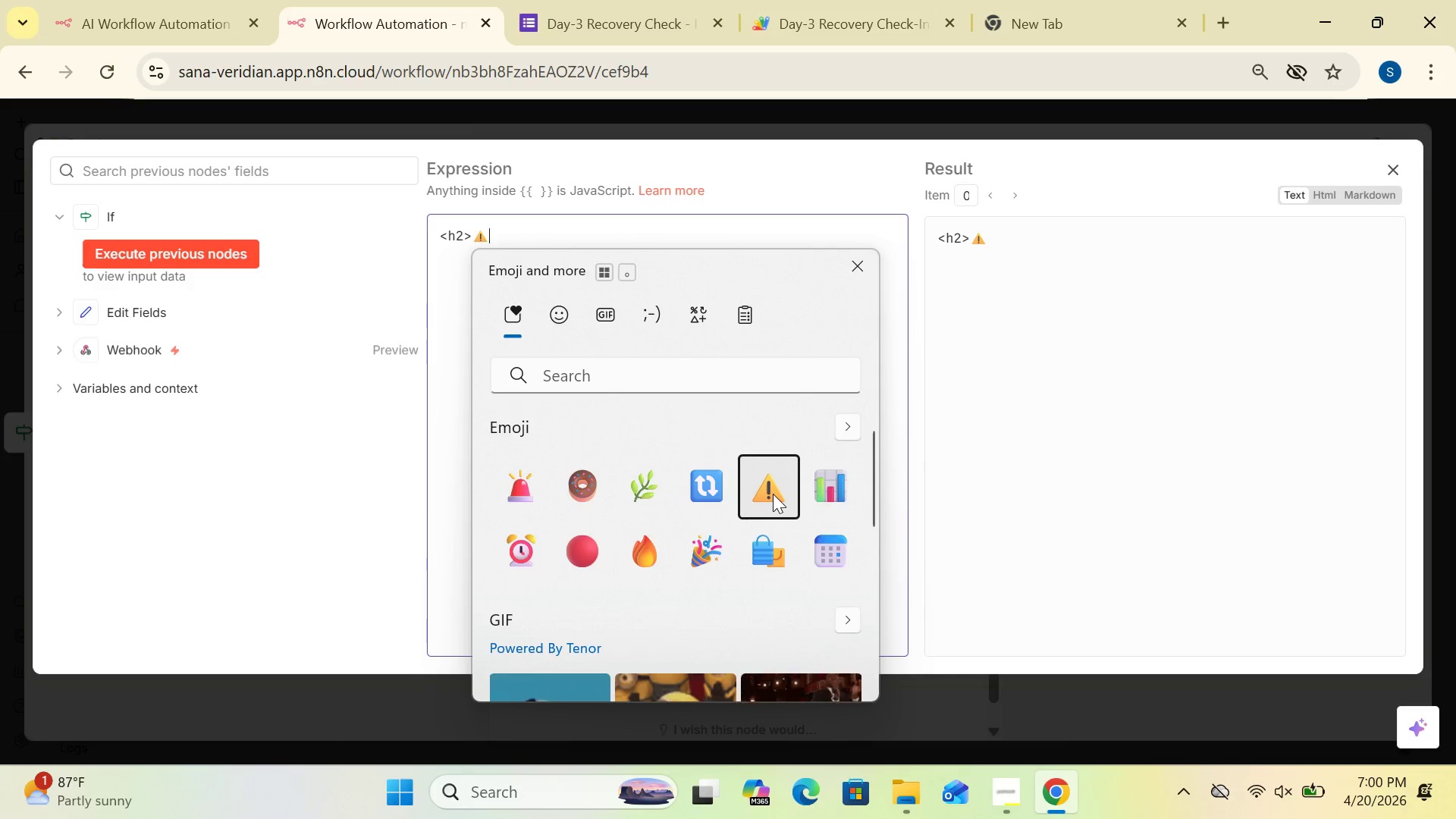 
wait(6.42)
 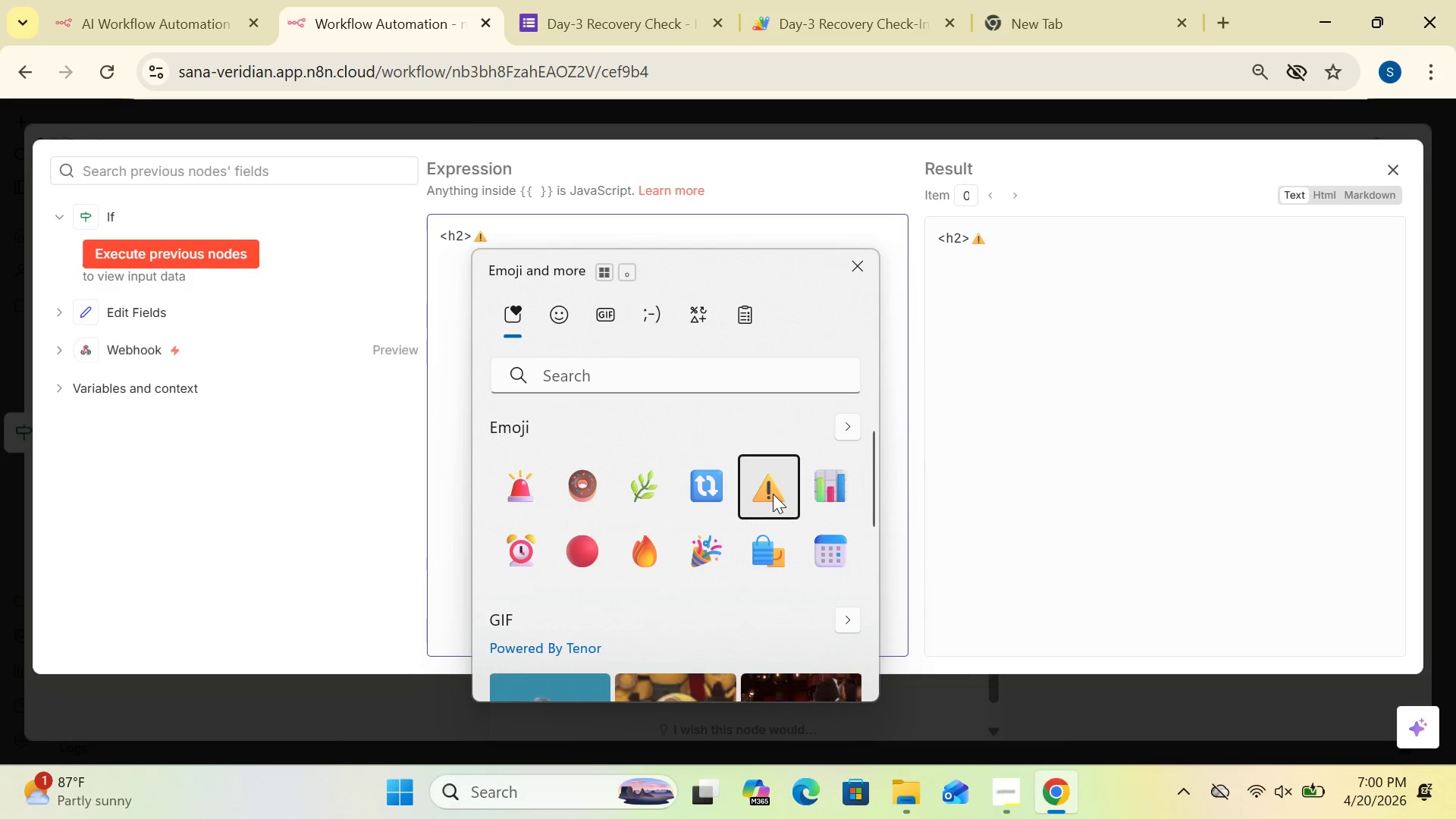 
left_click([1009, 429])
 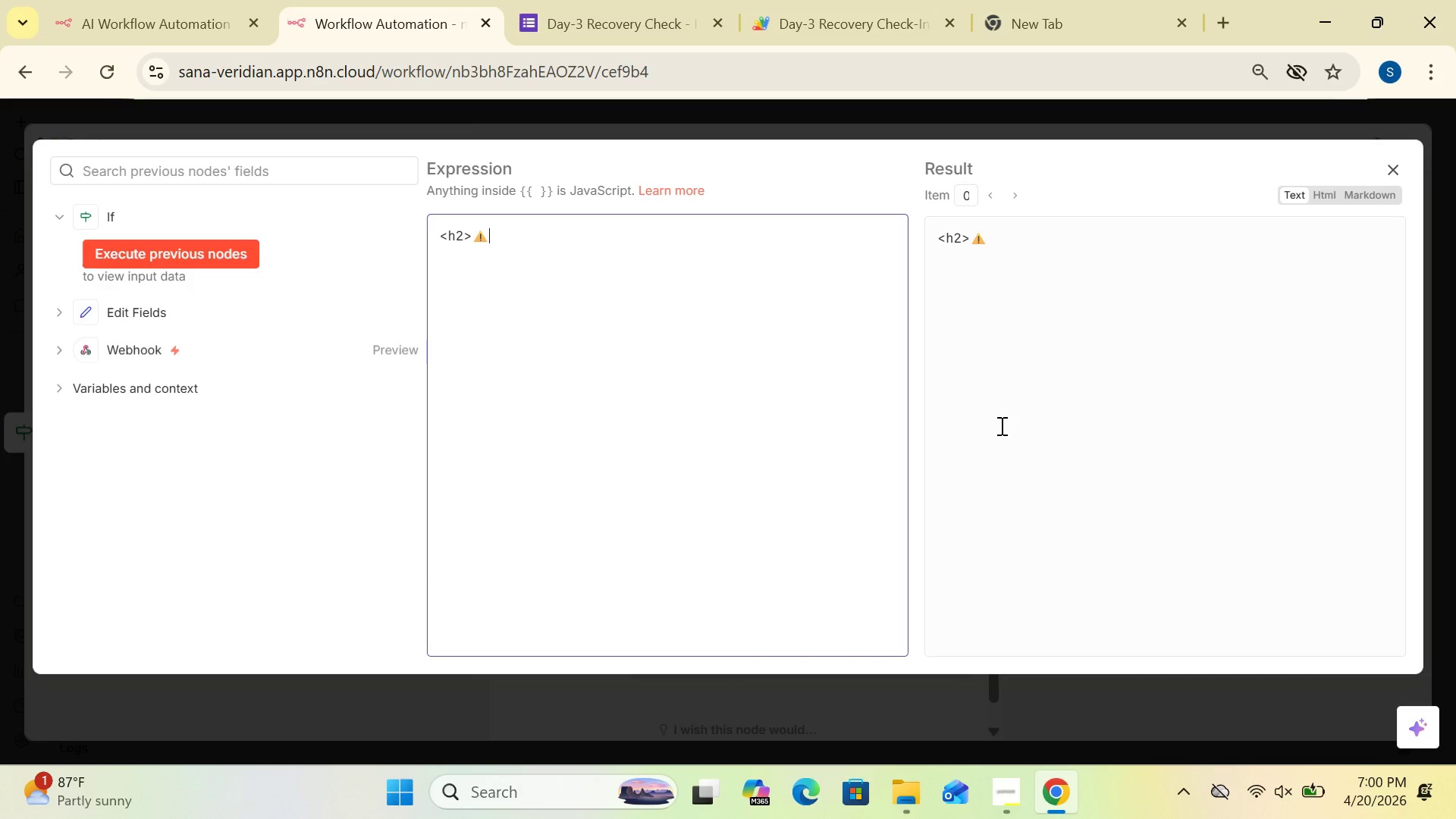 
type( y)
key(Backspace)
key(Backspace)
type(Urgent Post-Trear)
 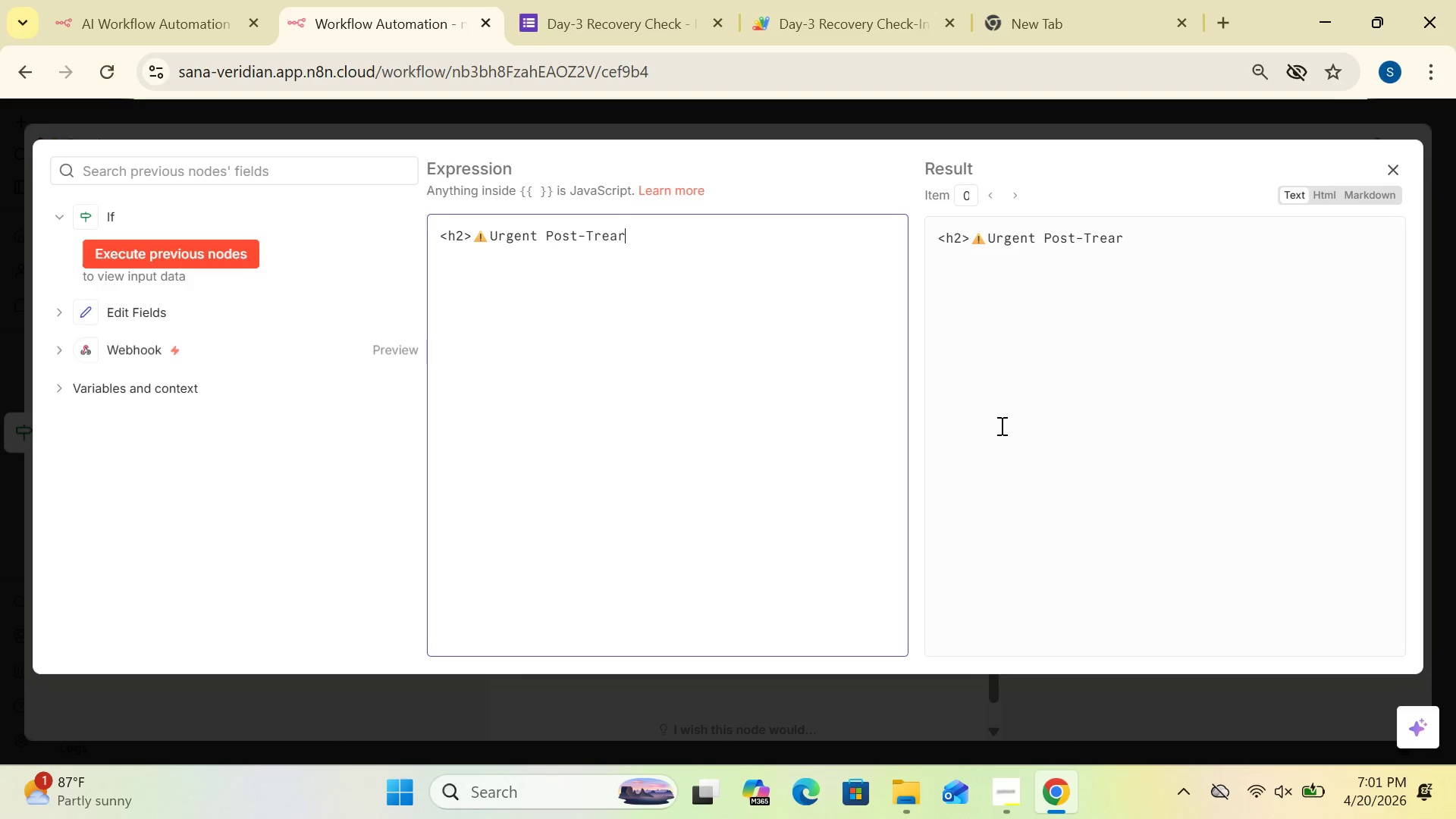 
hold_key(key=CapsLock, duration=0.44)
 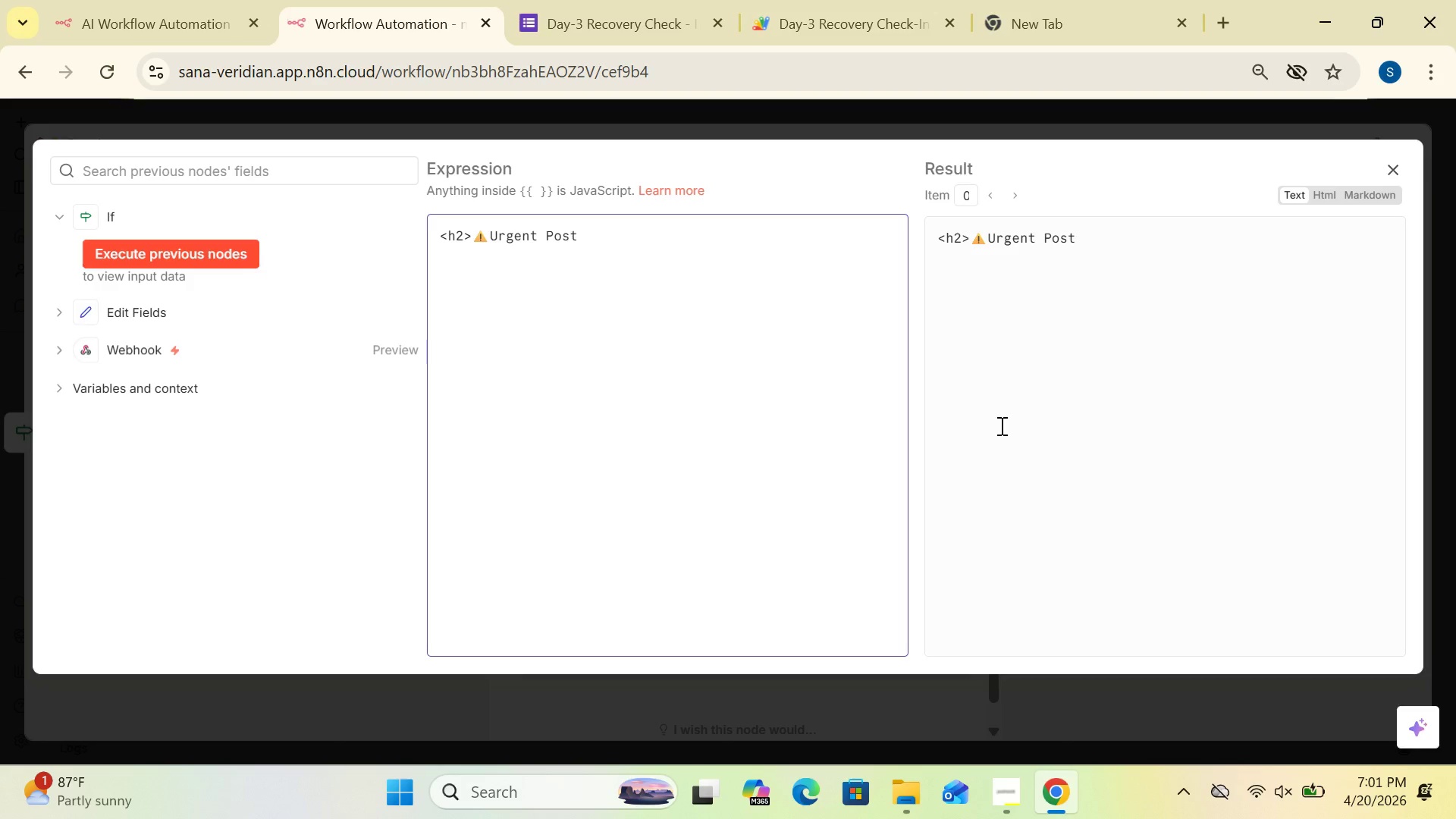 
key(Backspace)
type(tment Alert</h2>)
 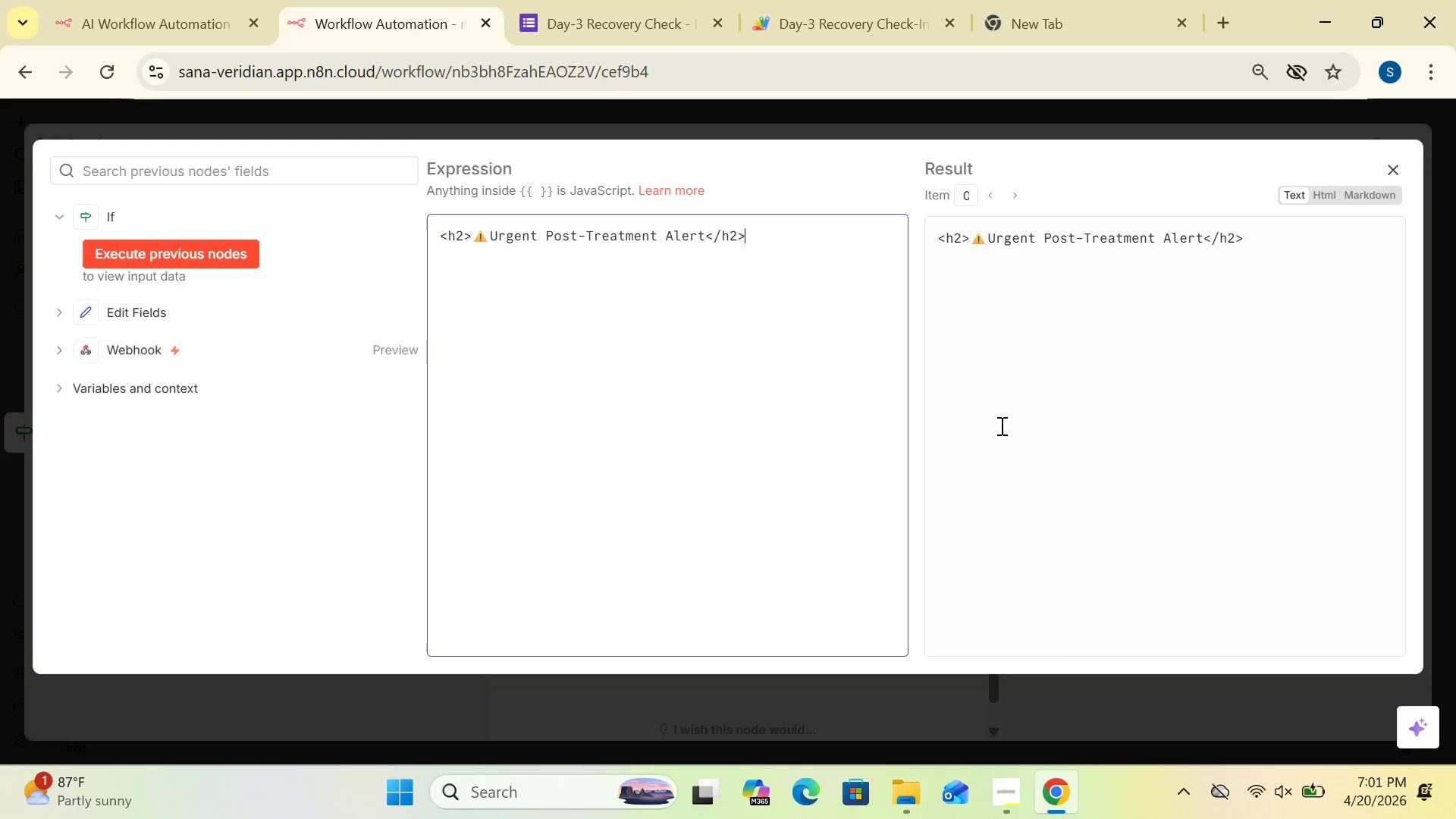 
key(Enter)
 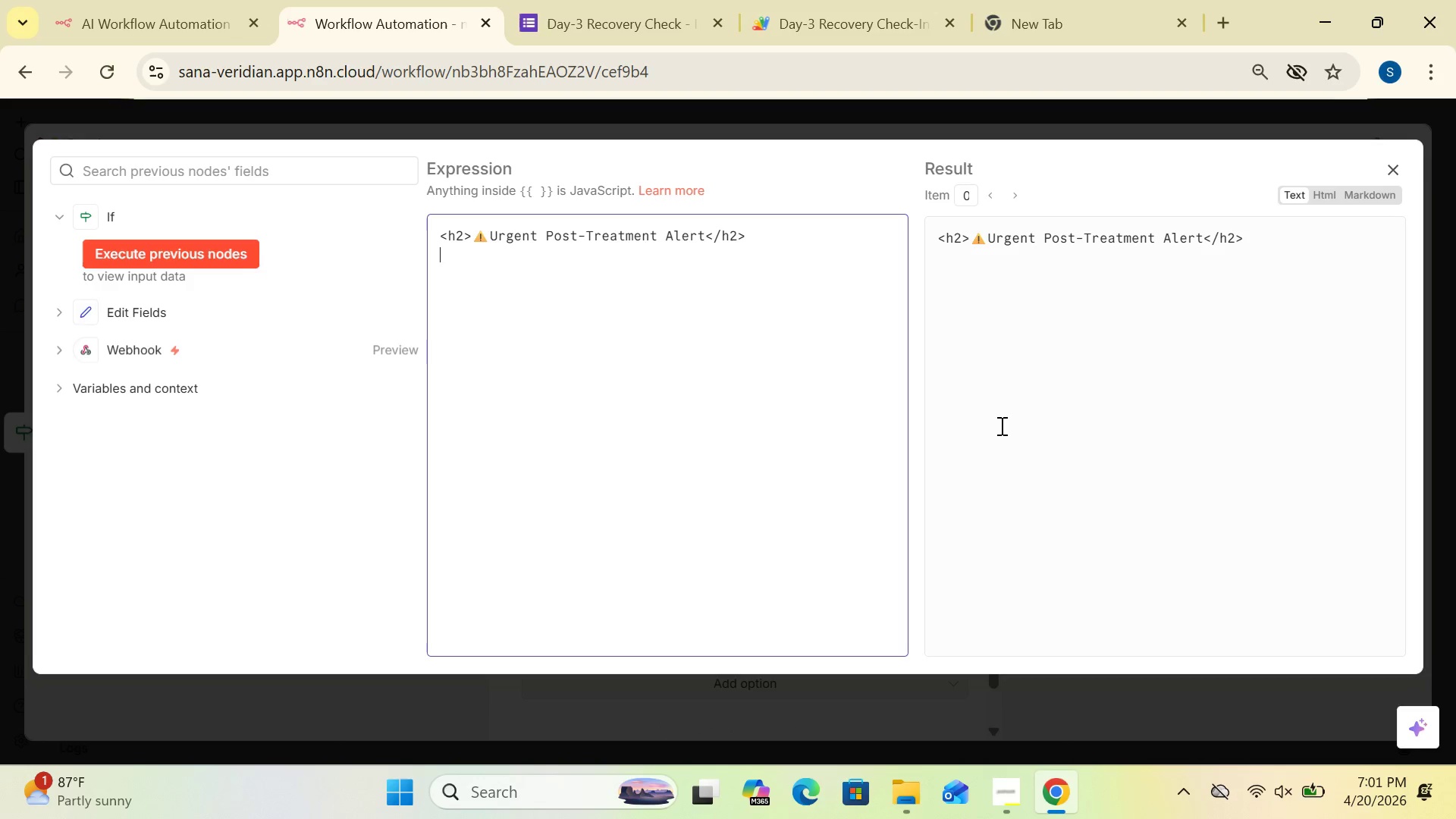 
type(<p><strong>Client:</strong)
 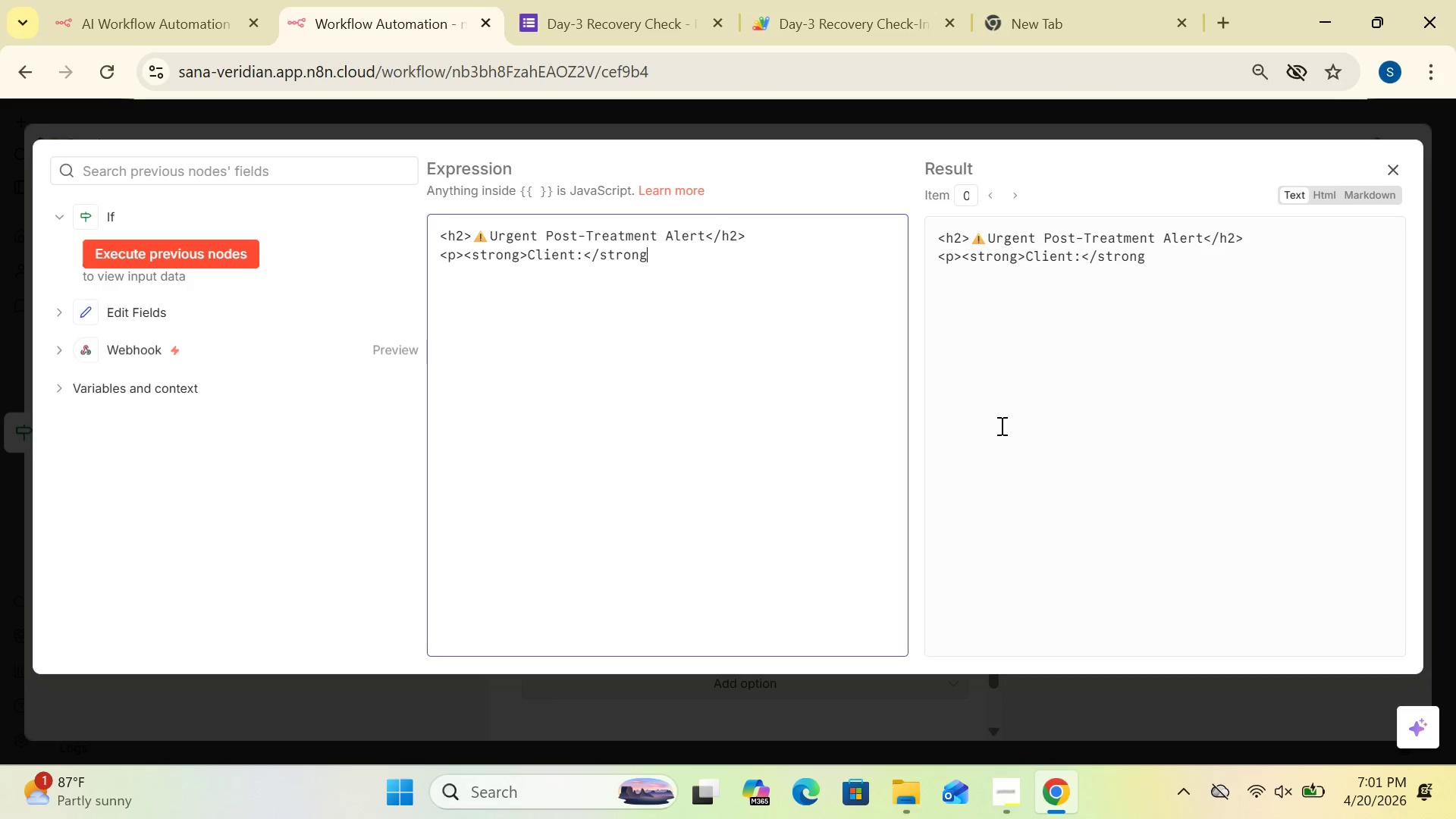 
key(Shift+Period)
 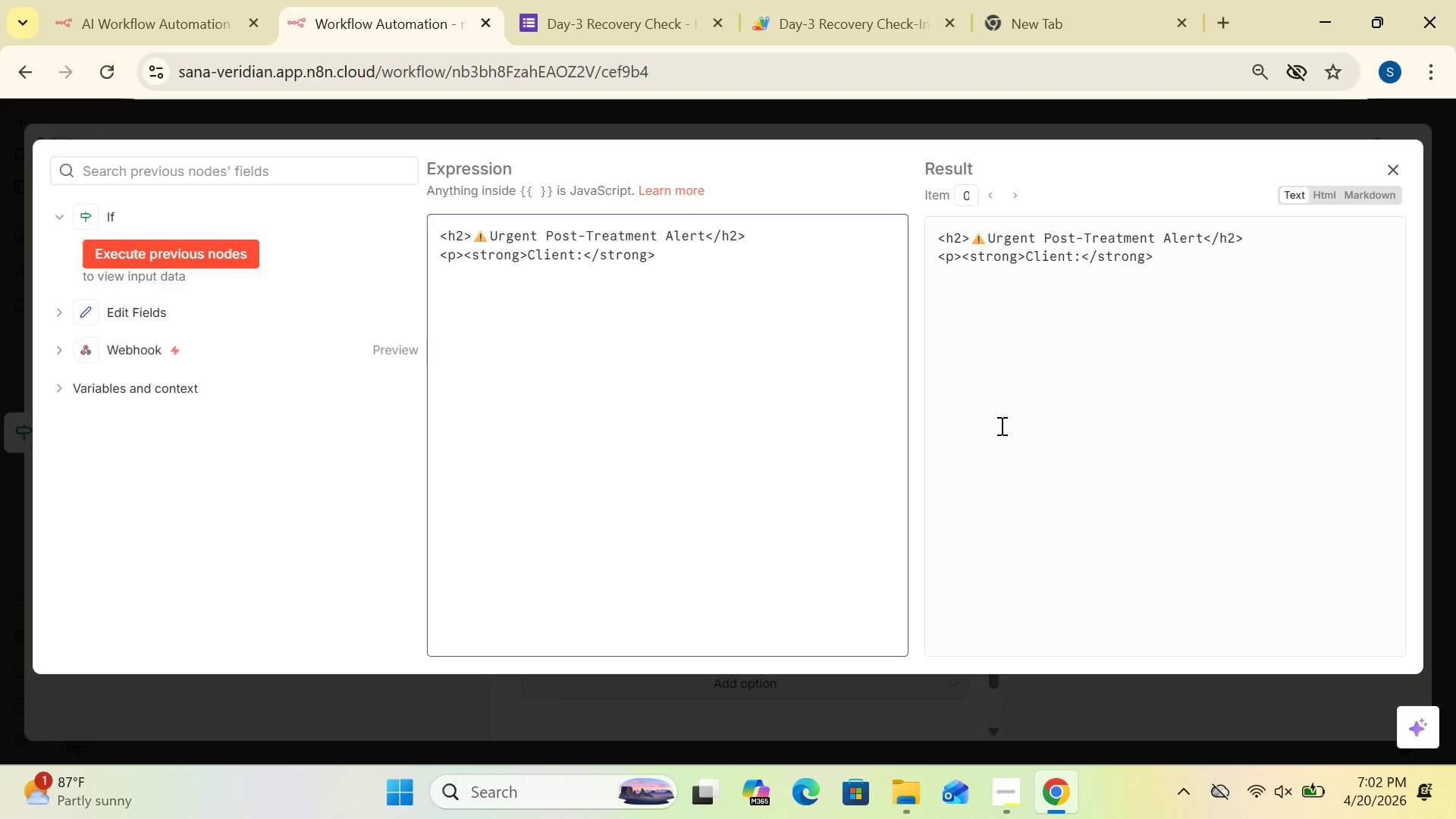 
key(Shift+BracketLeft)
 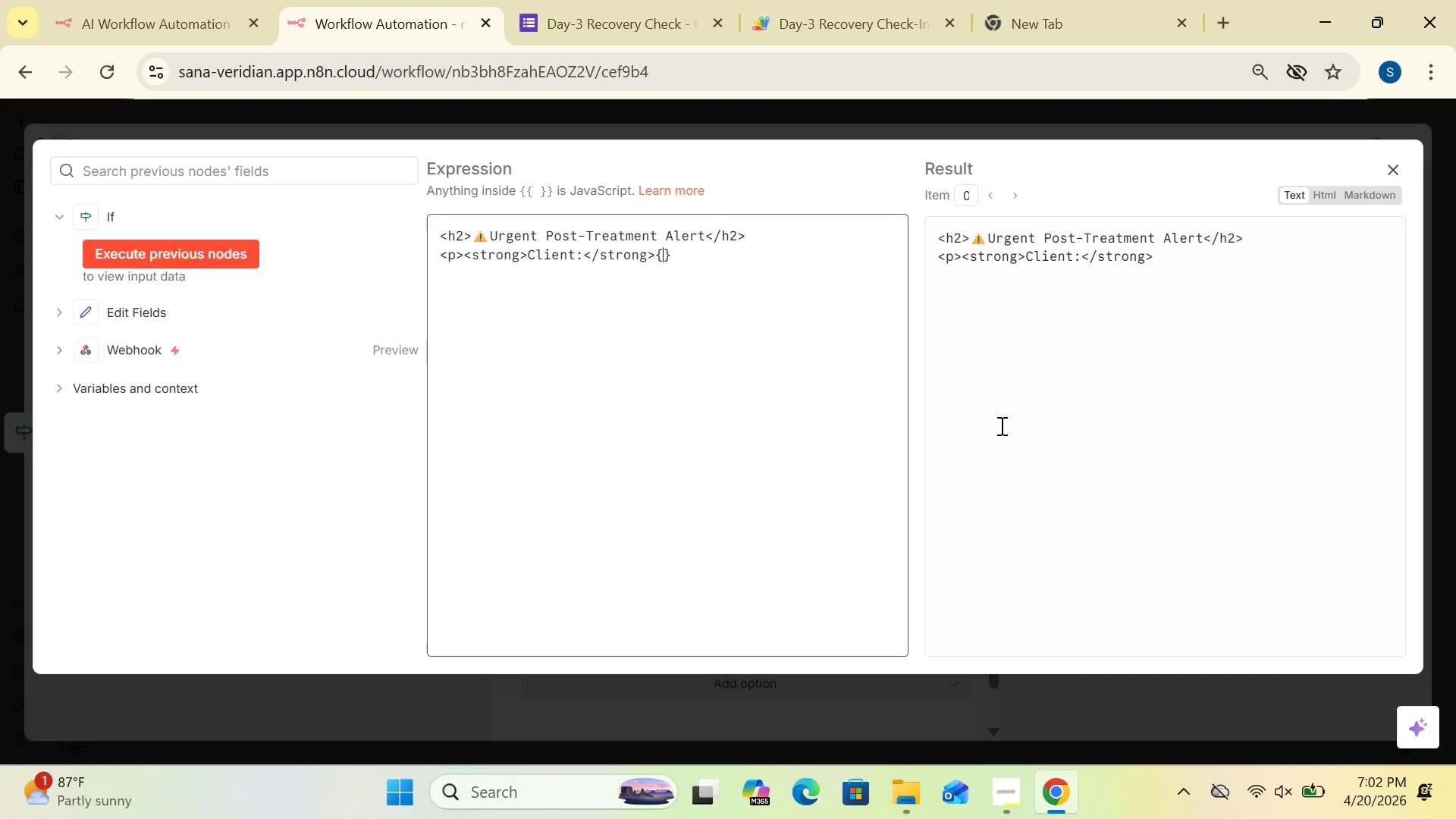 
key(Shift+BracketLeft)
 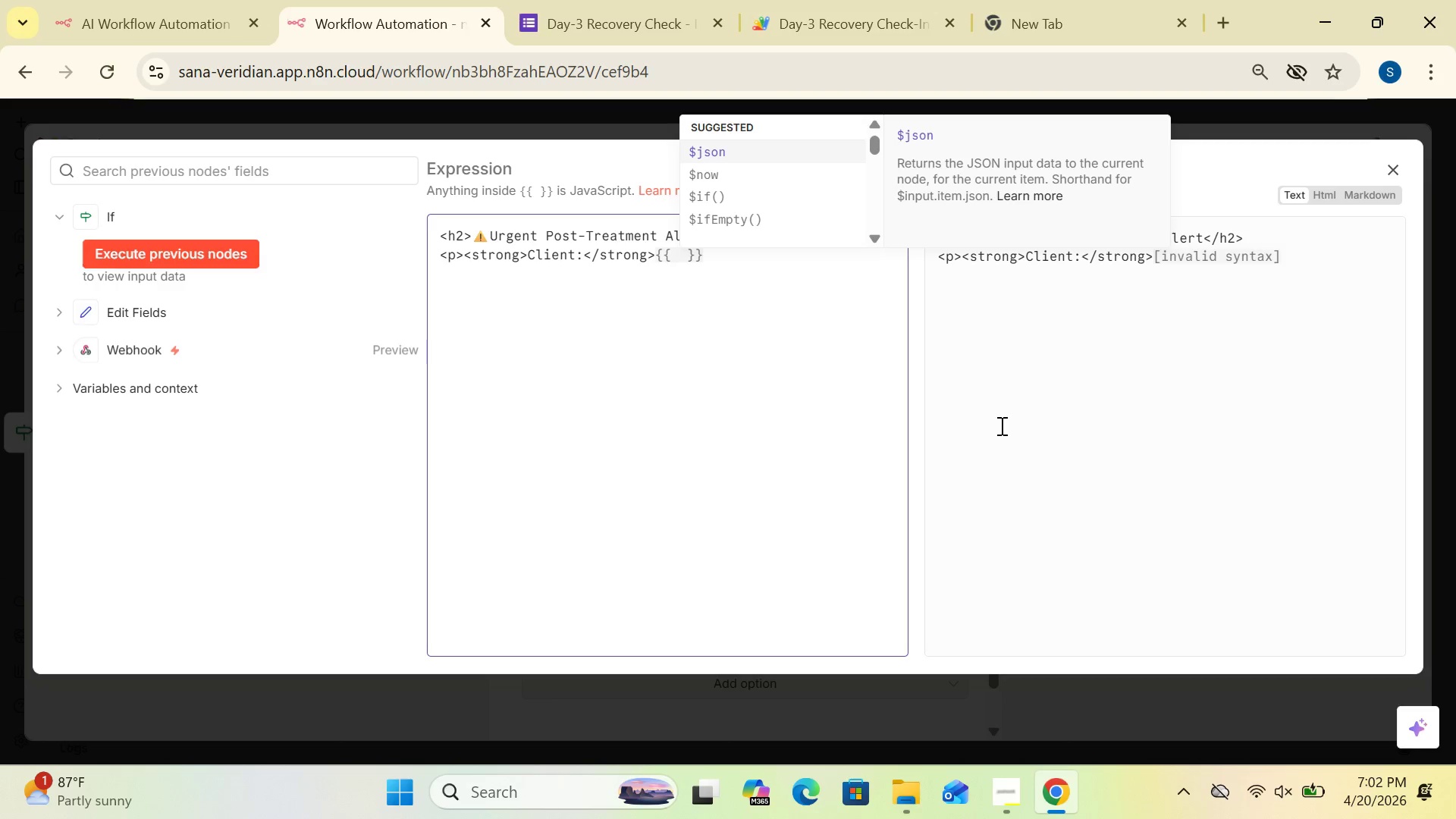 
type($json.)
 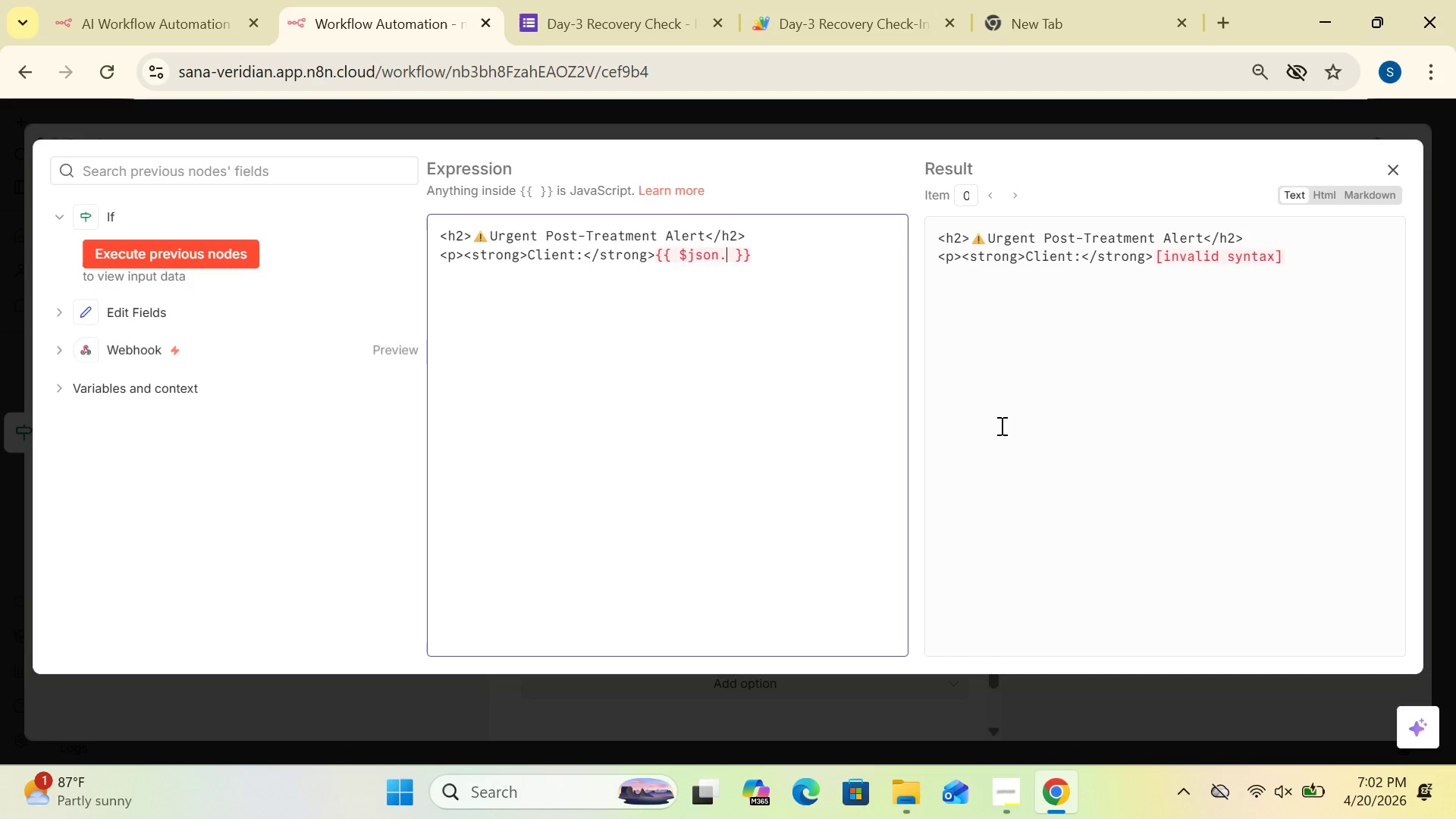 
type(clientName)
 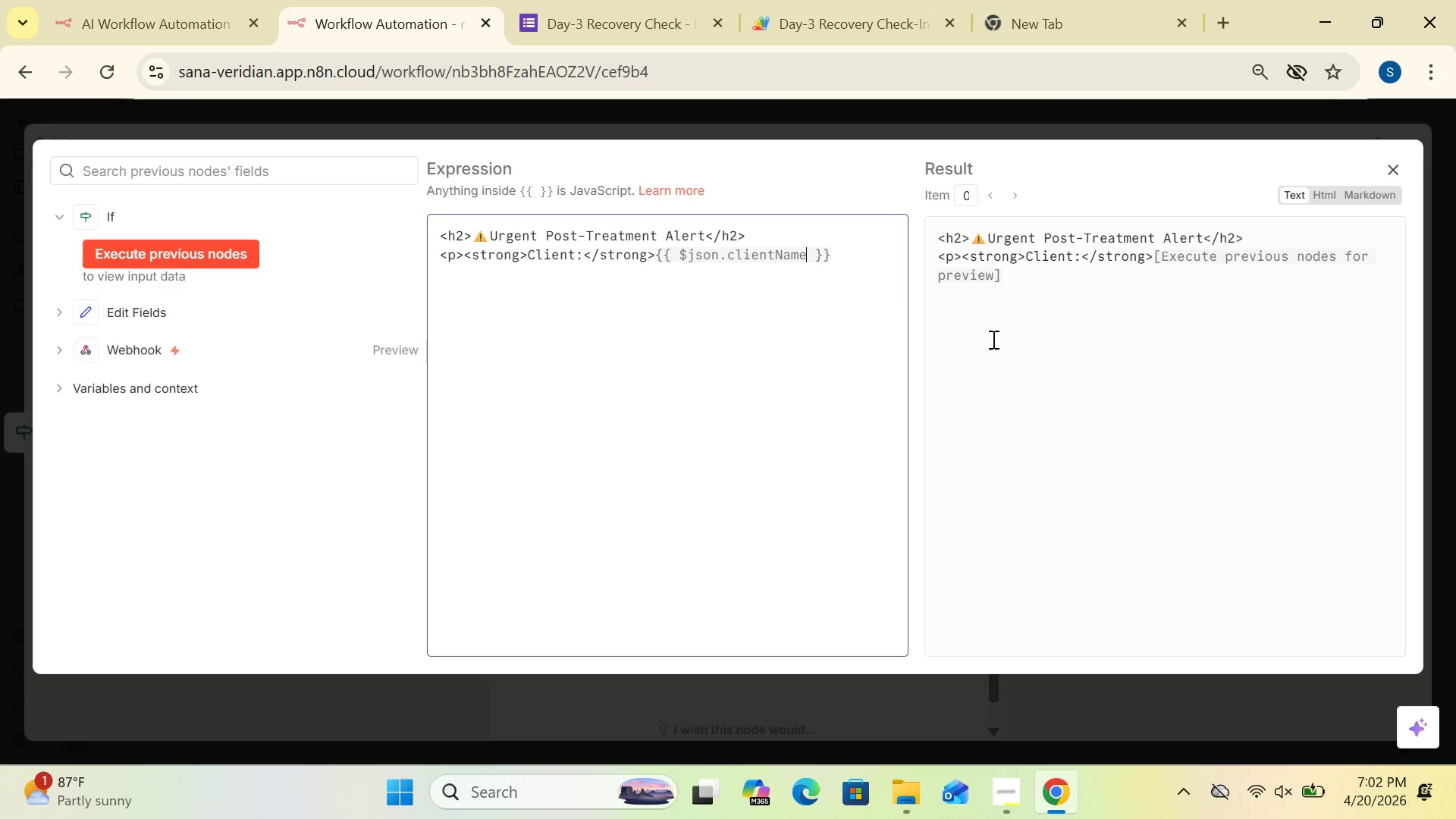 
wait(6.5)
 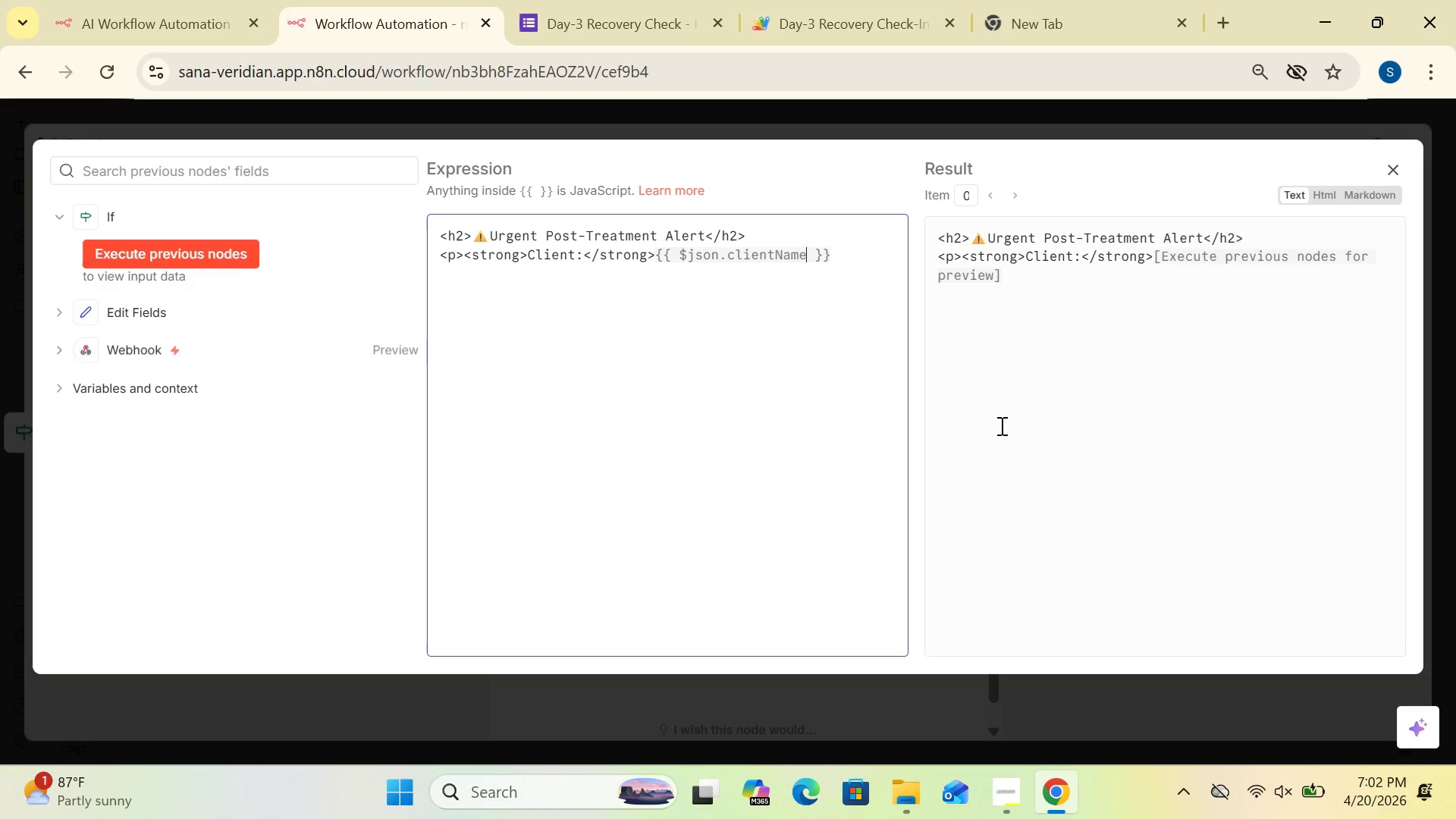 
left_click([836, 259])
 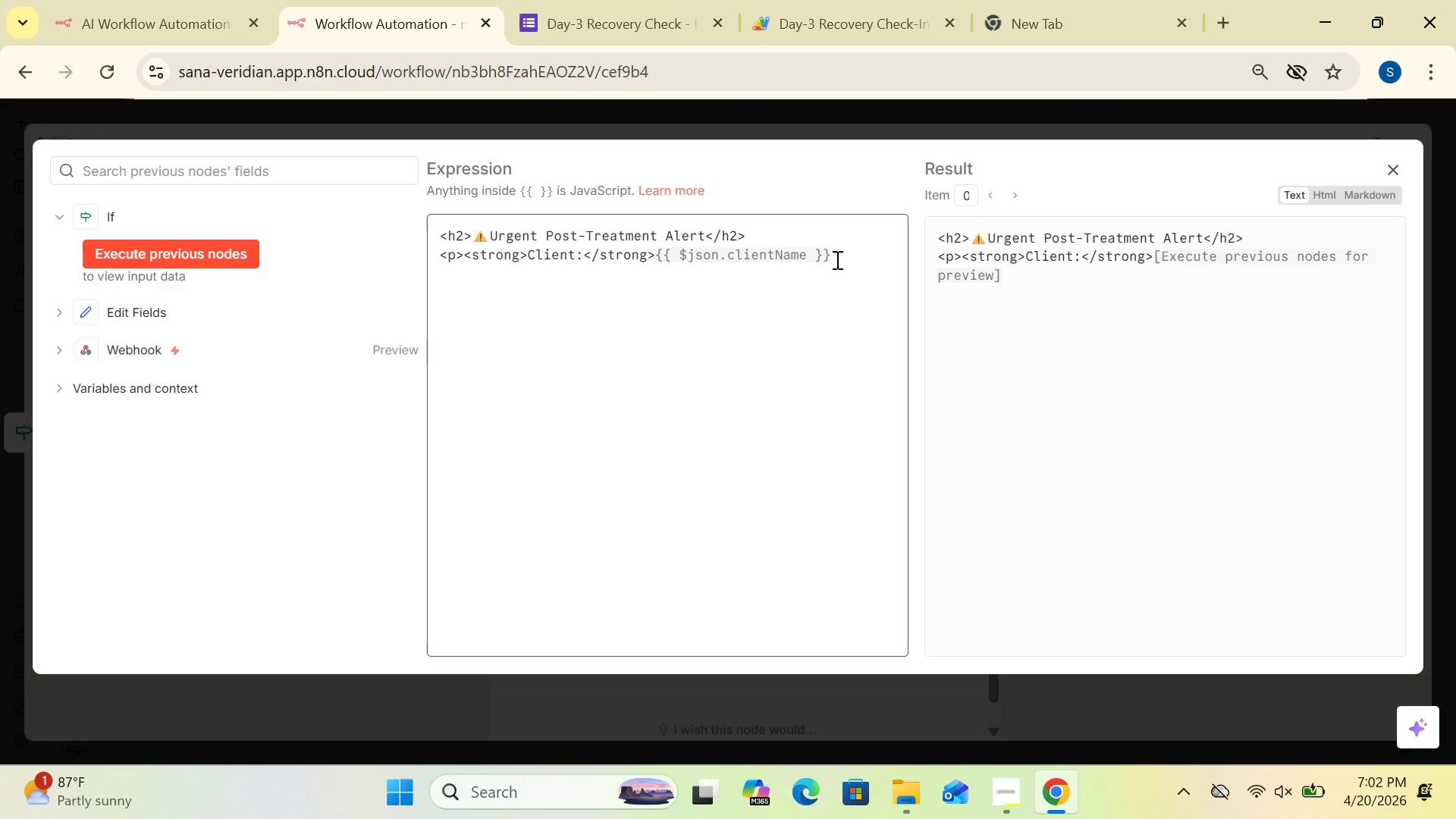 
key(Shift+Comma)
 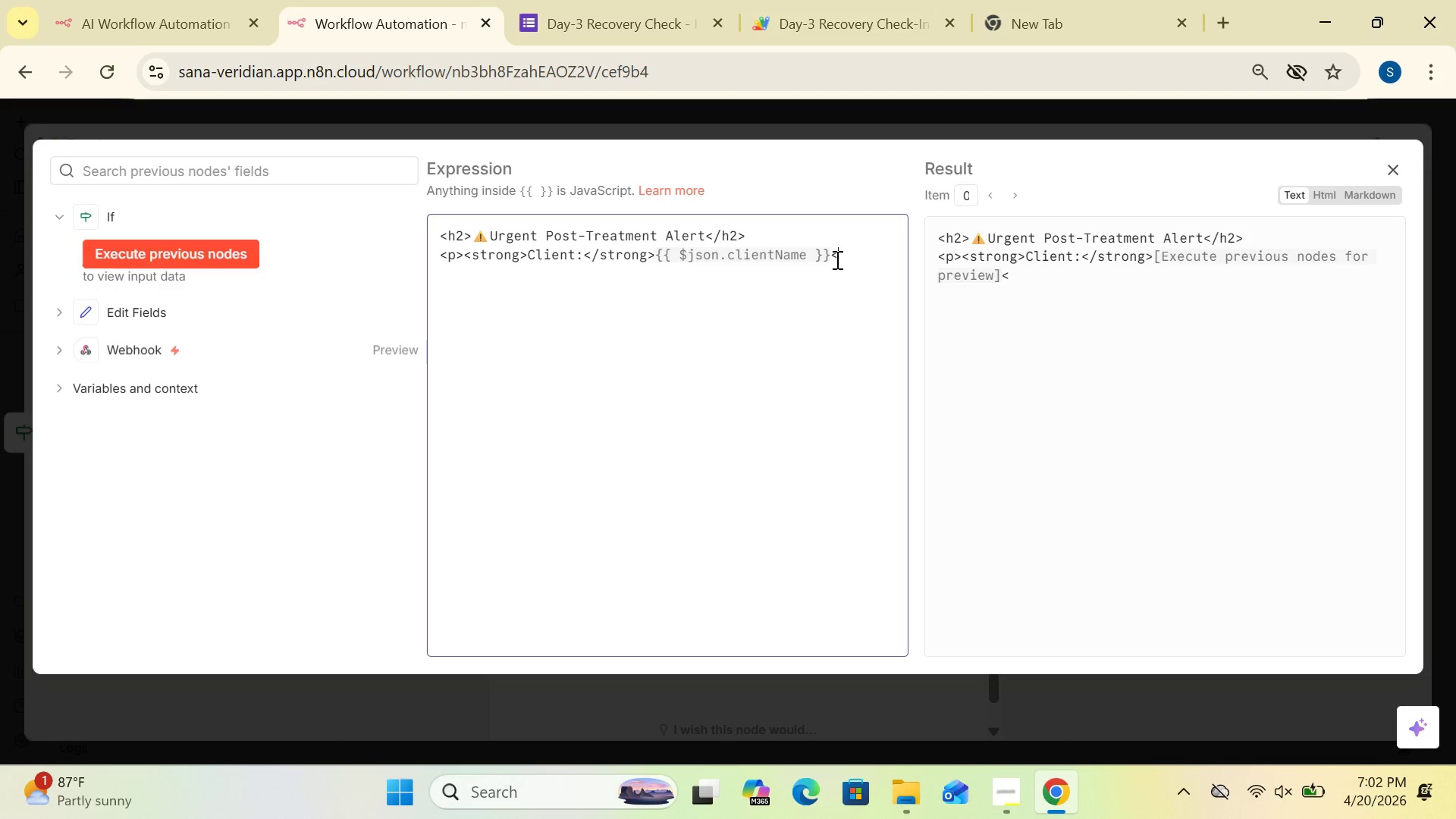 
key(Slash)
 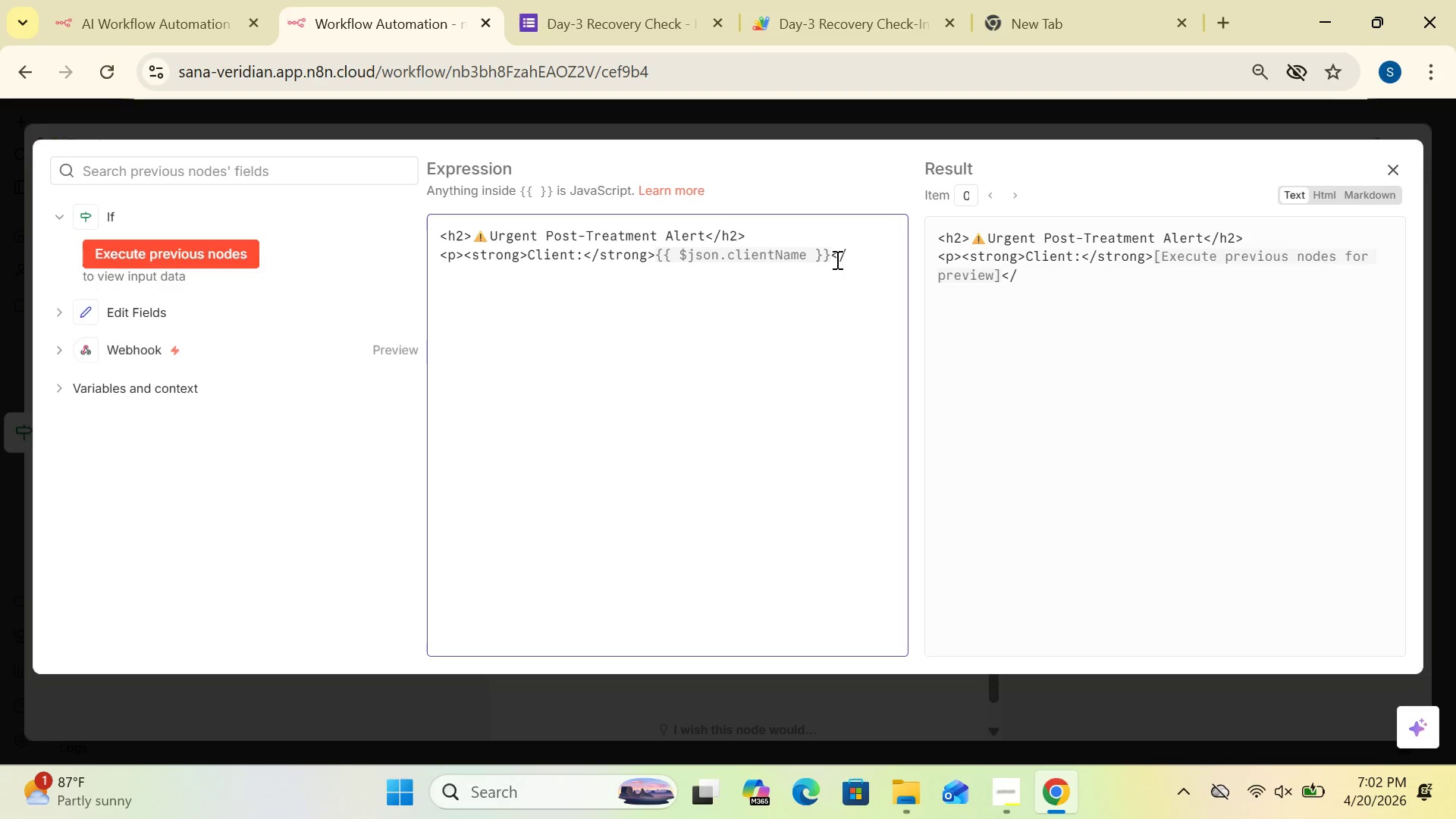 
key(P)
 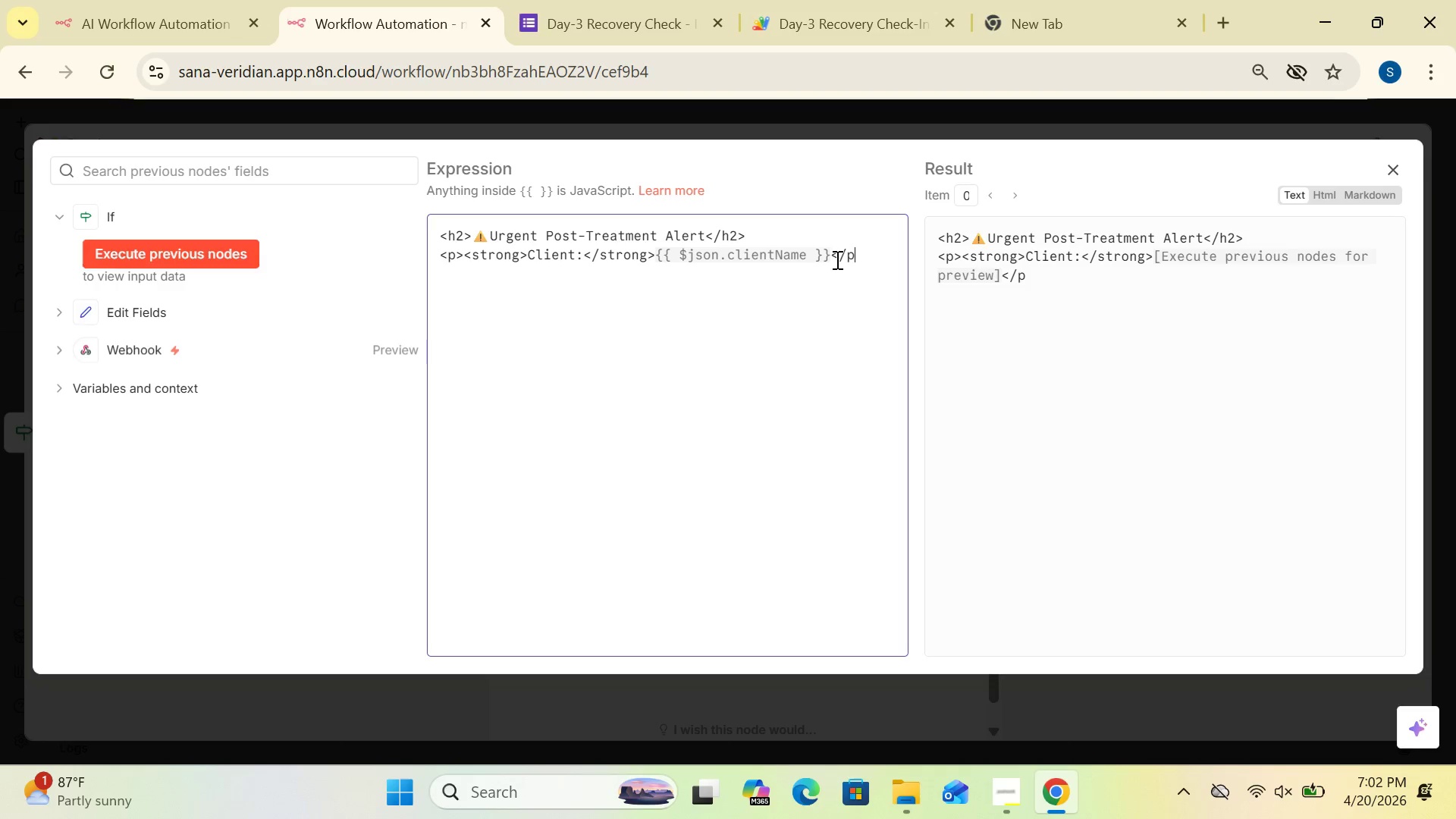 
key(Shift+Period)
 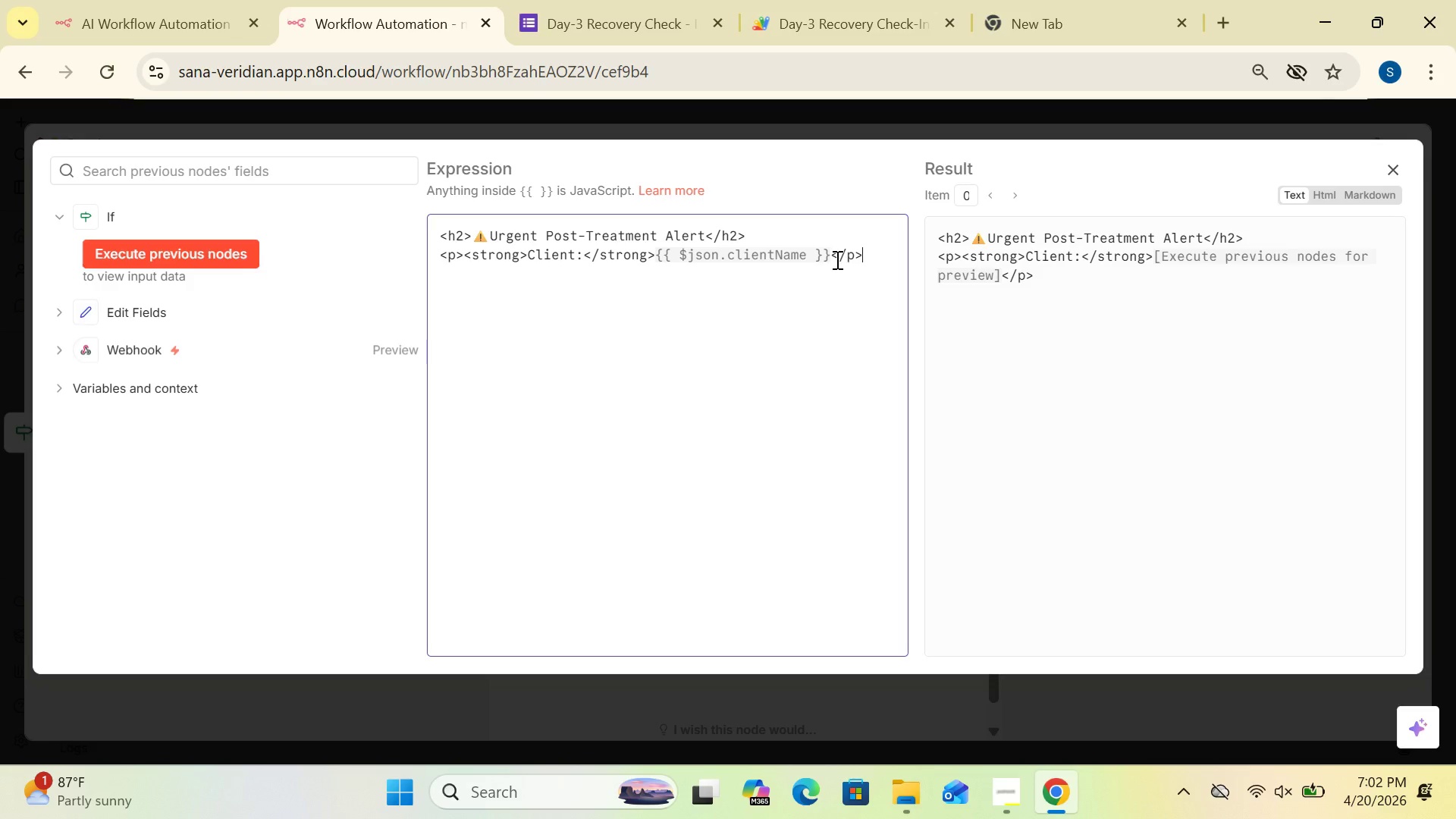 
key(Enter)
 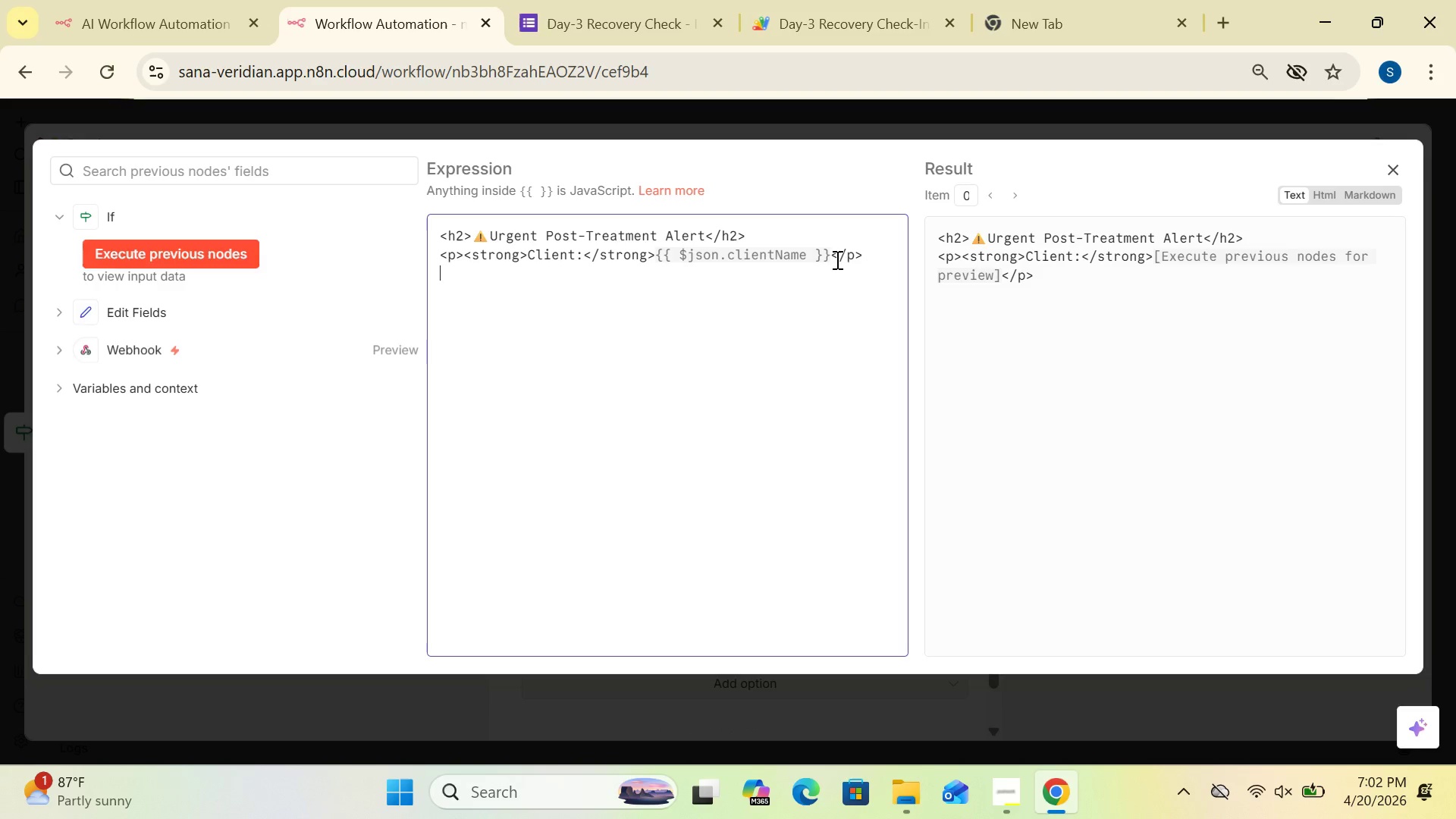 
type(<p><strong>Email:</strong>)
 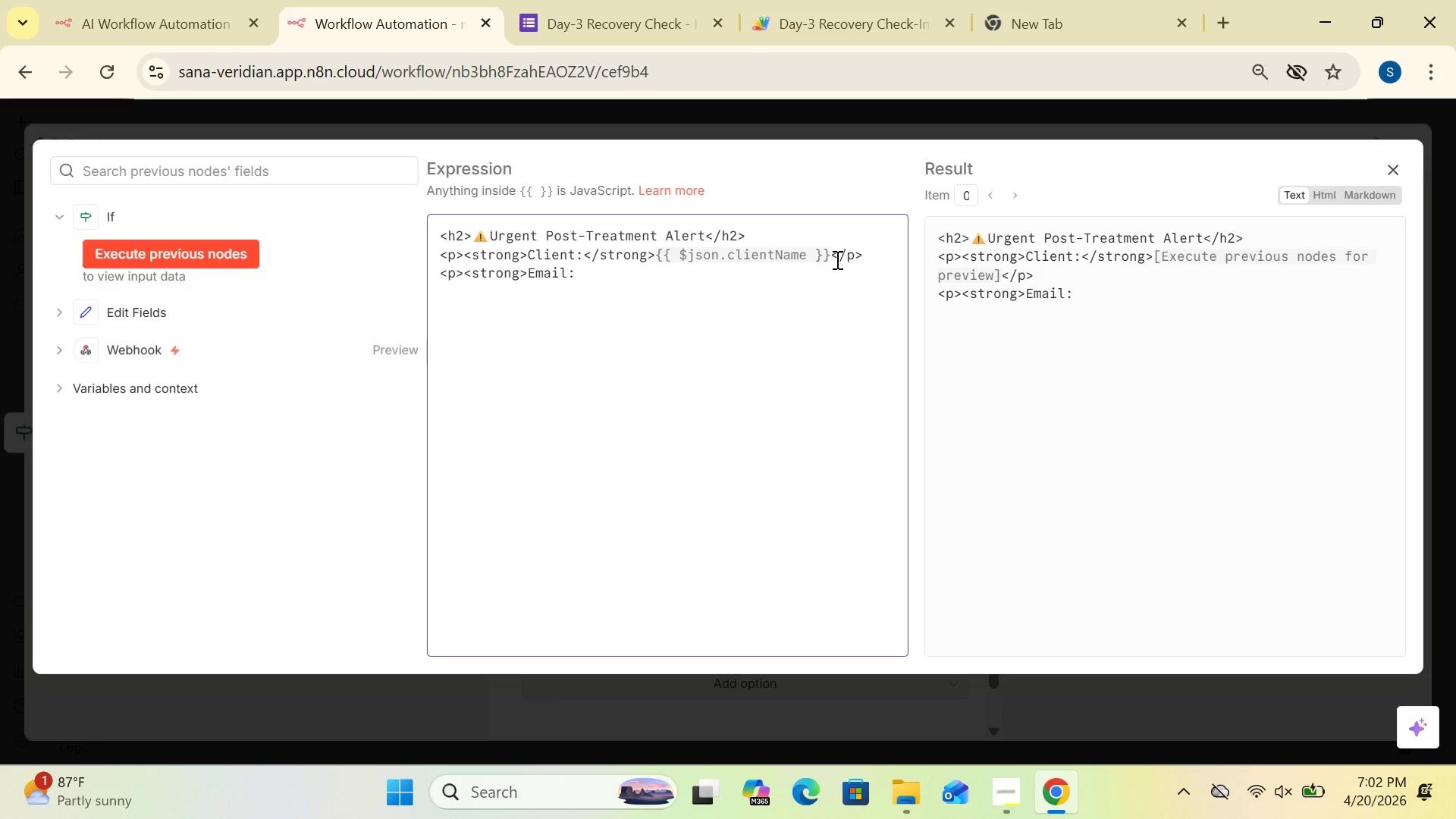 
wait(5.19)
 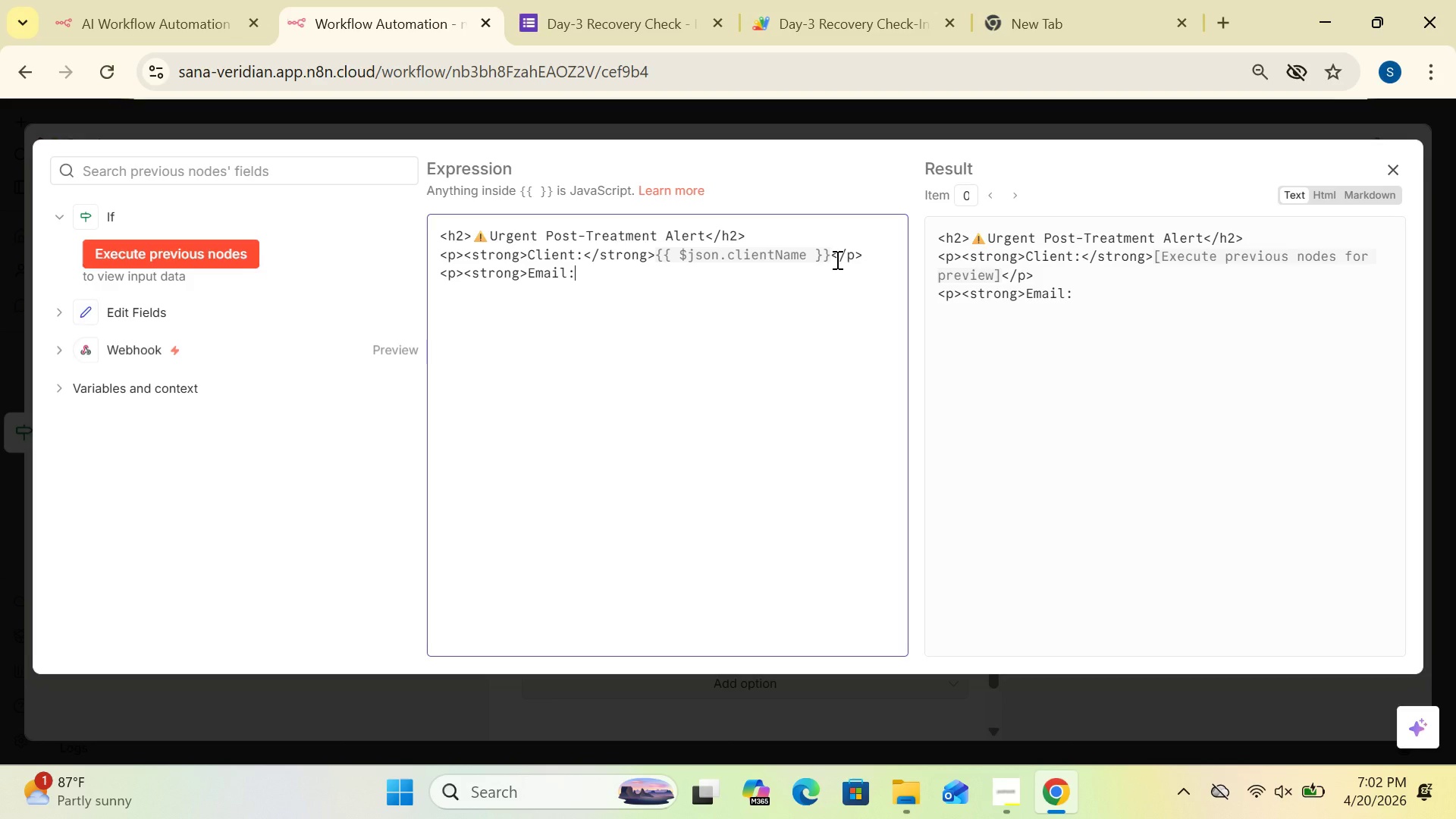 
type(</strong)
 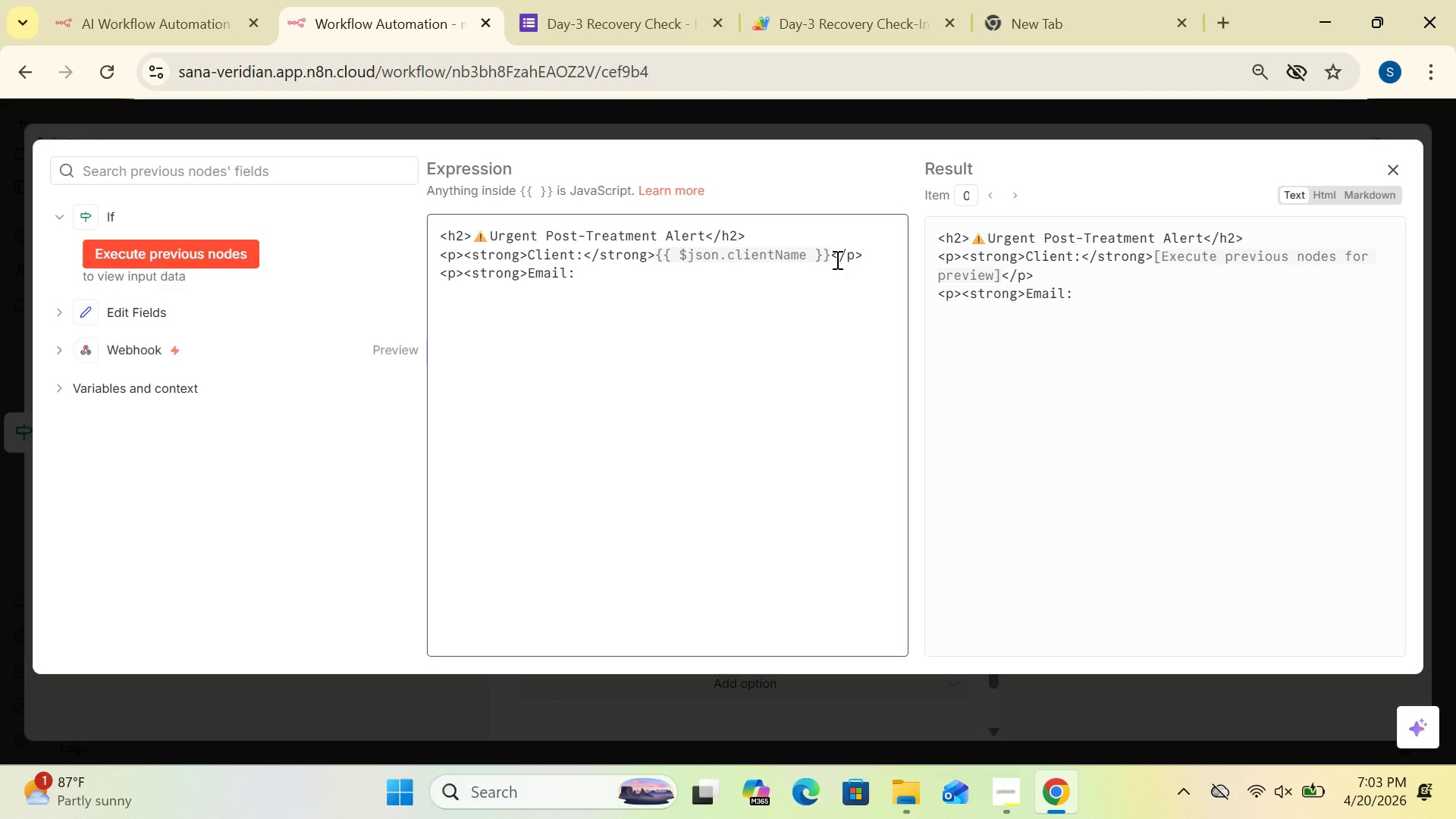 
wait(7.0)
 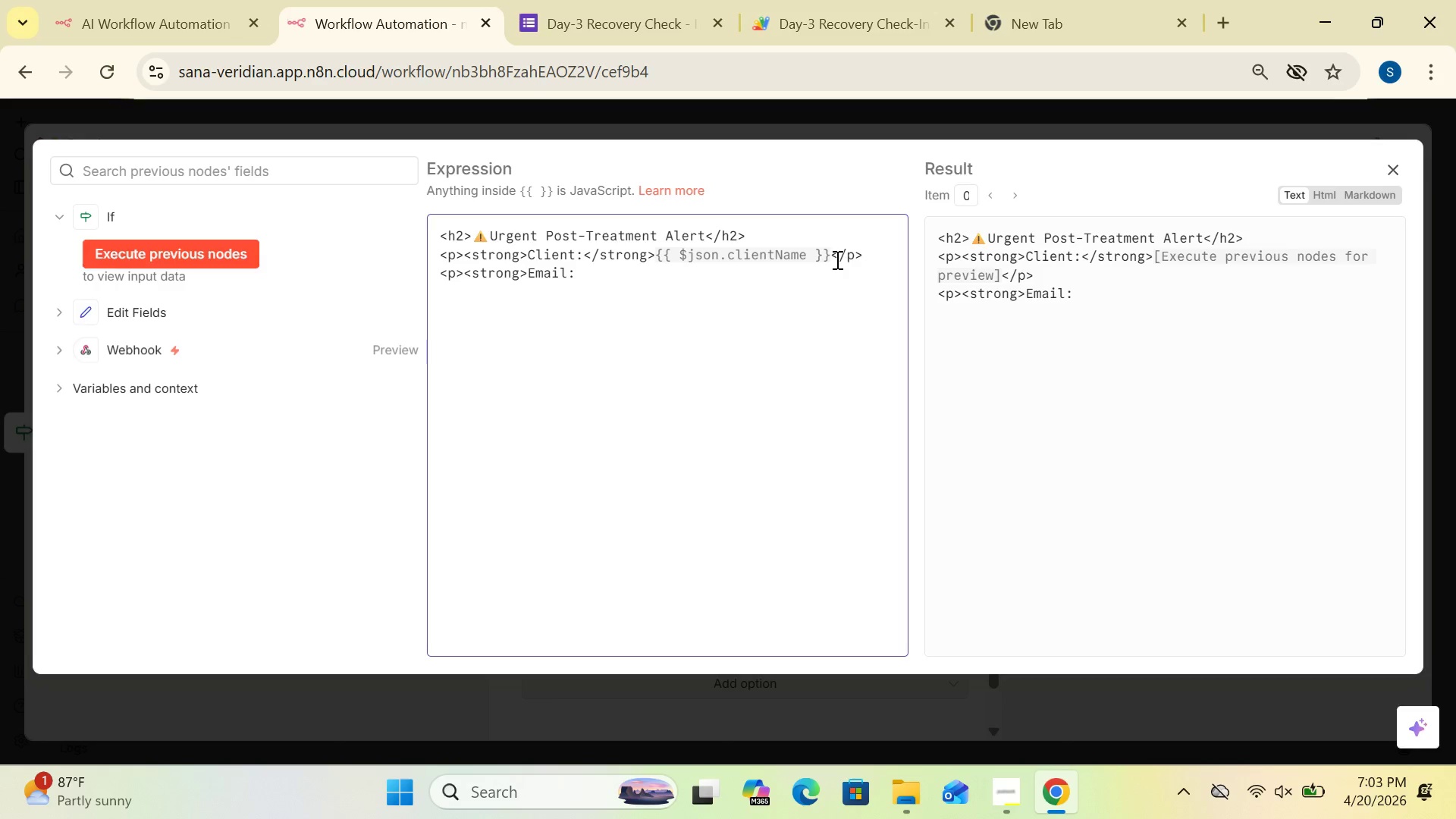 
key(Shift+Comma)
 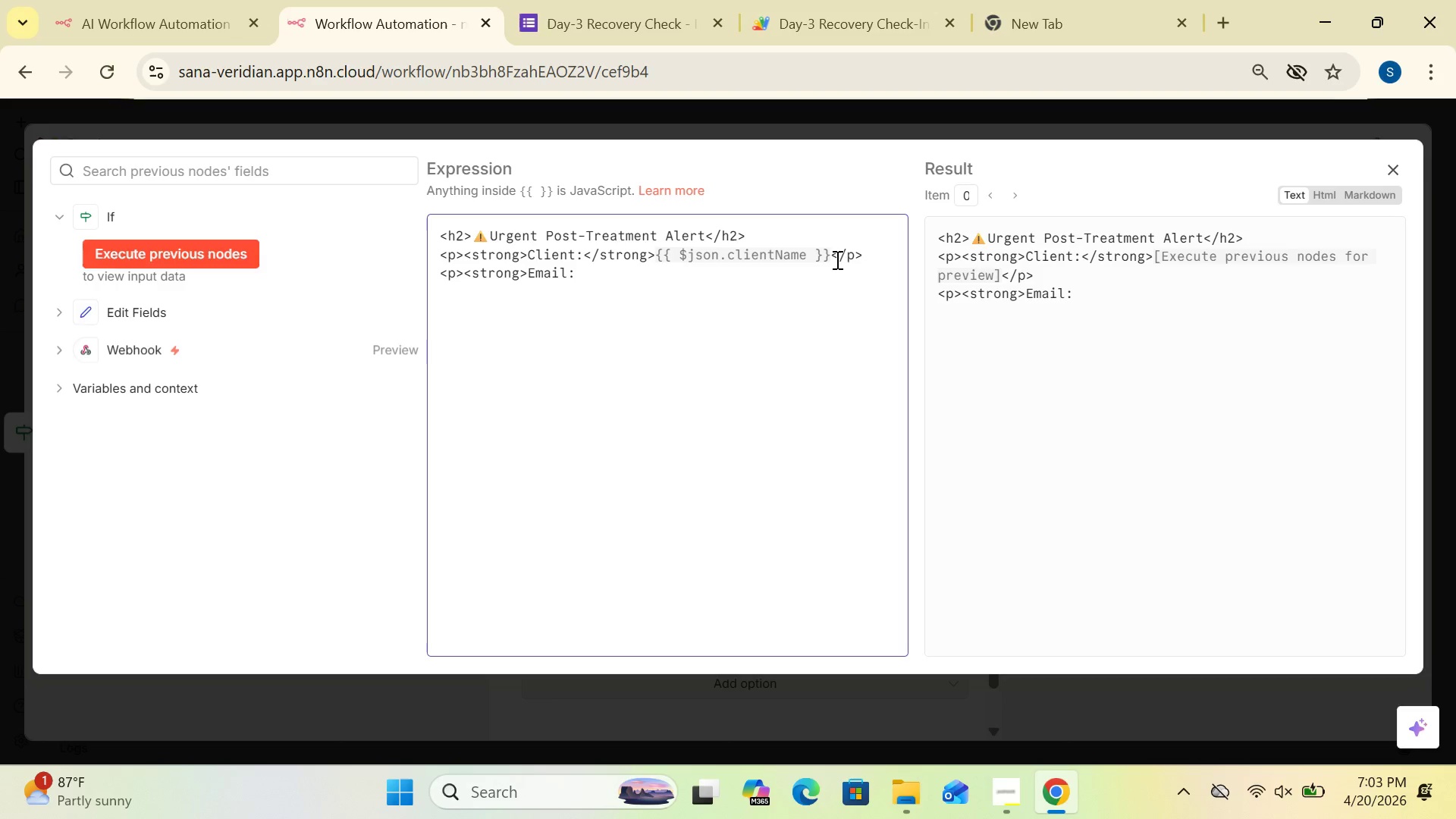 
hold_key(key=ShiftRight, duration=0.52)
 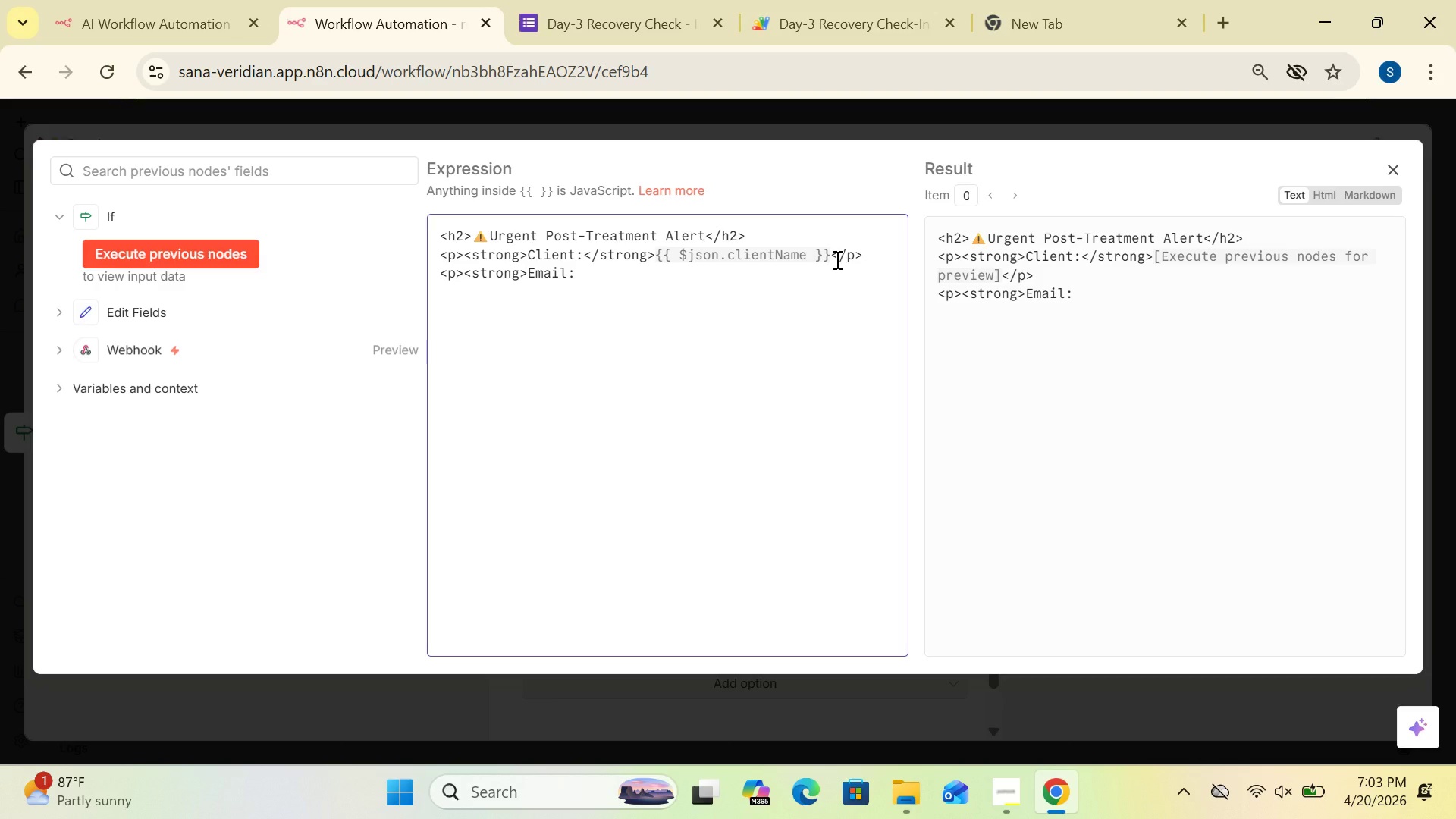 
hold_key(key=Comma, duration=0.31)
 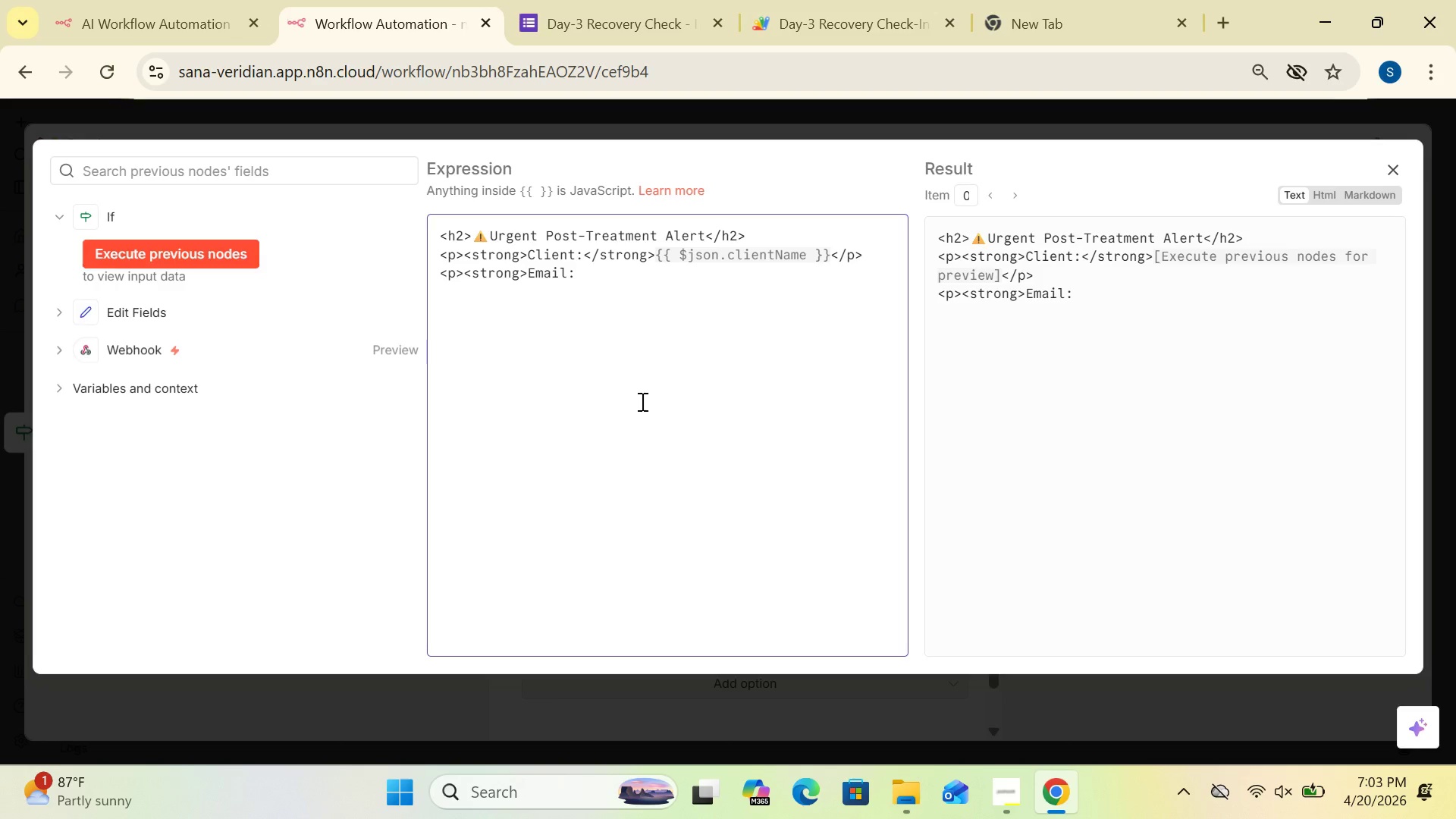 
left_click([600, 379])
 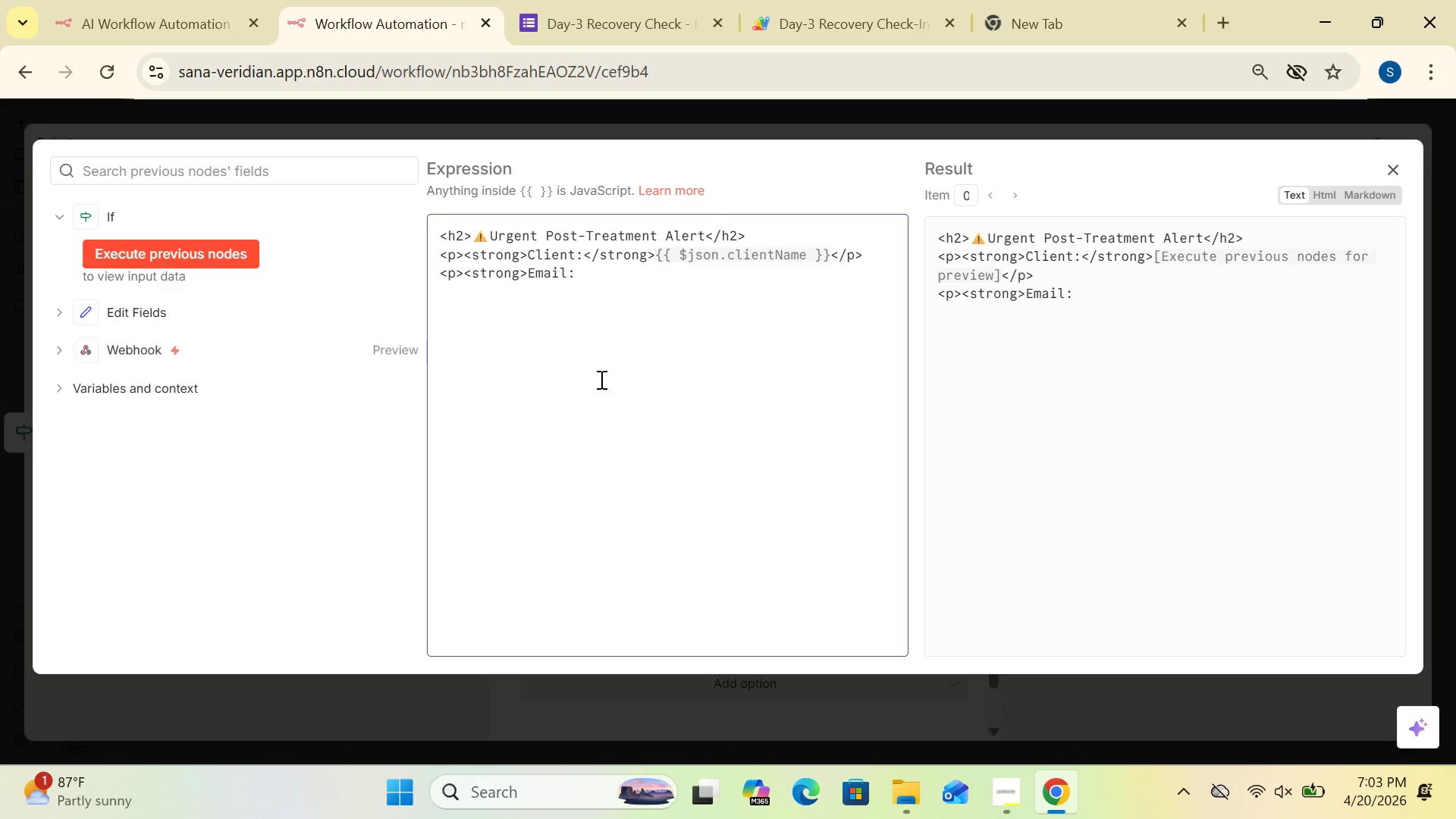 
type(nnn)
 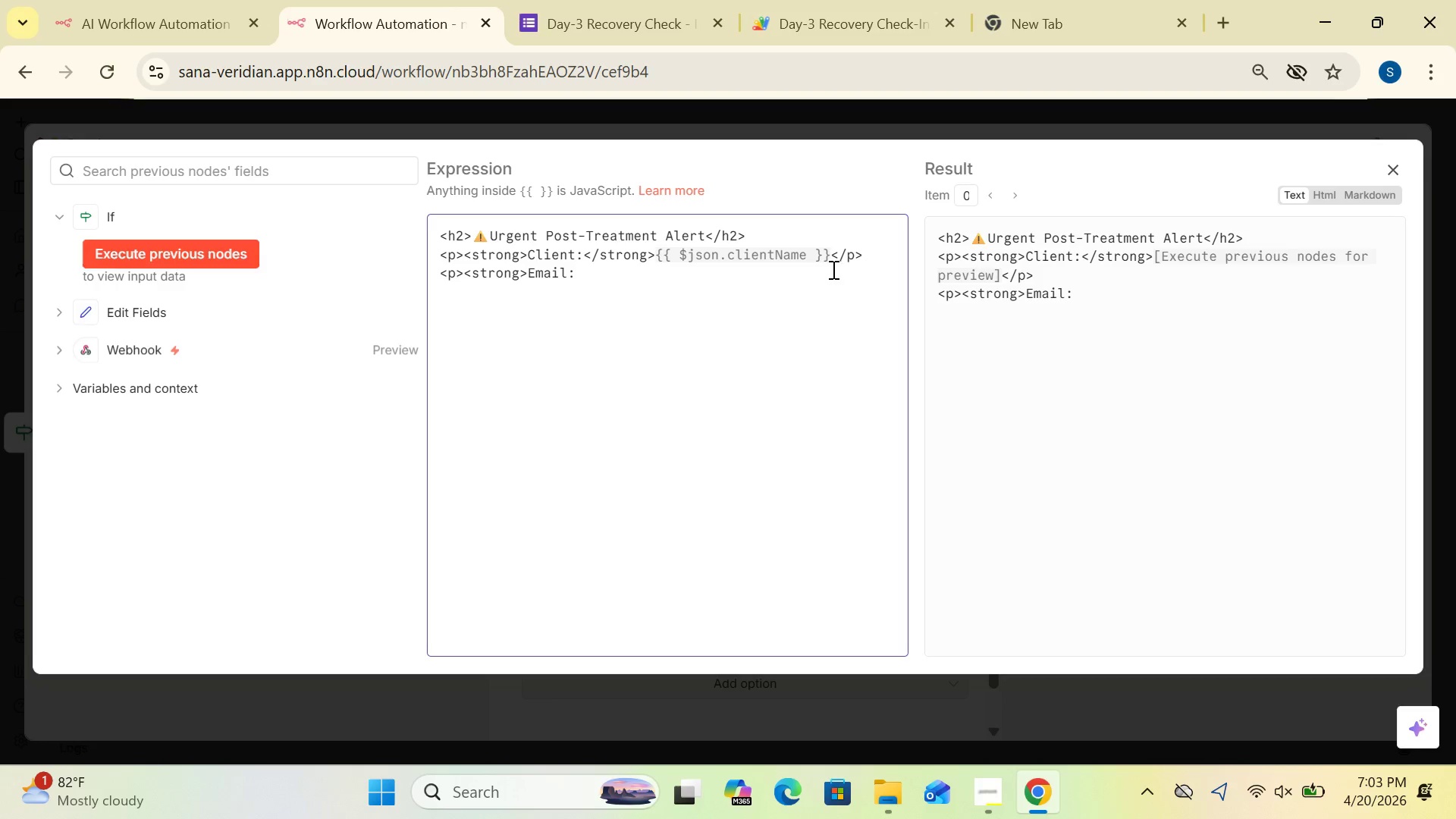 
wait(15.03)
 